 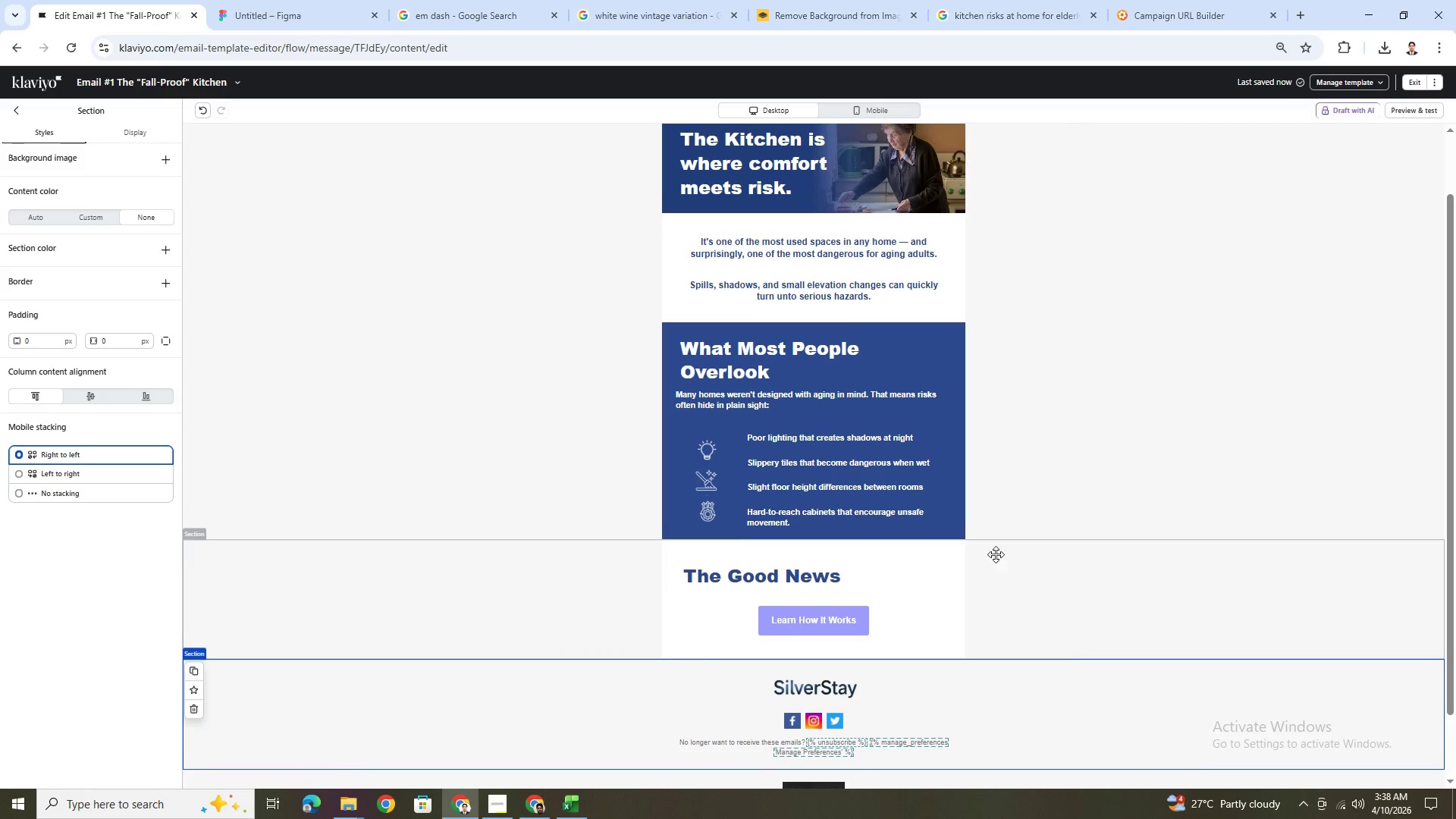 
scroll: coordinate [1014, 532], scroll_direction: up, amount: 3.0
 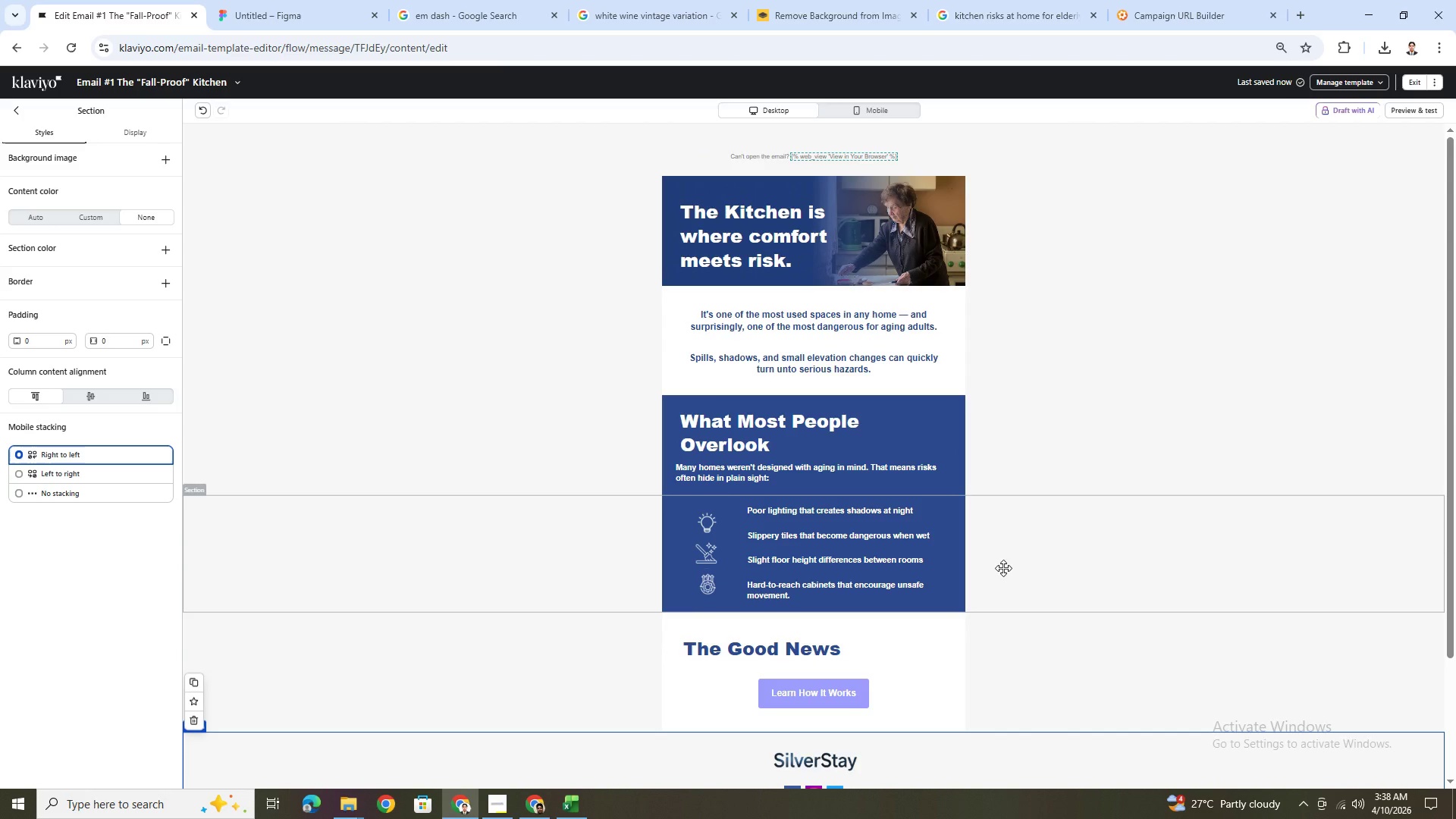 
hold_key(key=ControlLeft, duration=1.2)
scroll: coordinate [1003, 568], scroll_direction: down, amount: 3.0
 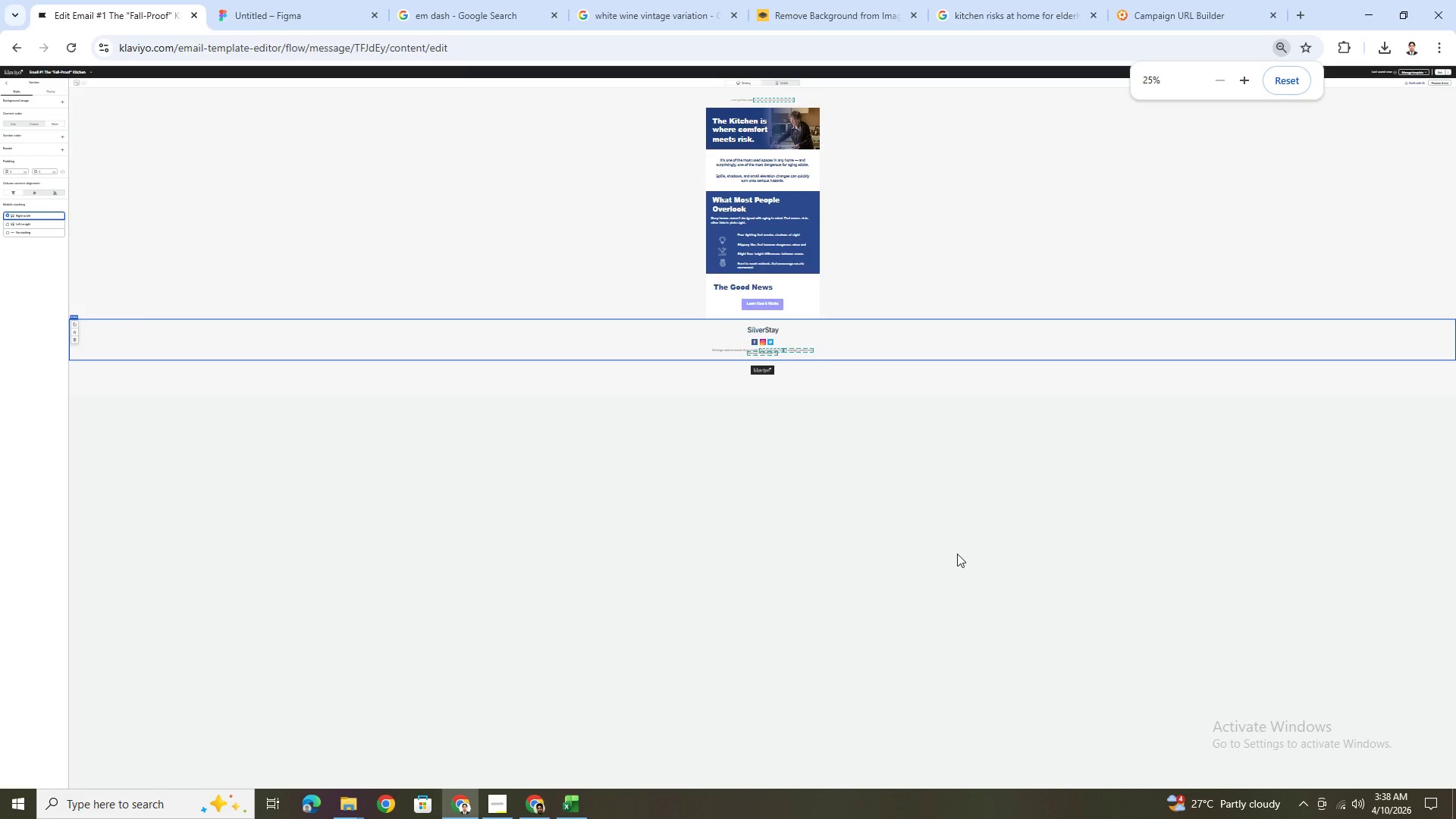 
scroll: coordinate [966, 585], scroll_direction: up, amount: 3.0
 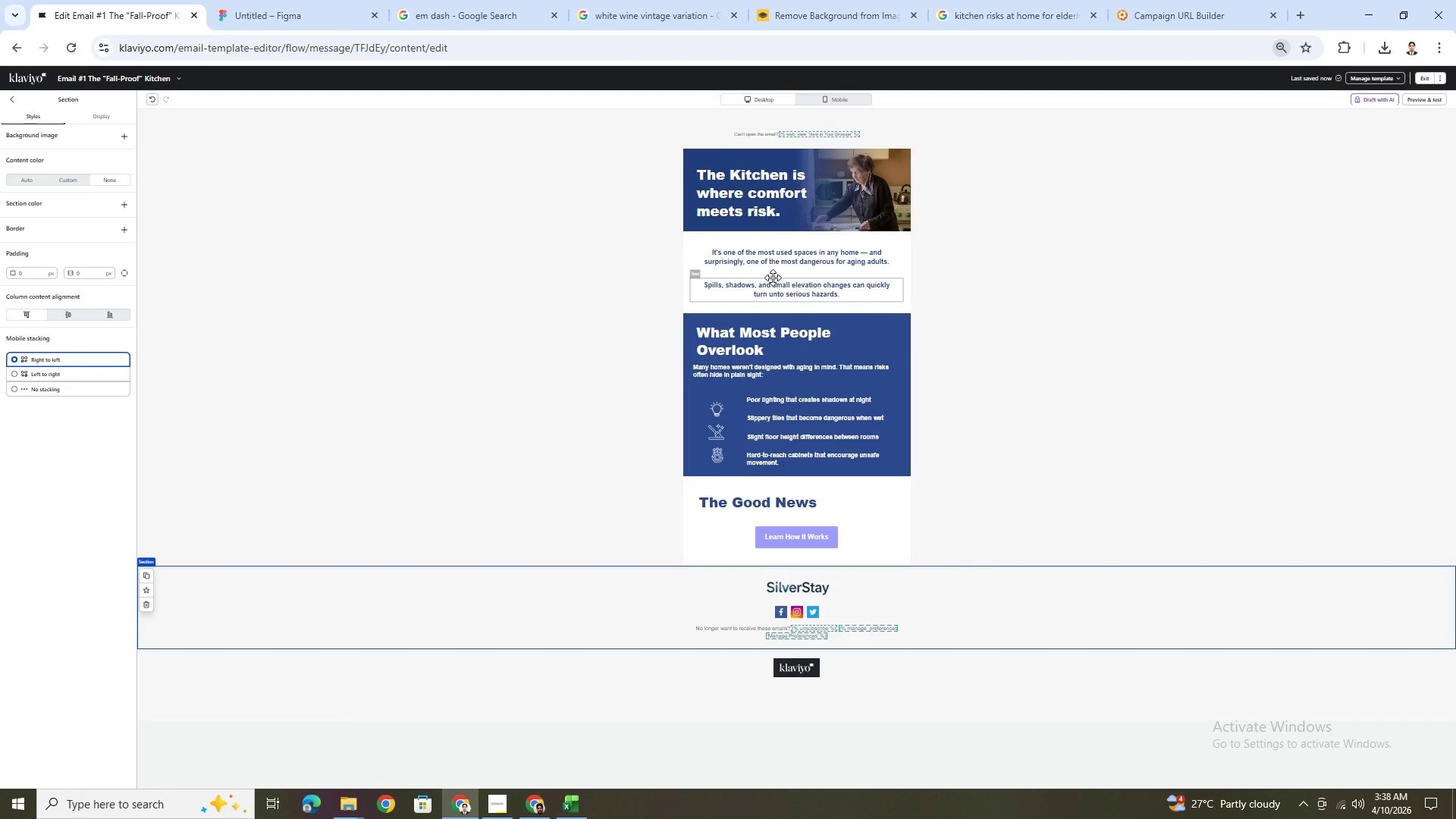 
left_click([771, 259])
 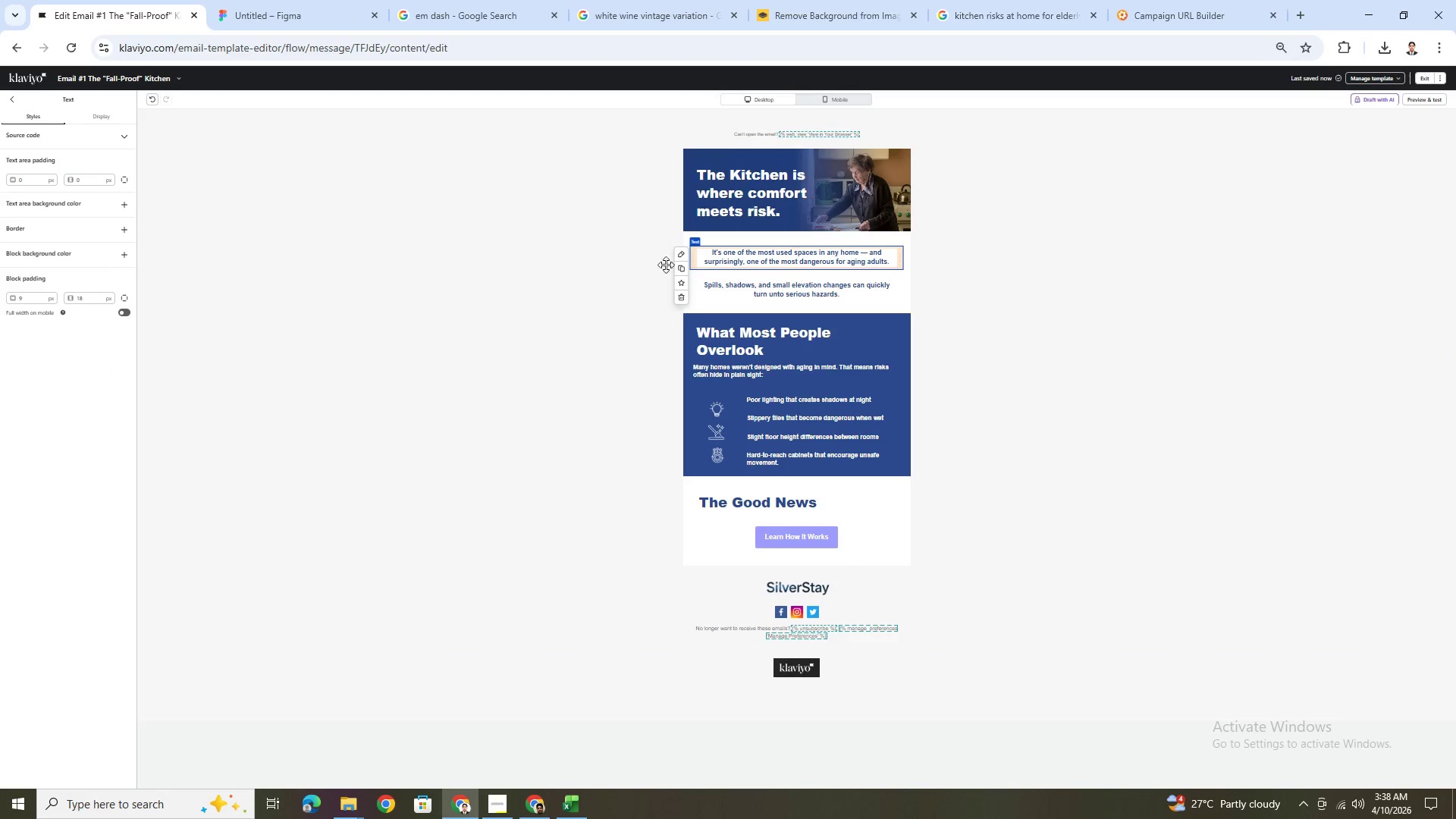 
left_click([677, 270])
 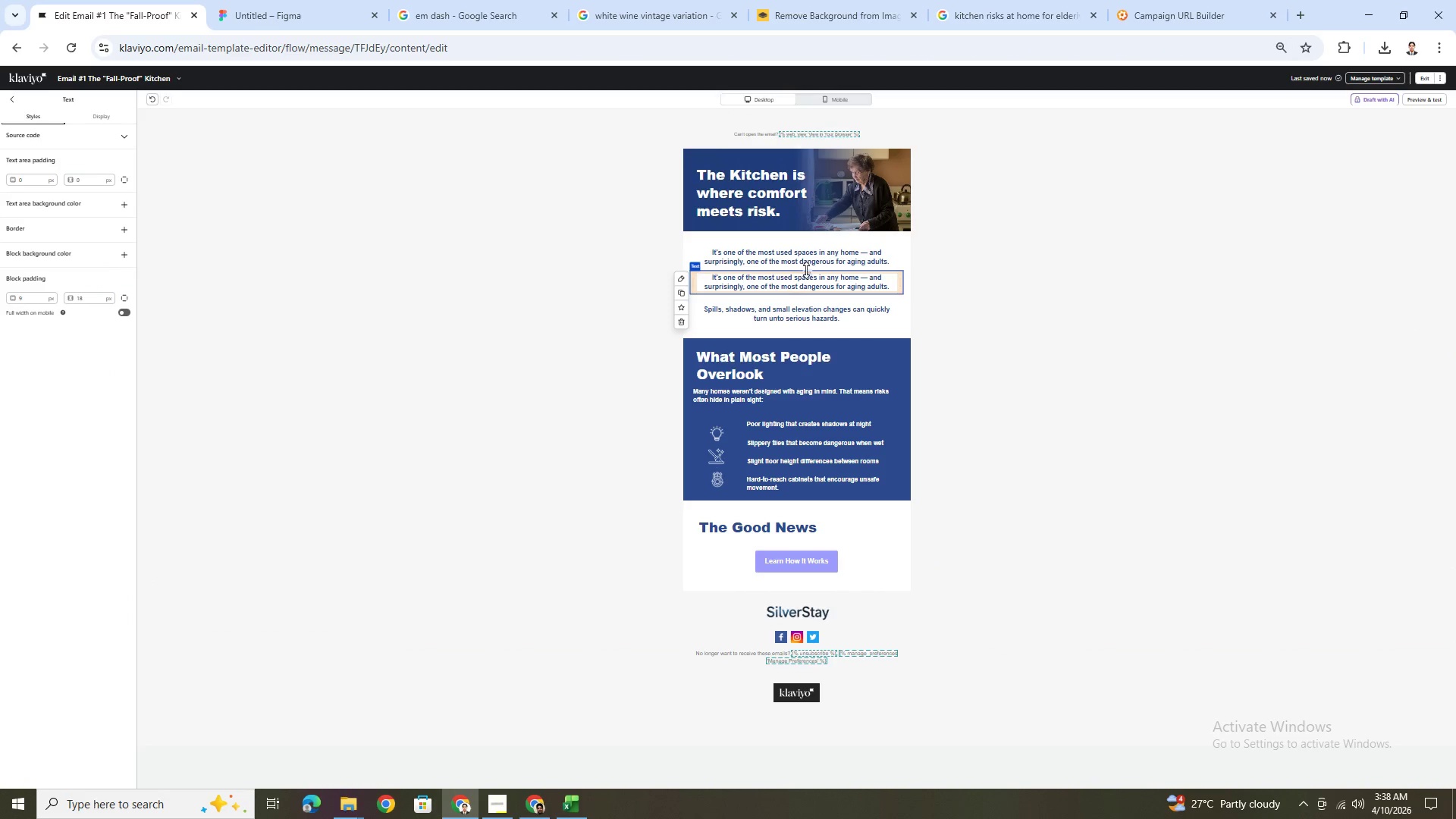 
left_click_drag(start_coordinate=[800, 259], to_coordinate=[815, 560])
 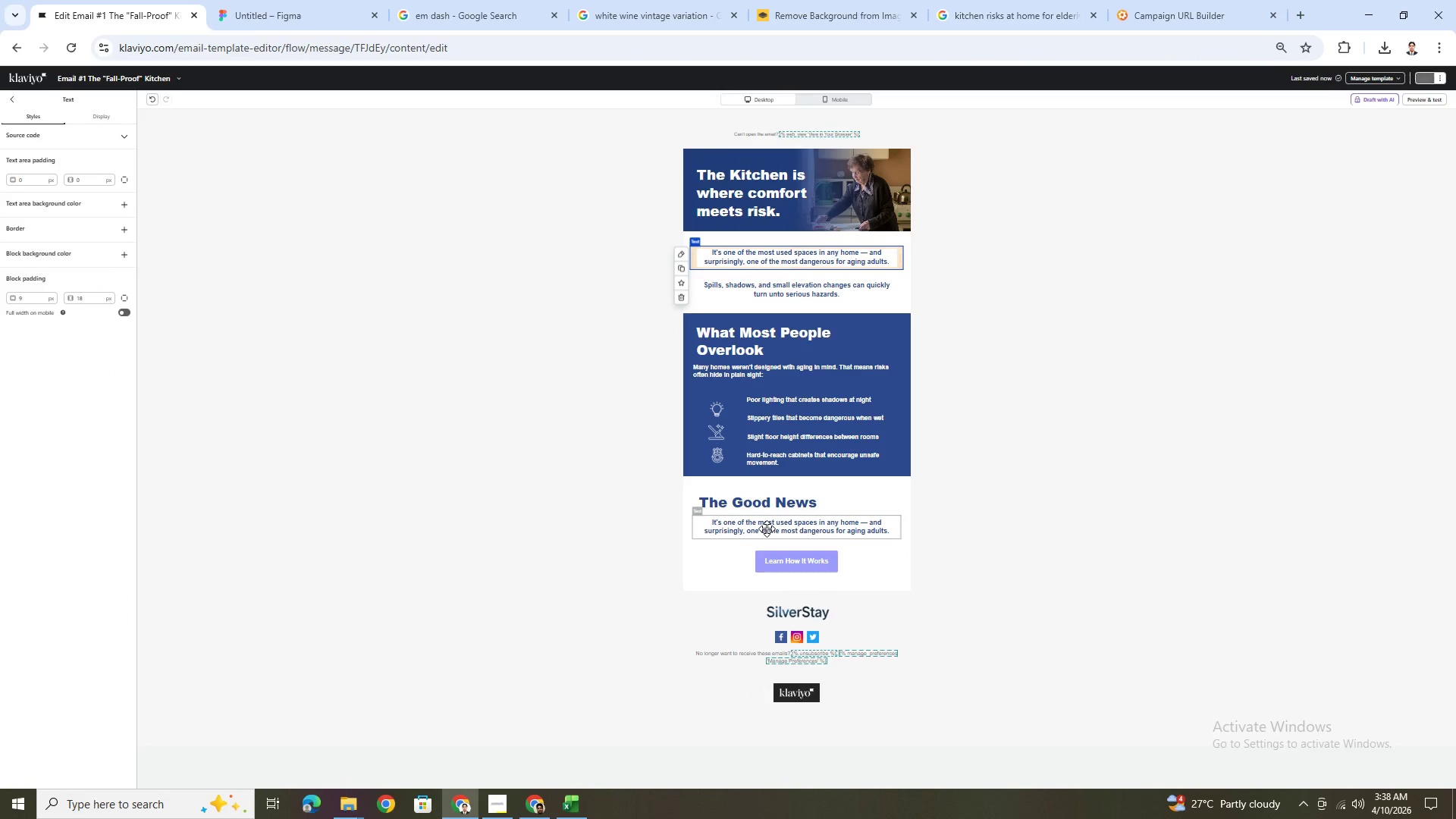 
left_click([767, 529])
 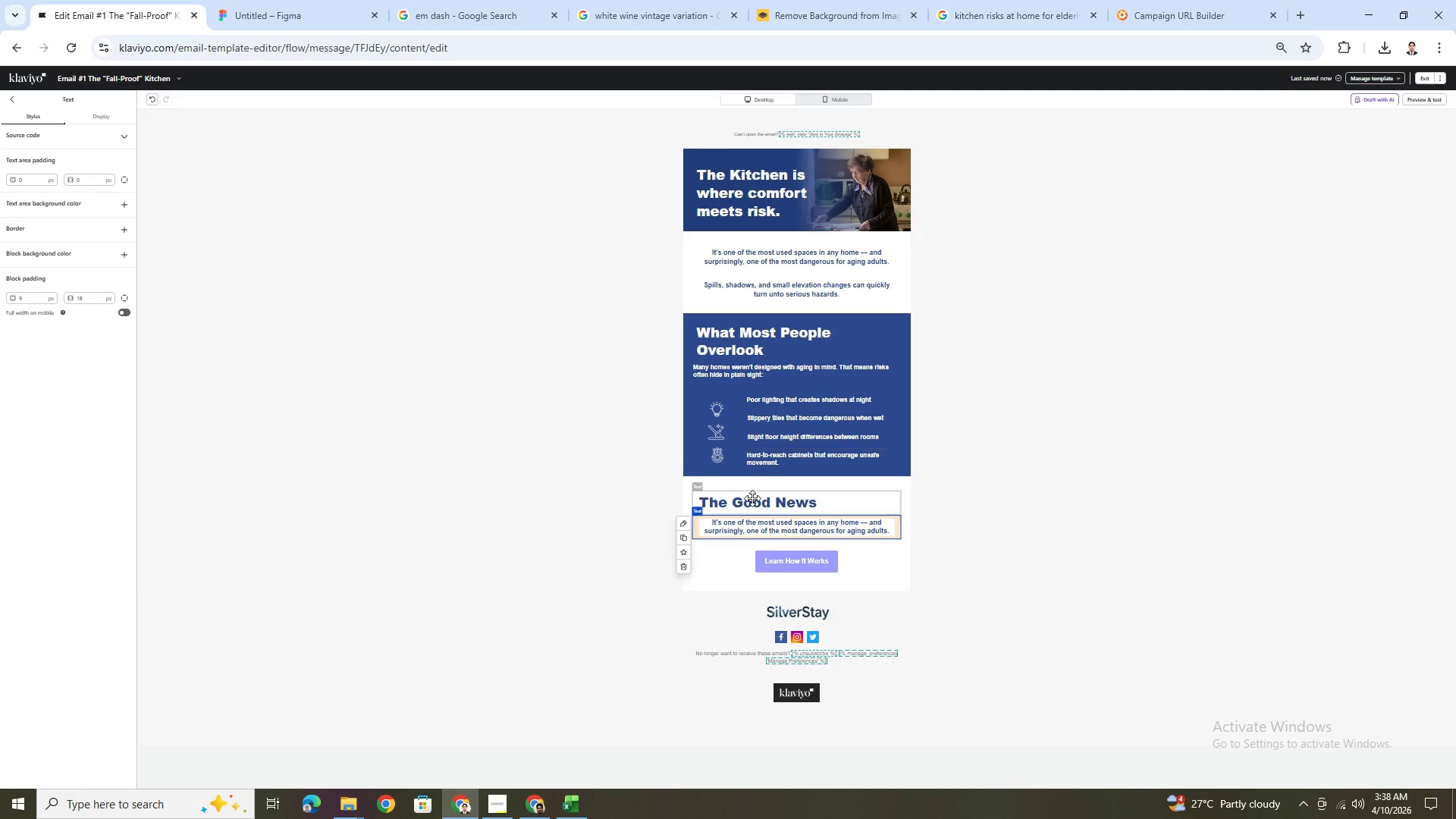 
double_click([756, 524])
 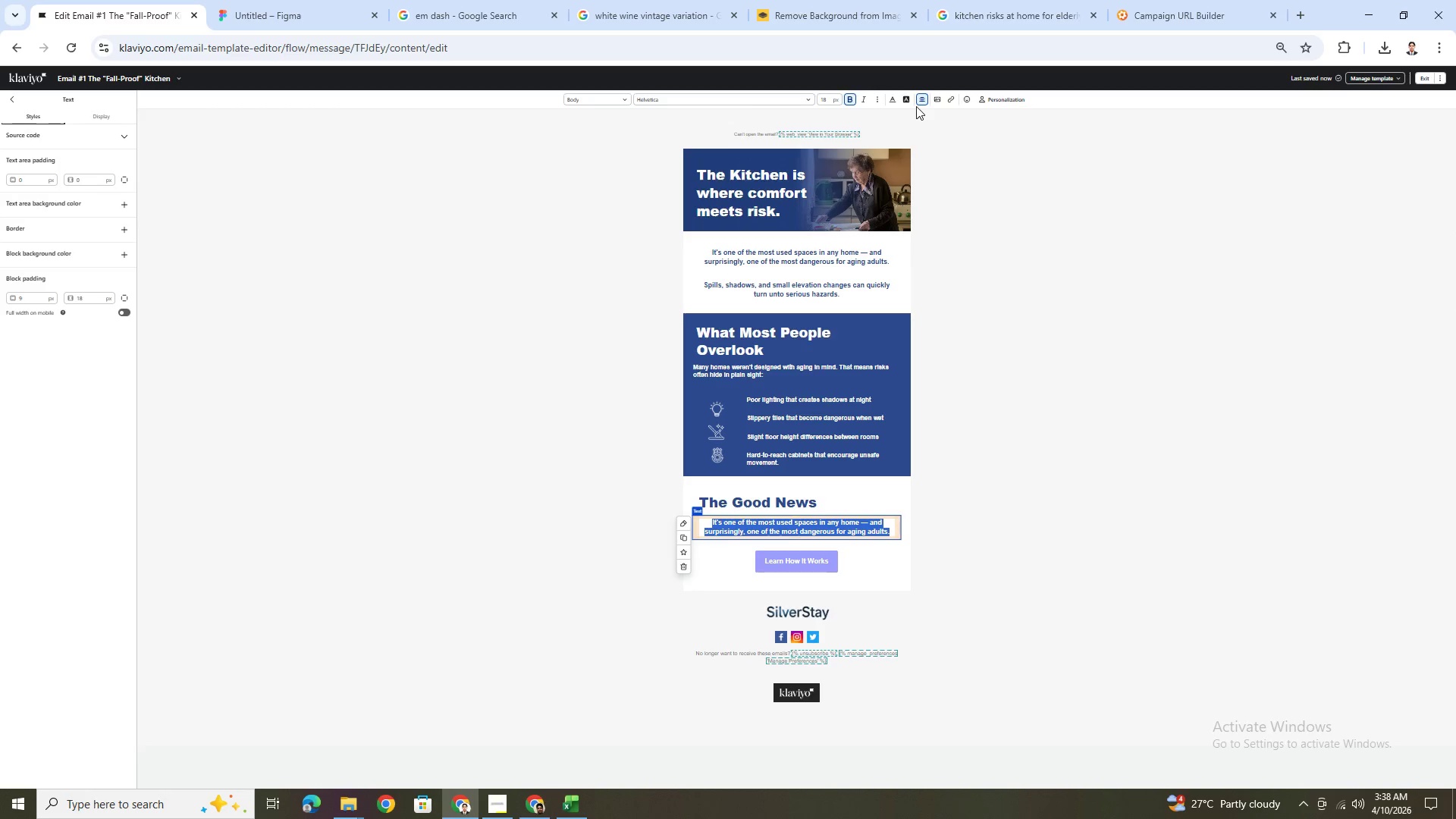 
left_click([918, 100])
 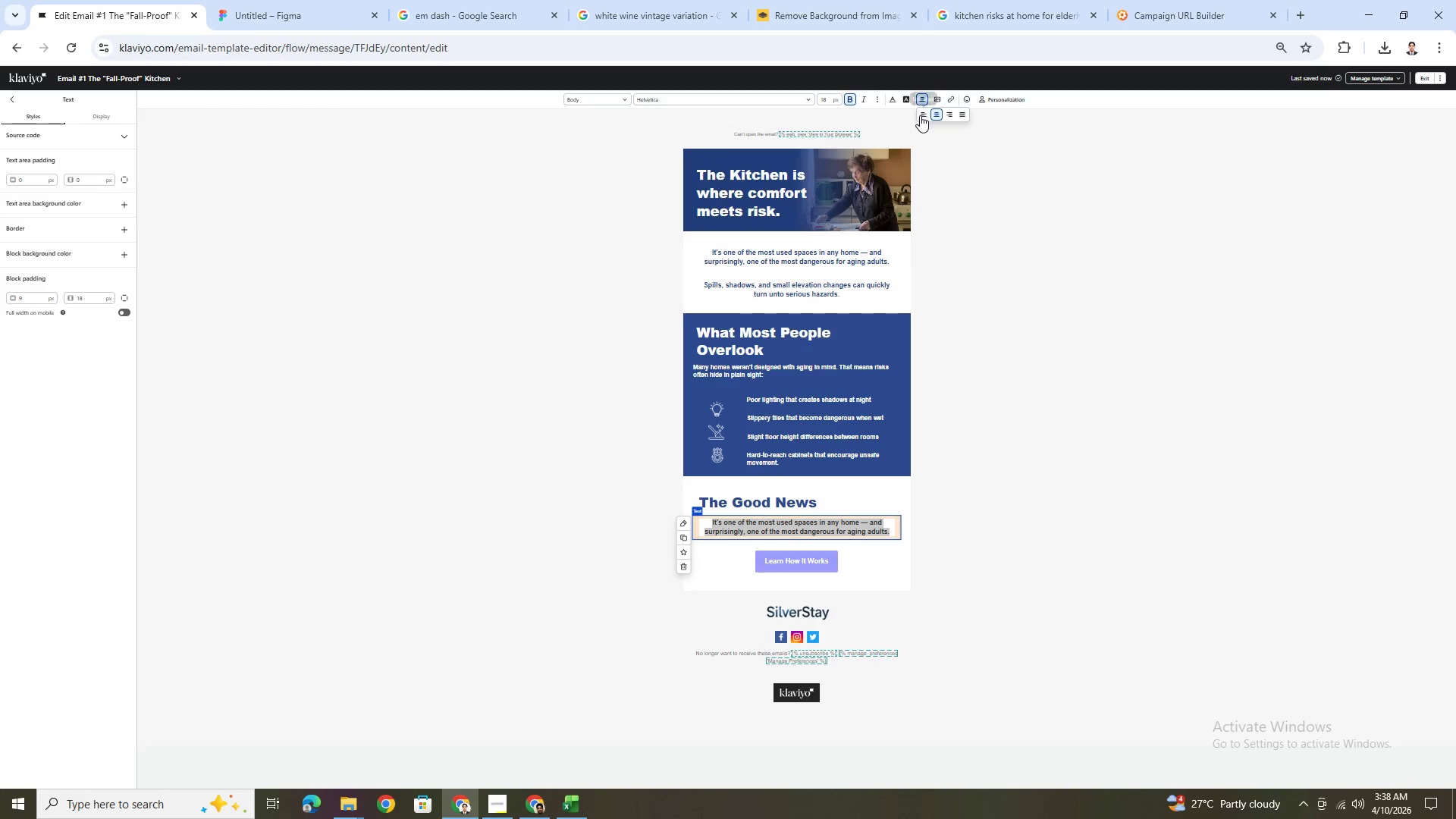 
left_click([922, 115])
 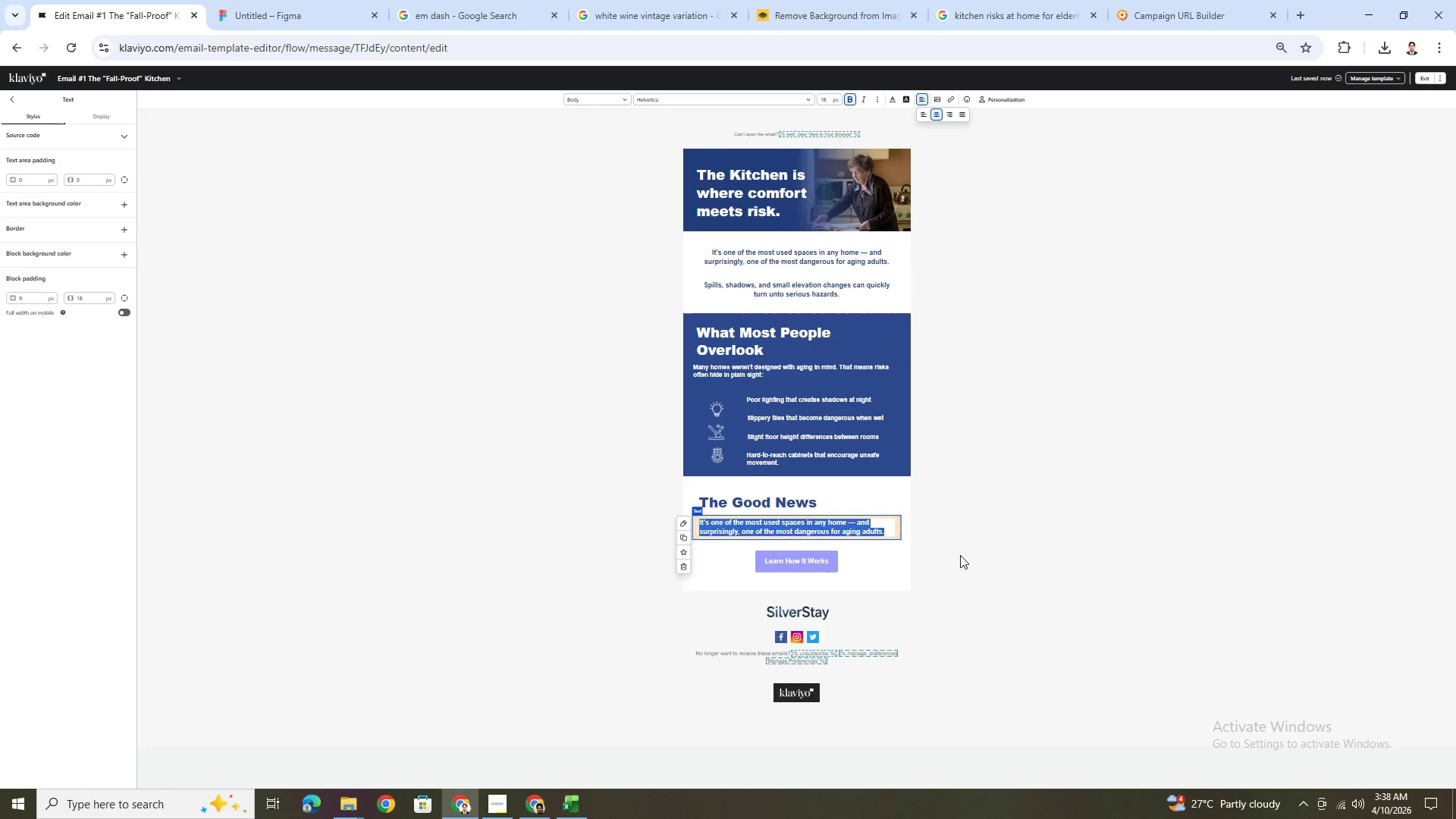 
left_click([962, 568])
 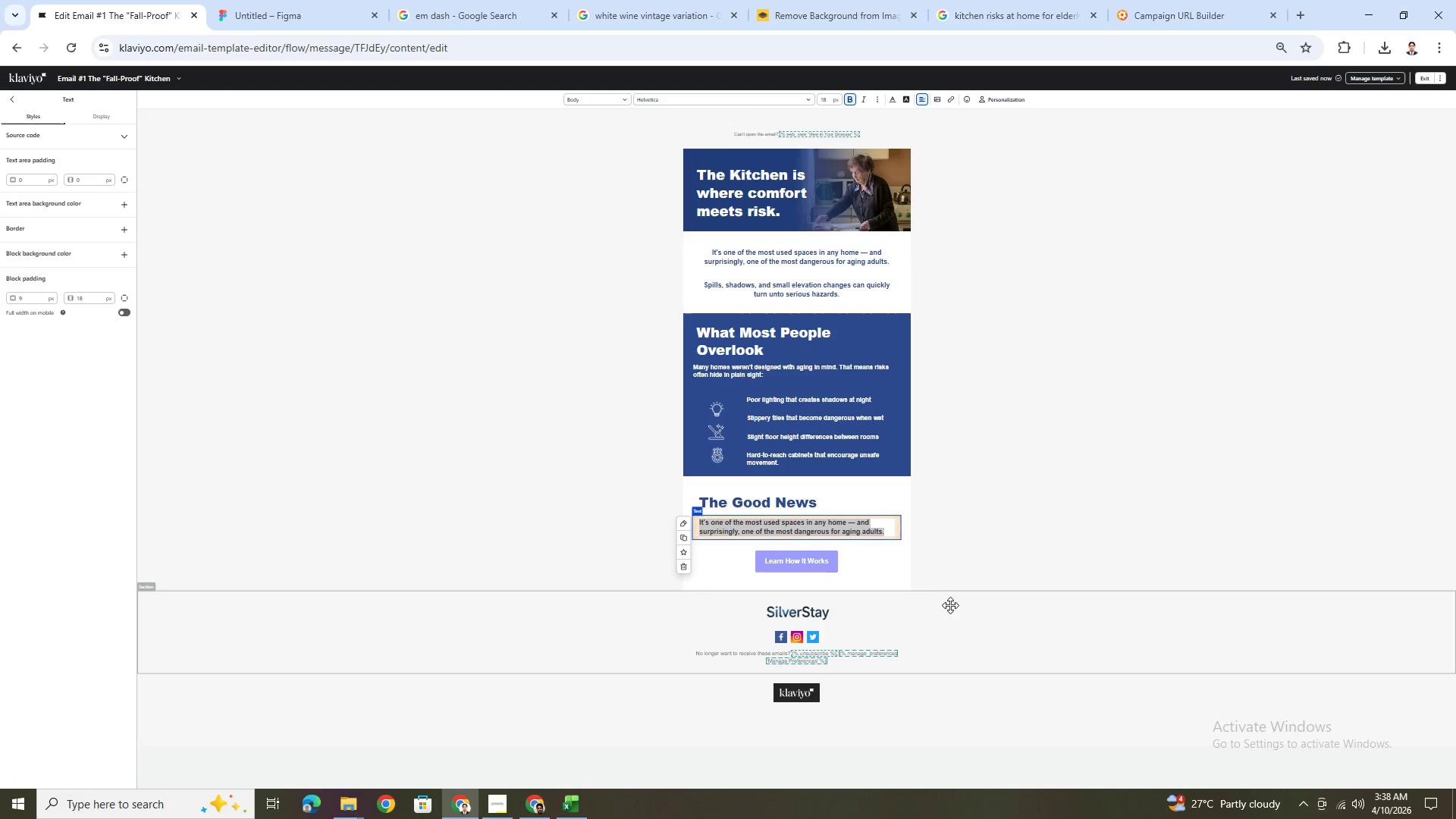 
left_click([937, 612])
 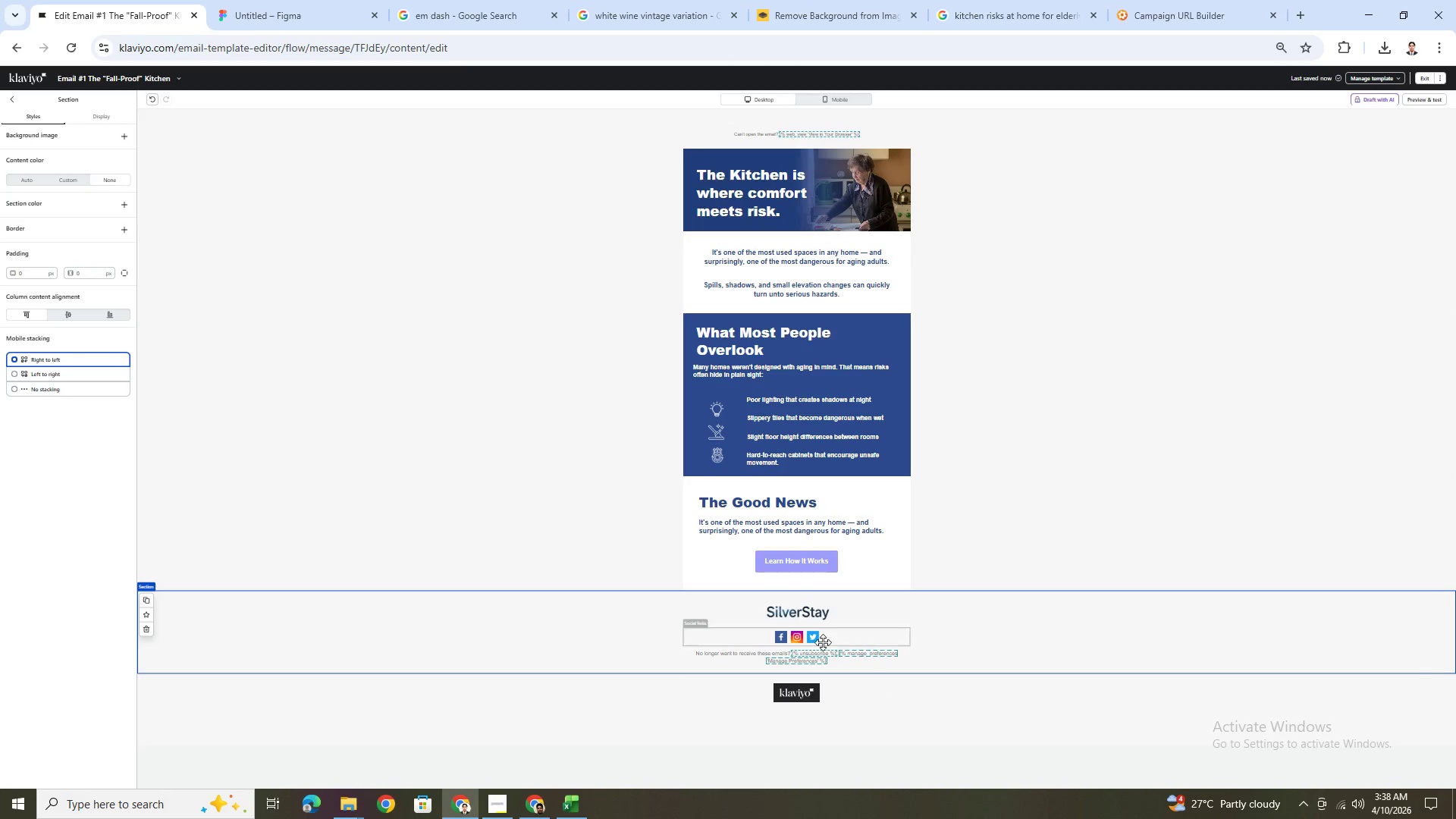 
hold_key(key=ControlLeft, duration=0.84)
scroll: coordinate [761, 564], scroll_direction: up, amount: 2.0
 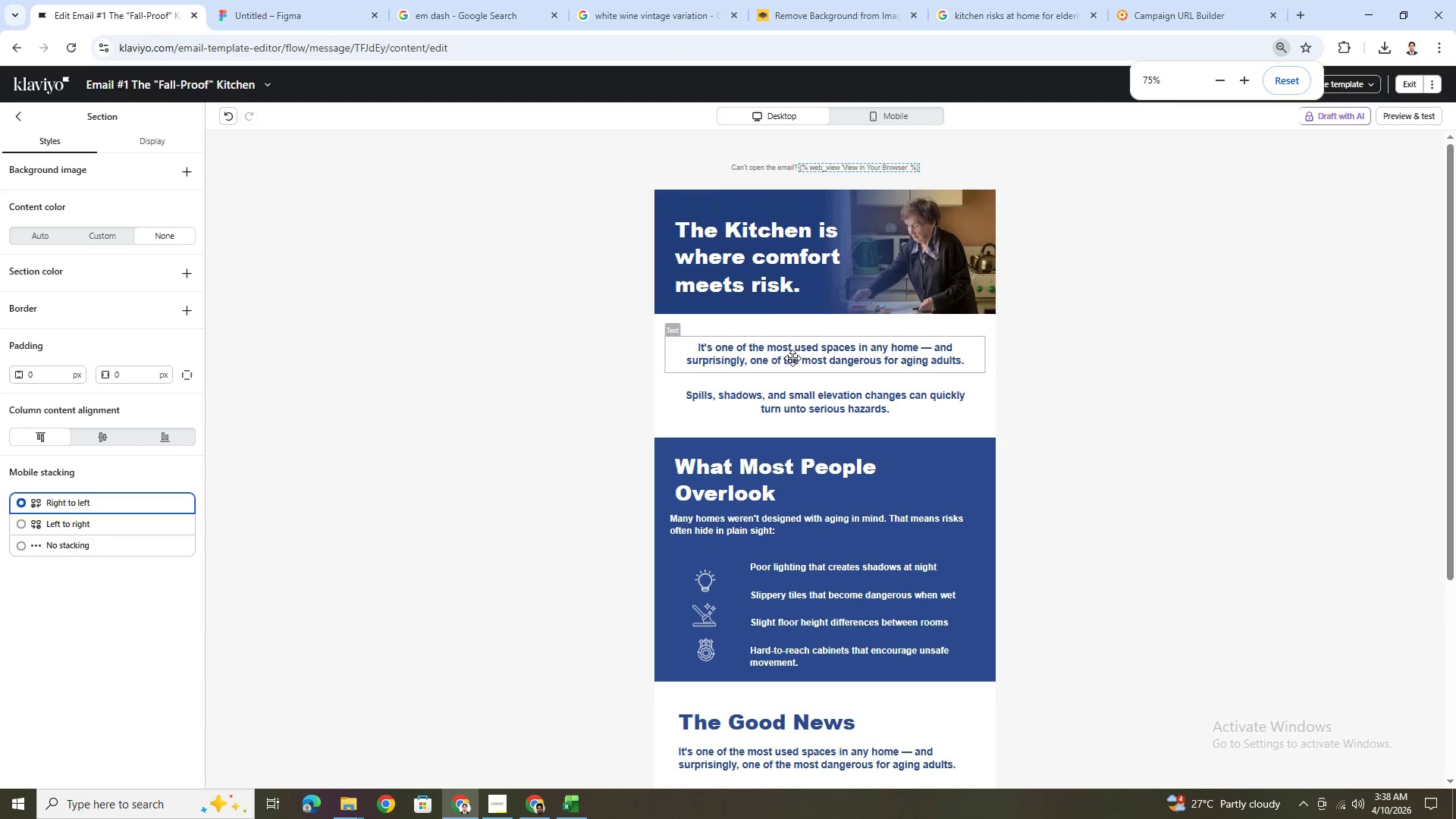 
double_click([792, 358])
 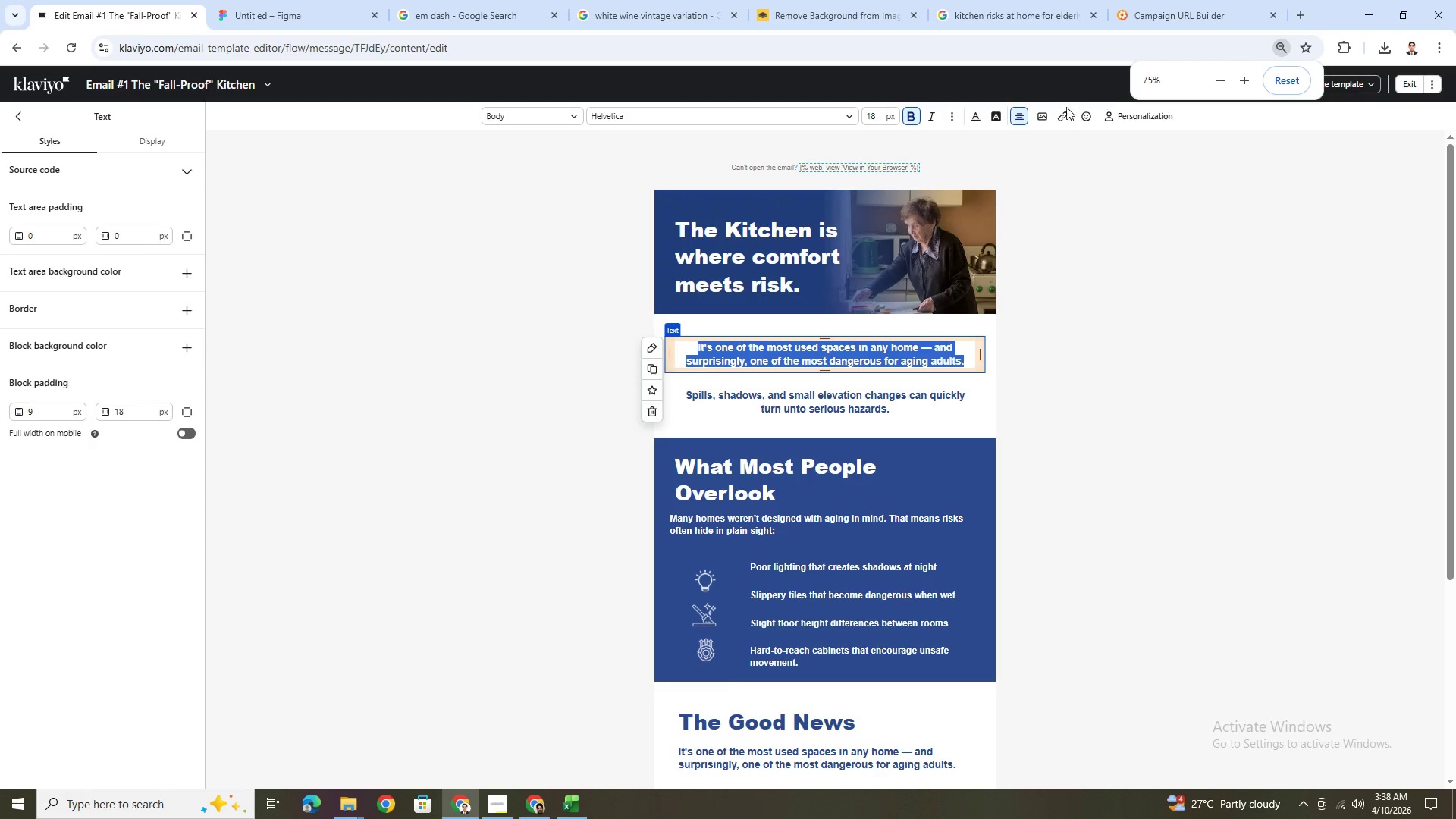 
left_click([1021, 114])
 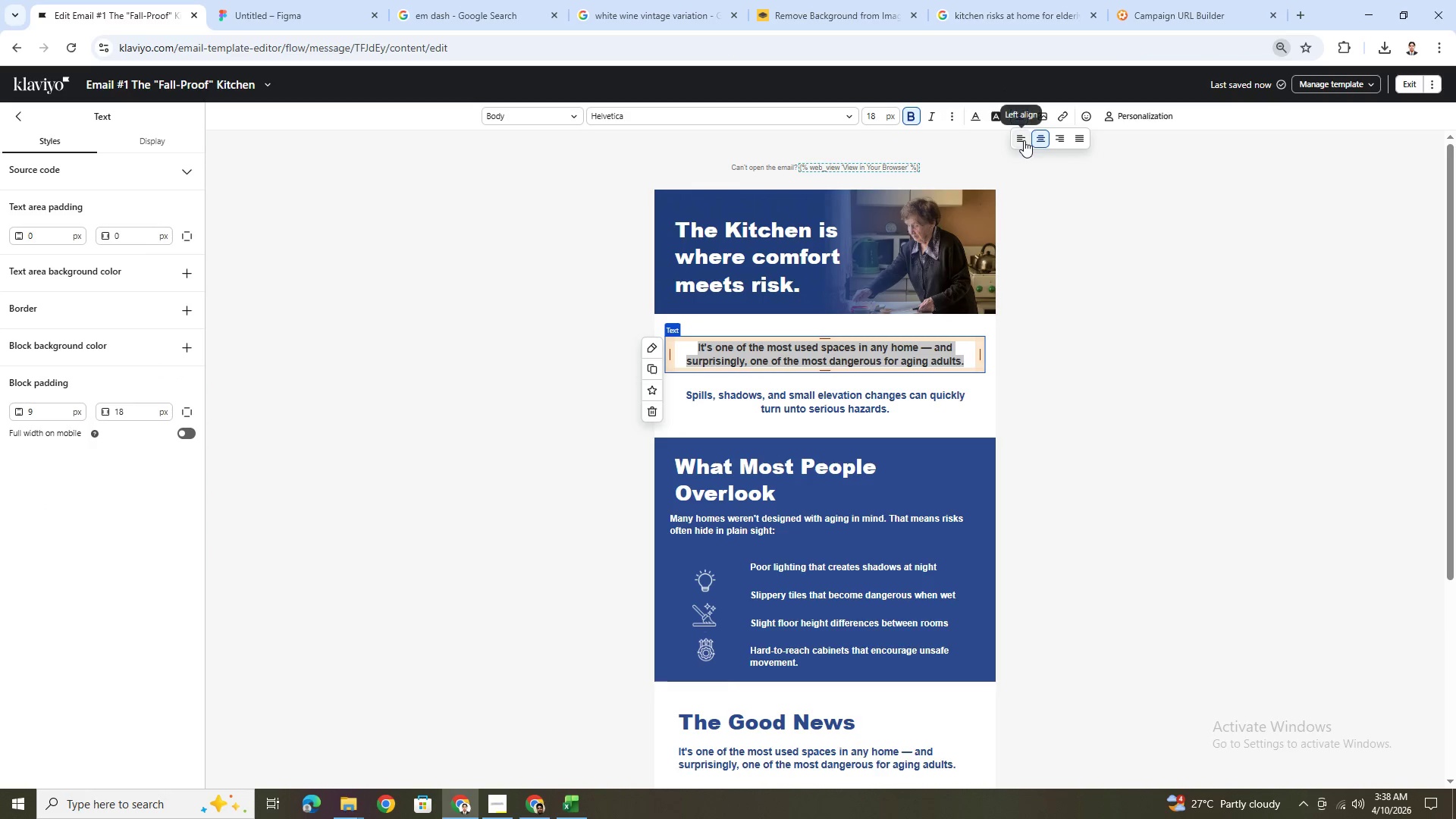 
left_click([1024, 140])
 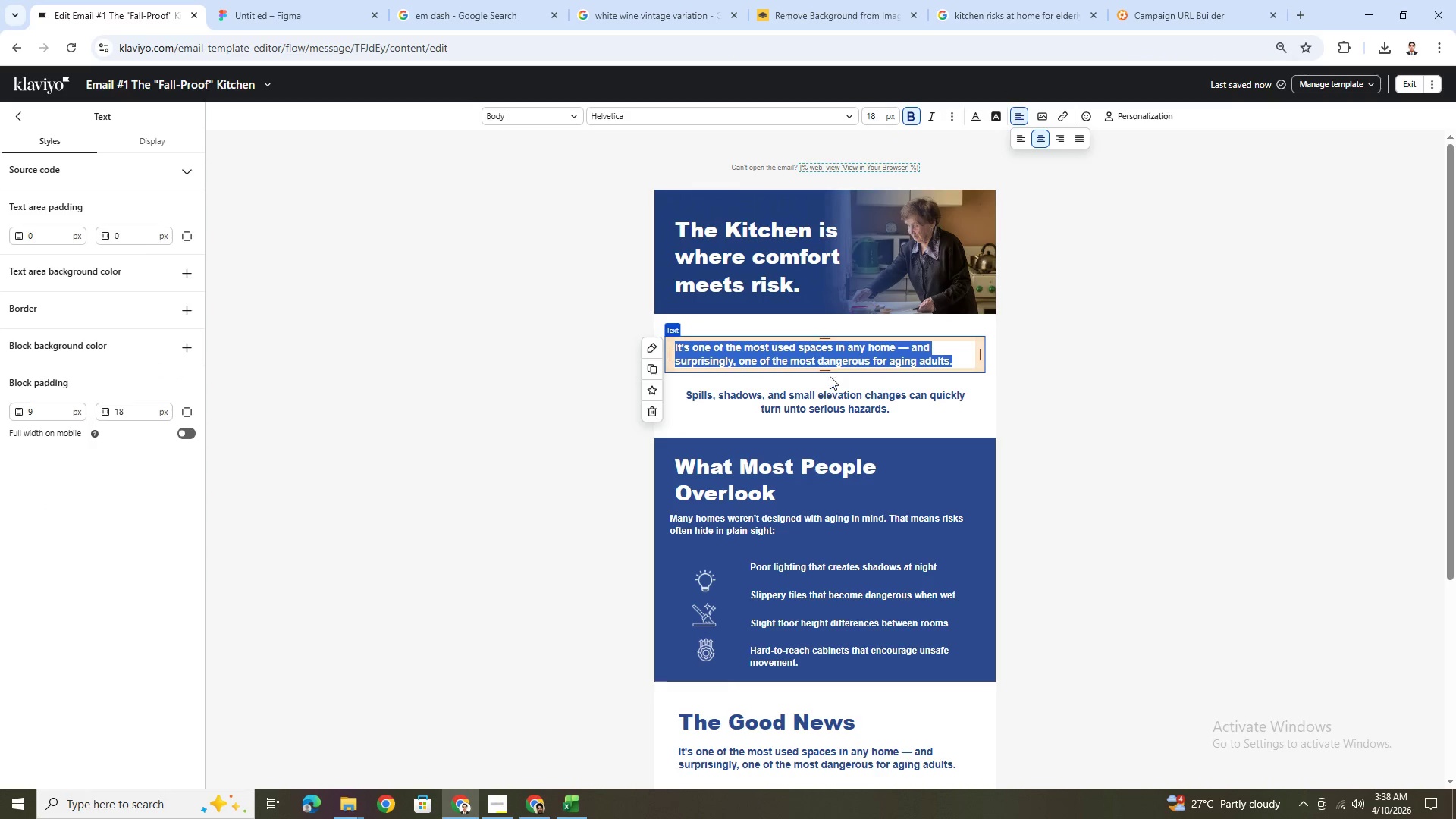 
left_click([830, 394])
 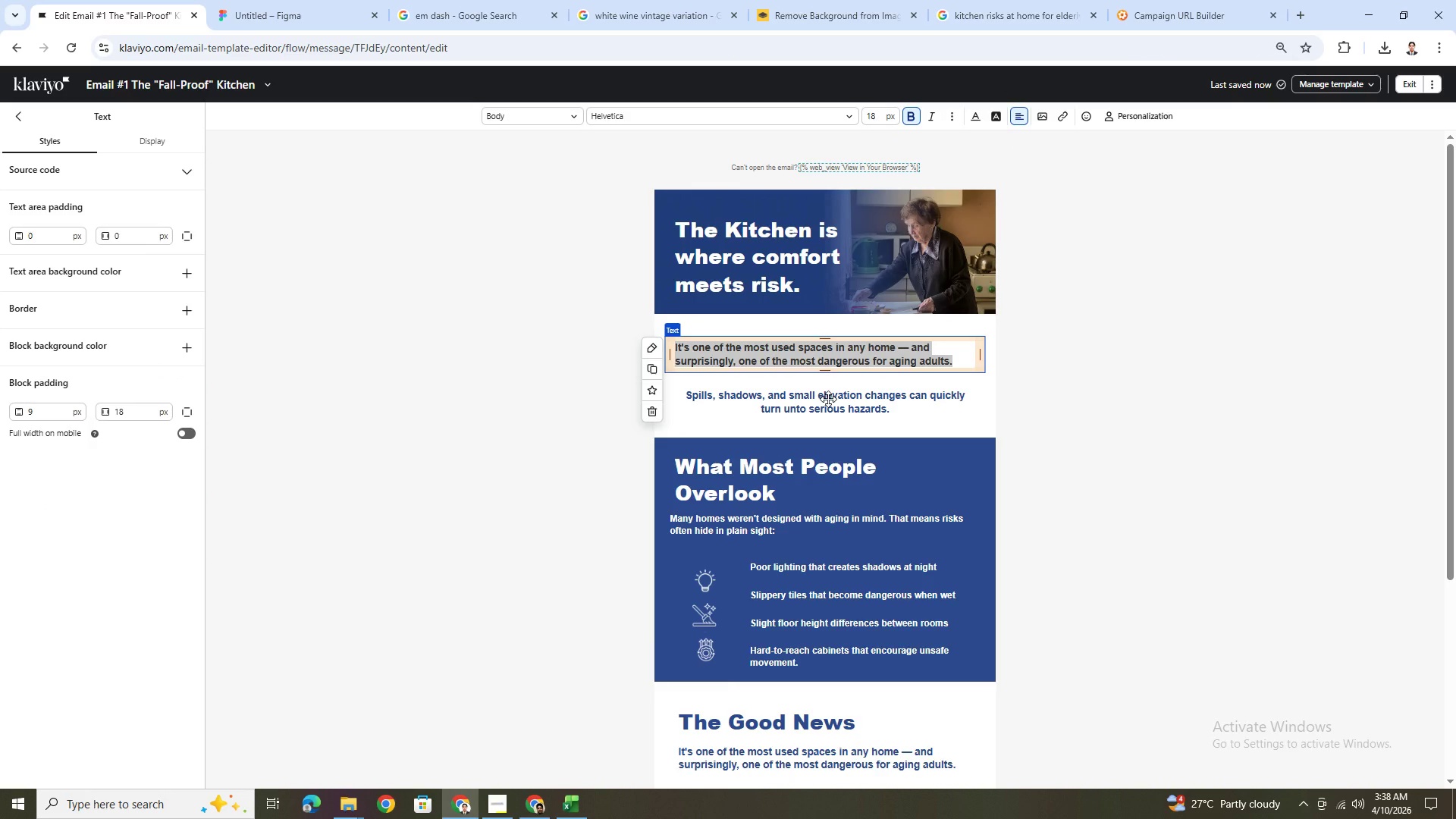 
double_click([828, 399])
 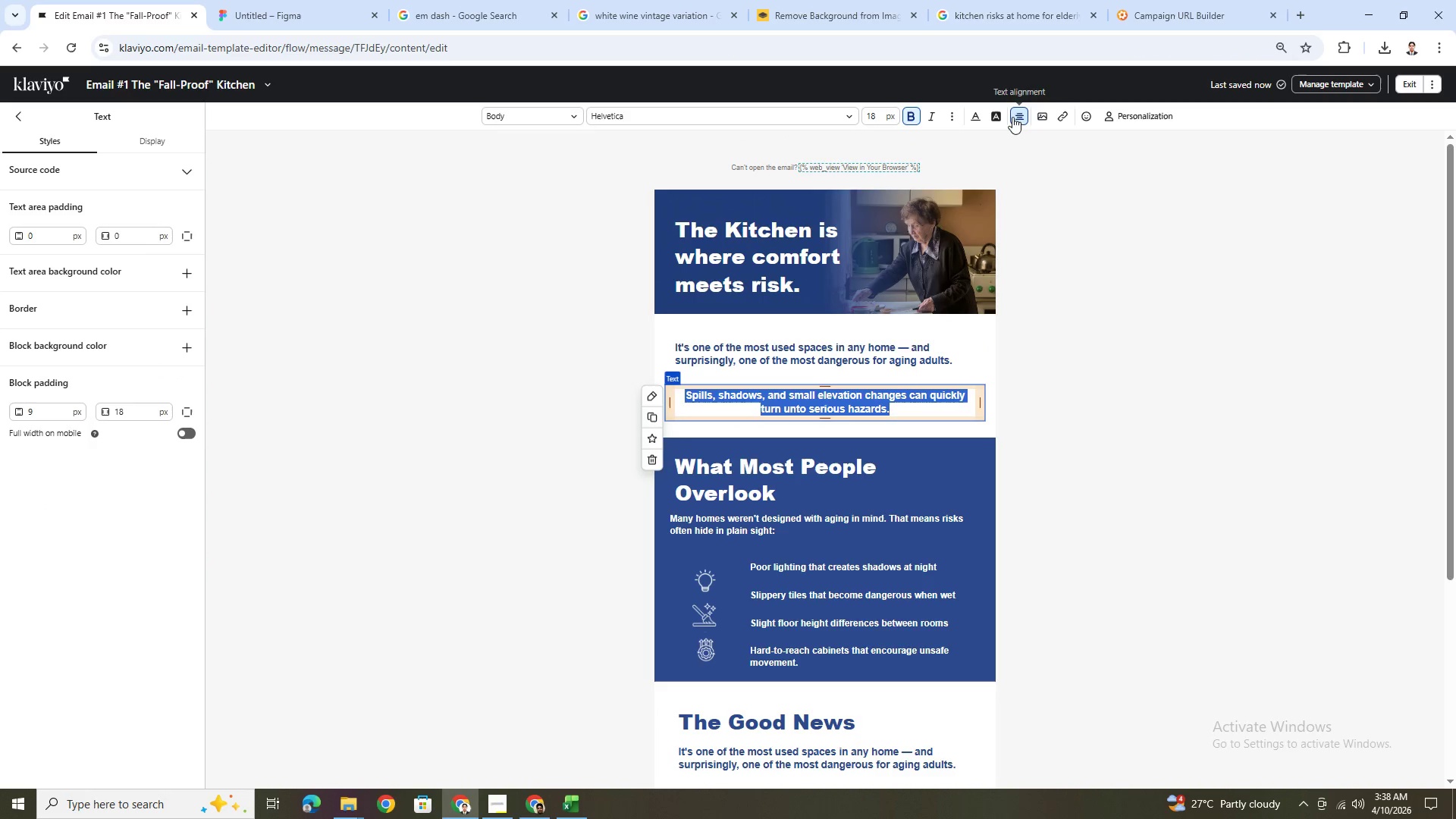 
left_click([1021, 136])
 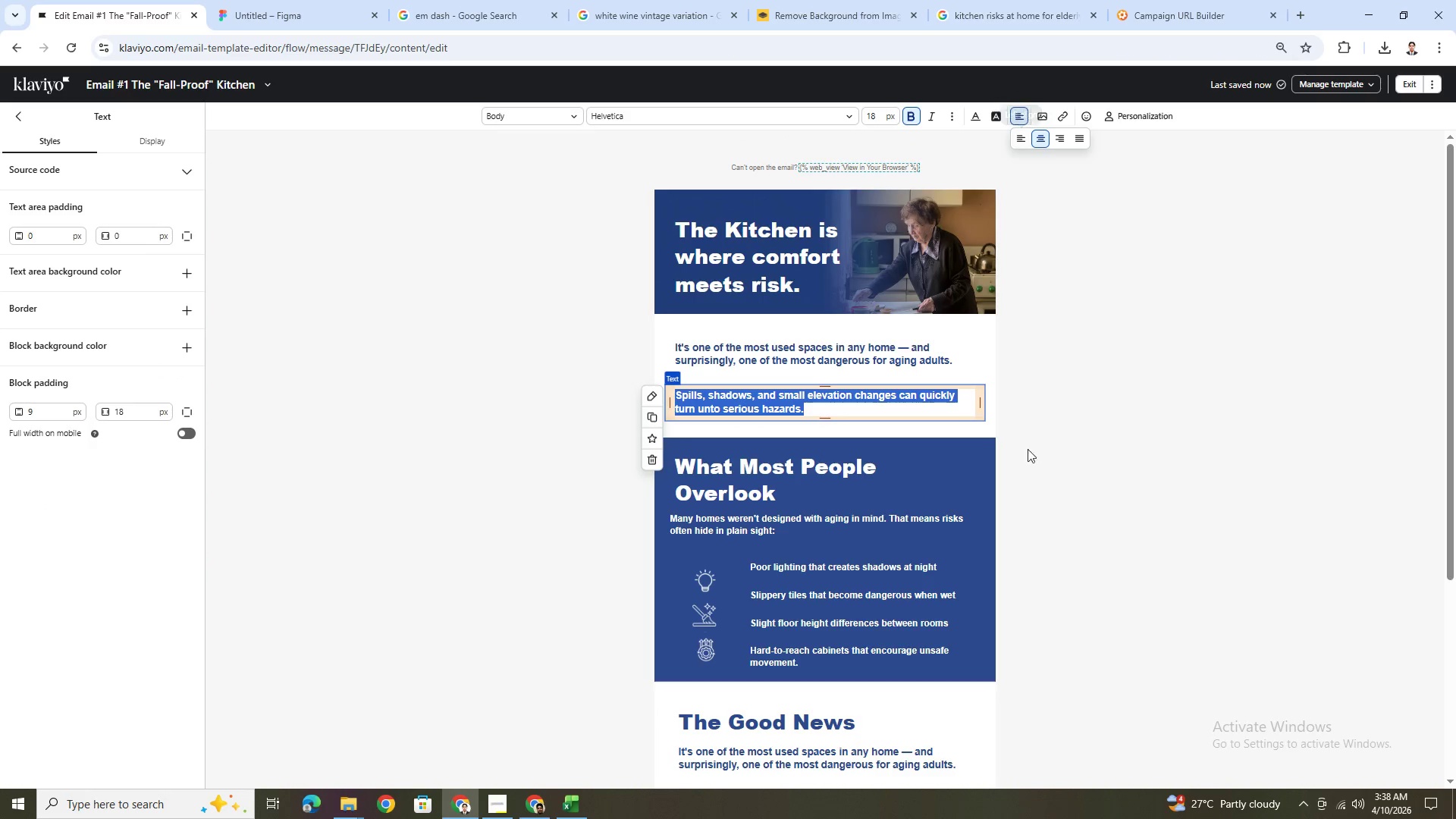 
left_click([1087, 538])
 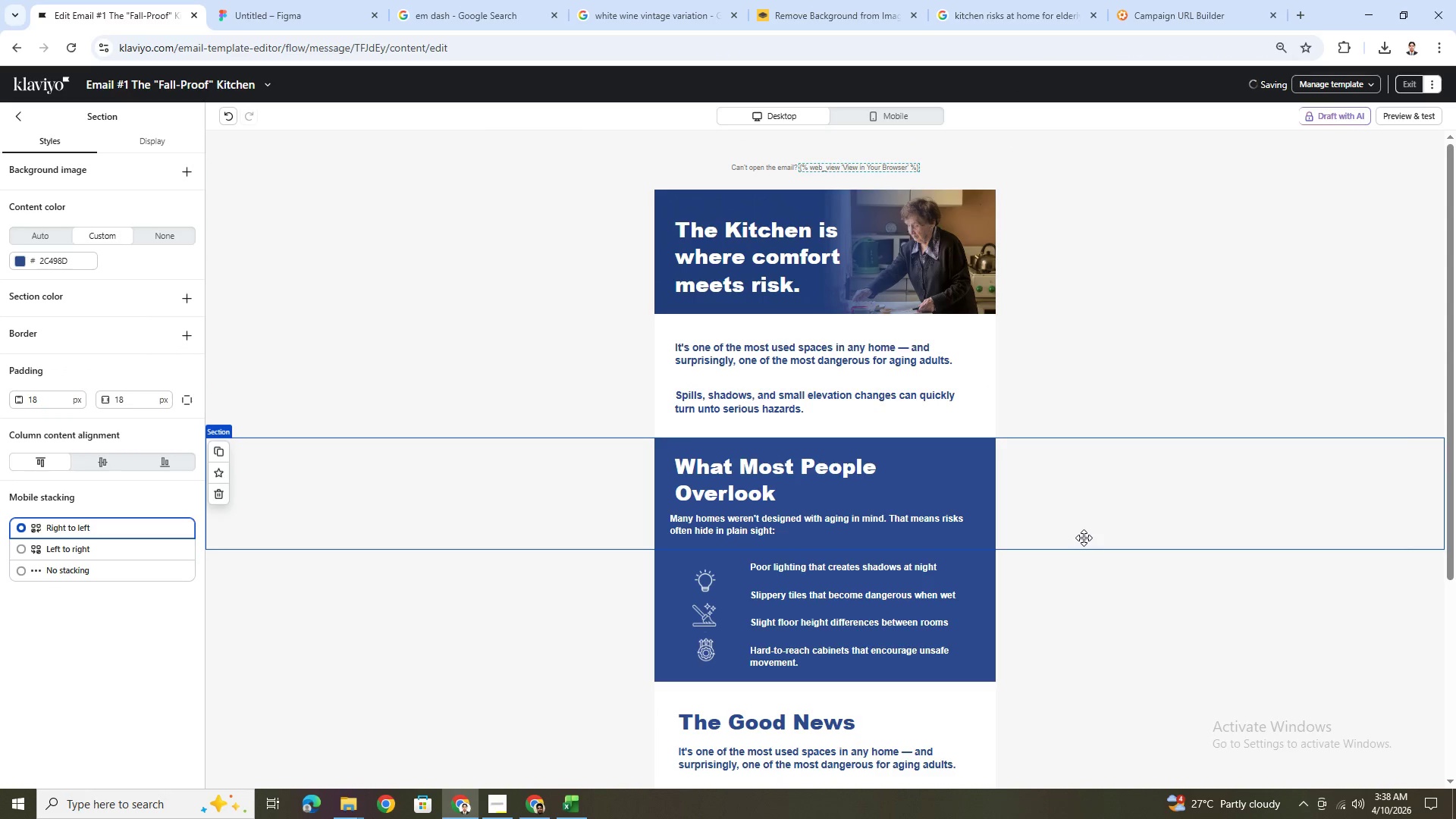 
scroll: coordinate [1084, 538], scroll_direction: down, amount: 1.0
 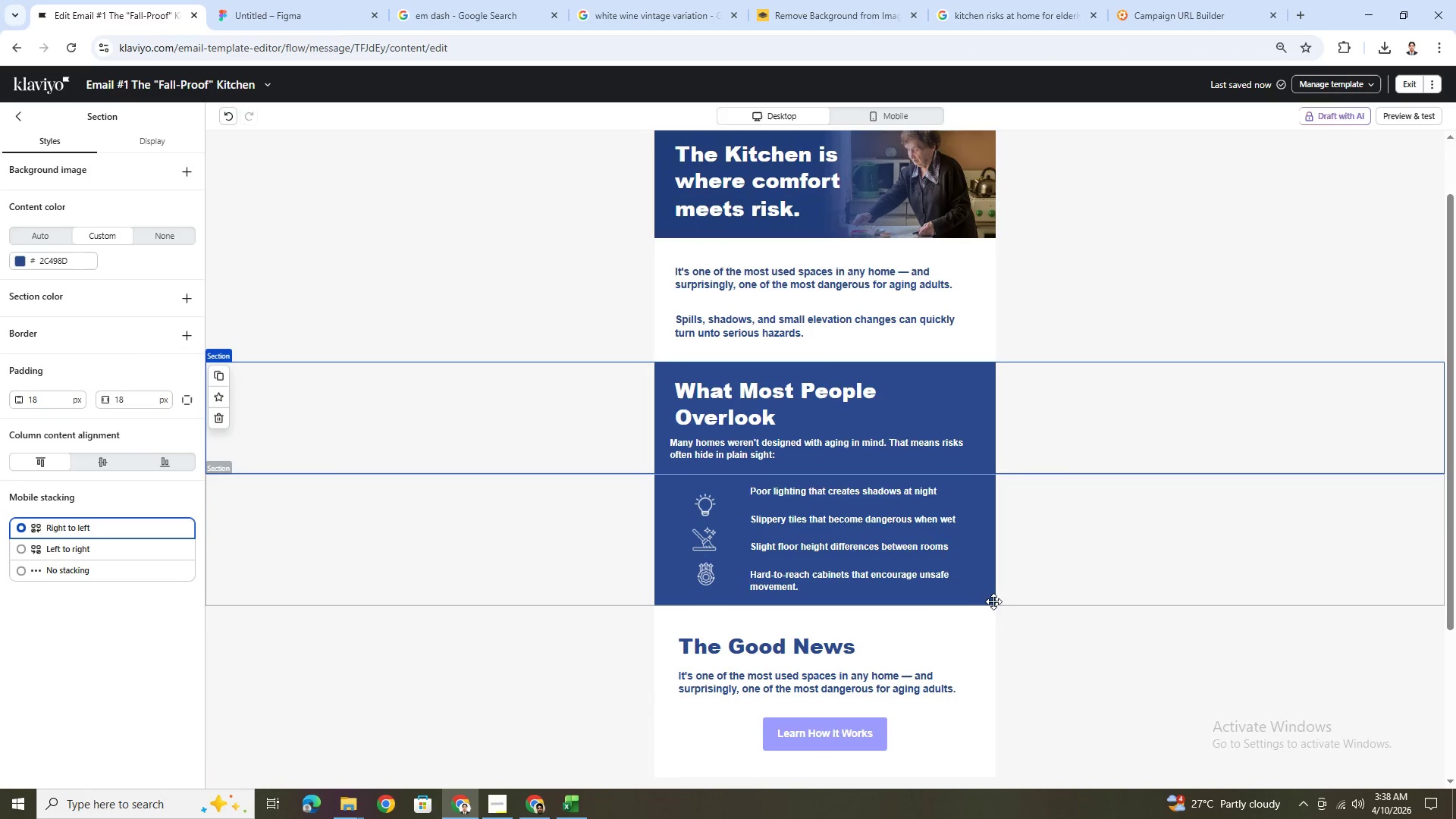 
hold_key(key=ControlLeft, duration=0.38)
 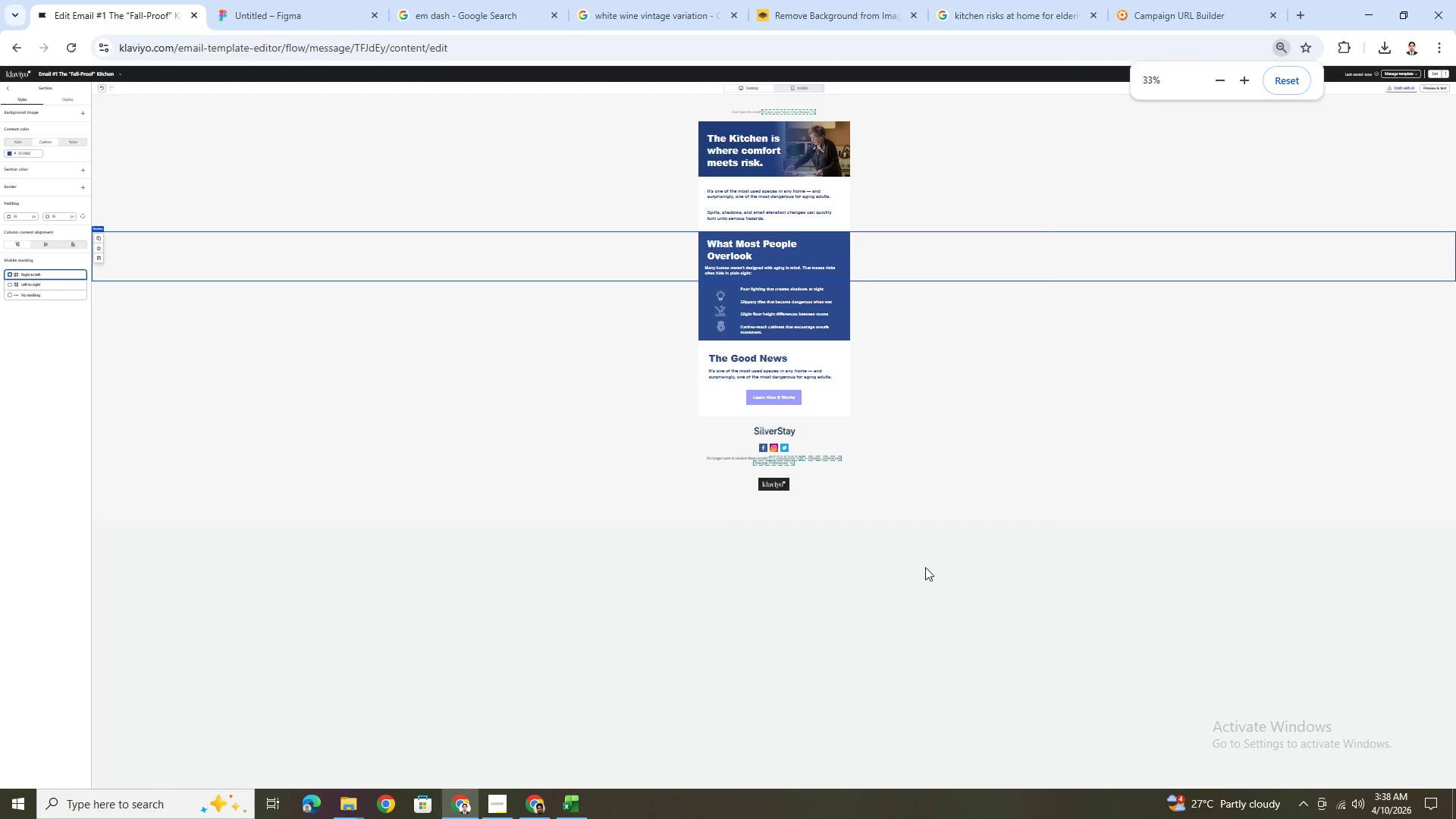 
scroll: coordinate [995, 598], scroll_direction: up, amount: 1.0
 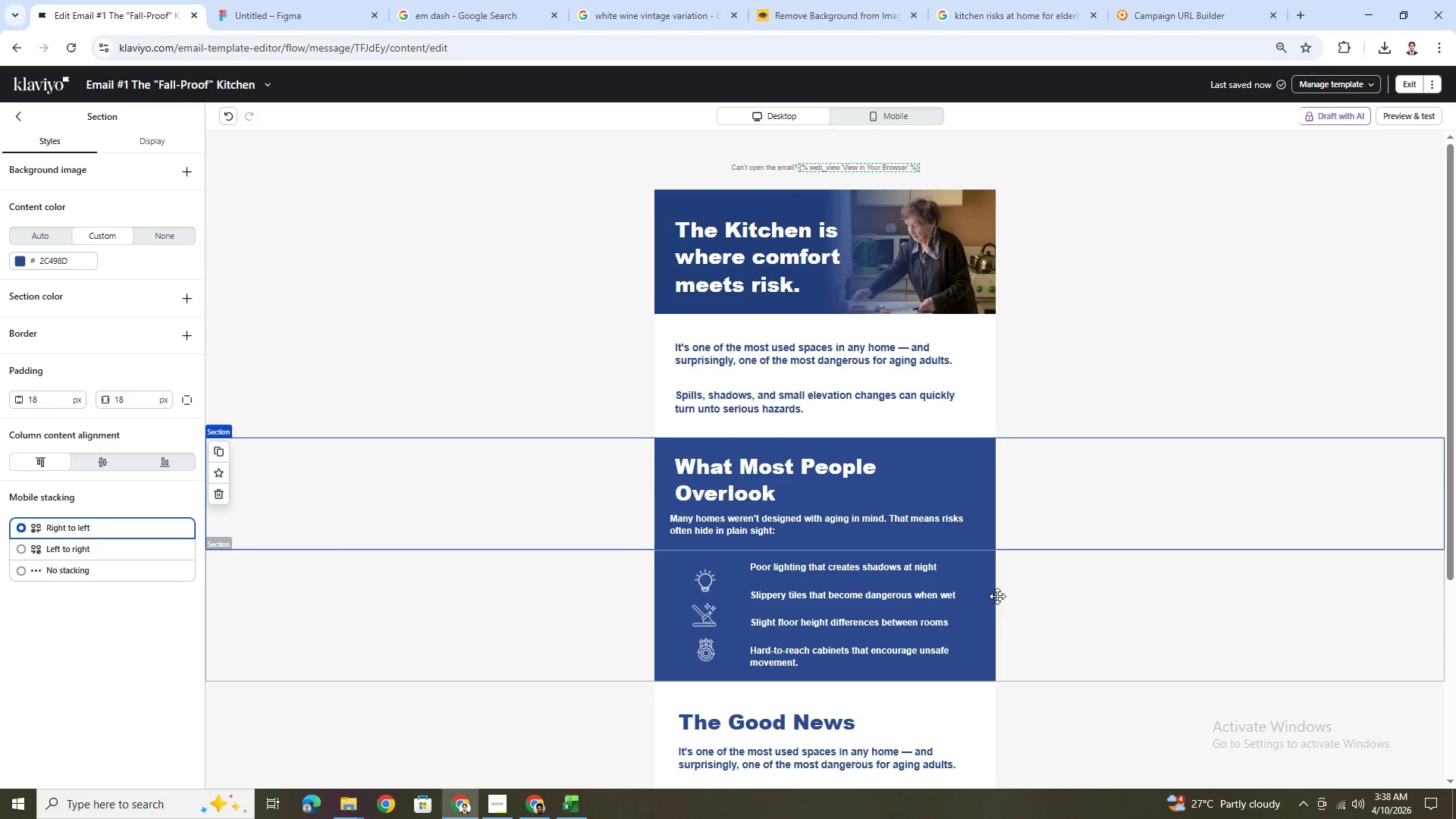 
scroll: coordinate [997, 596], scroll_direction: down, amount: 3.0
 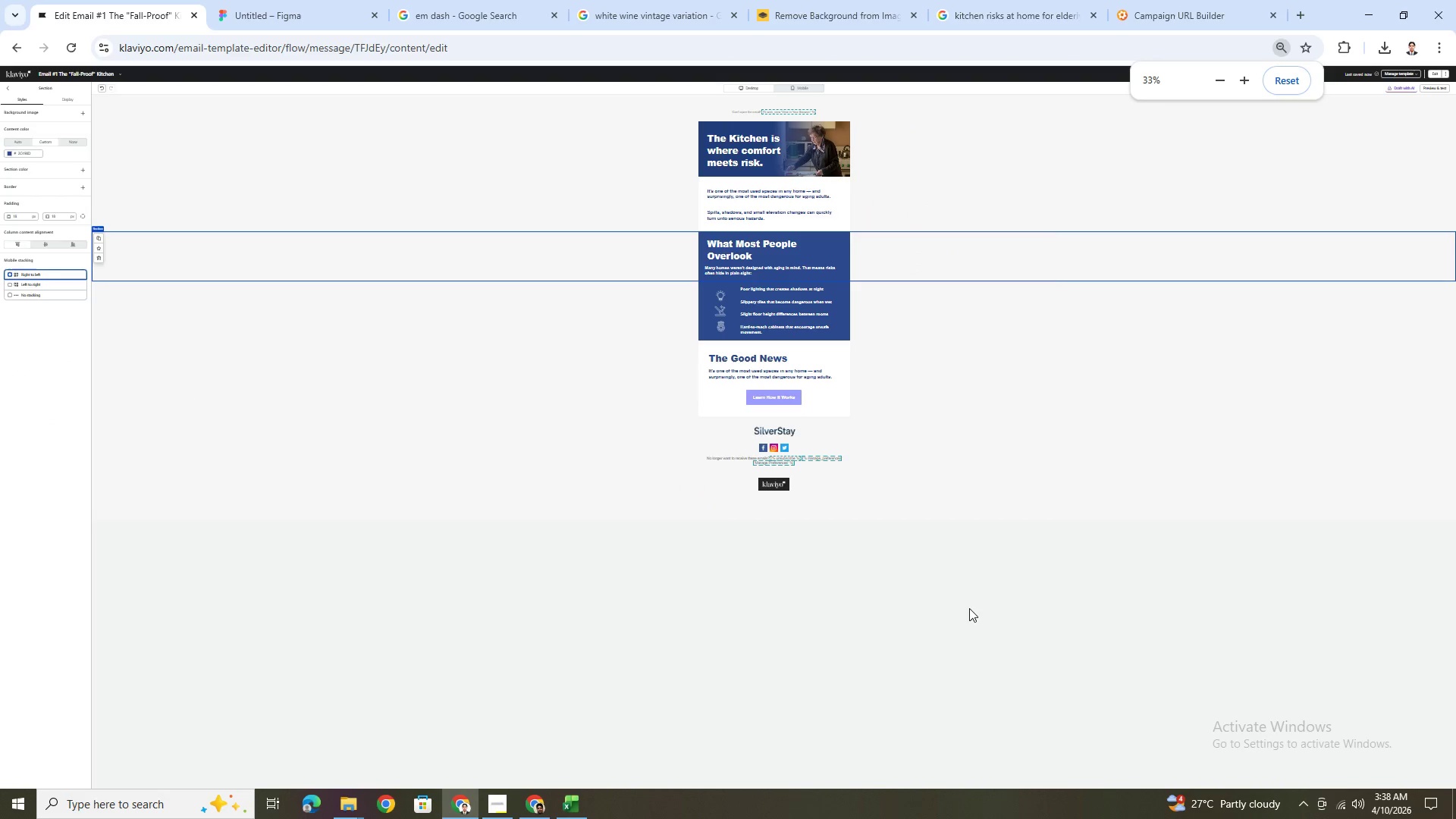 
hold_key(key=ControlLeft, duration=0.59)
scroll: coordinate [925, 565], scroll_direction: up, amount: 2.0
 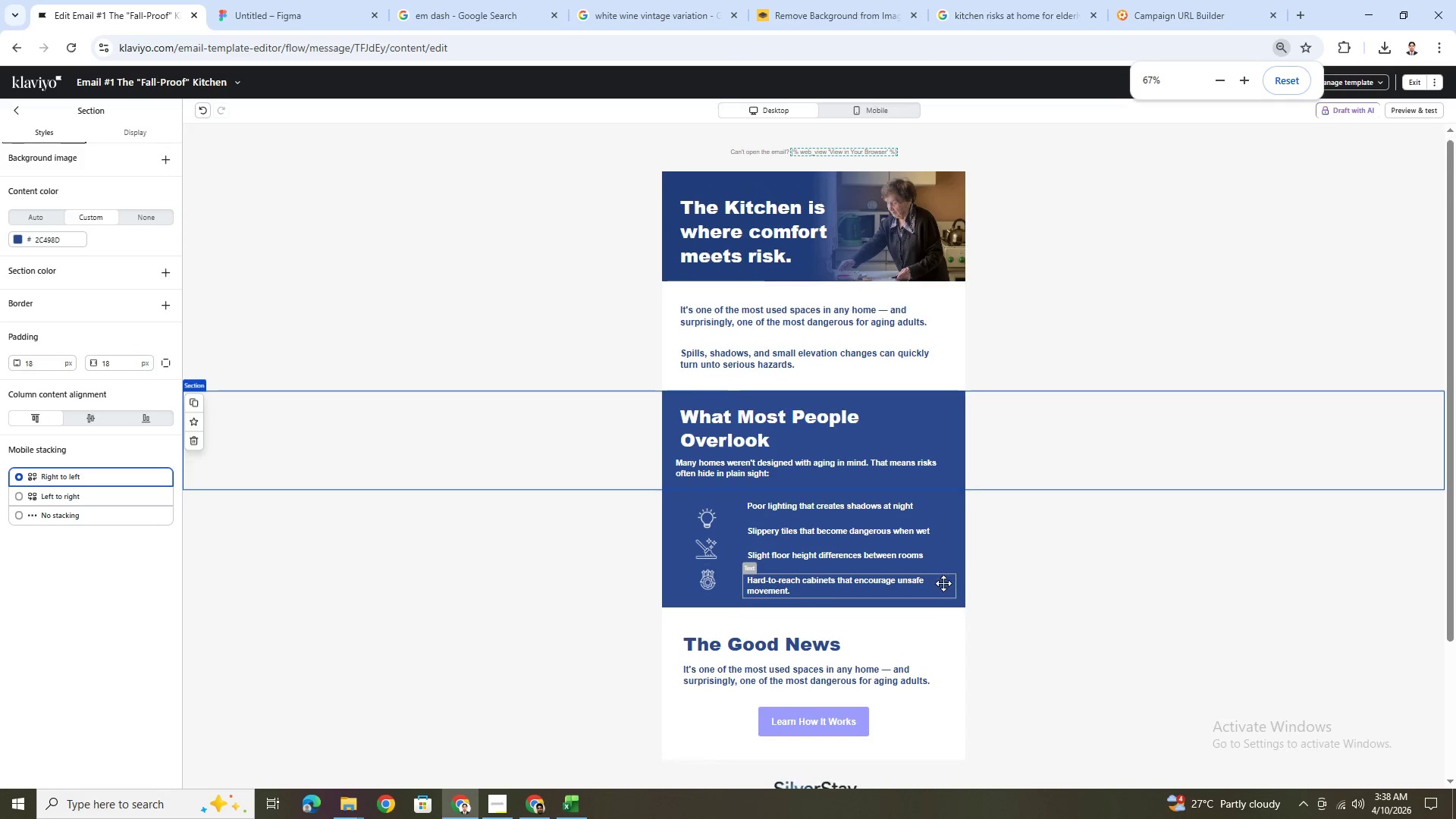 
scroll: coordinate [943, 583], scroll_direction: down, amount: 2.0
 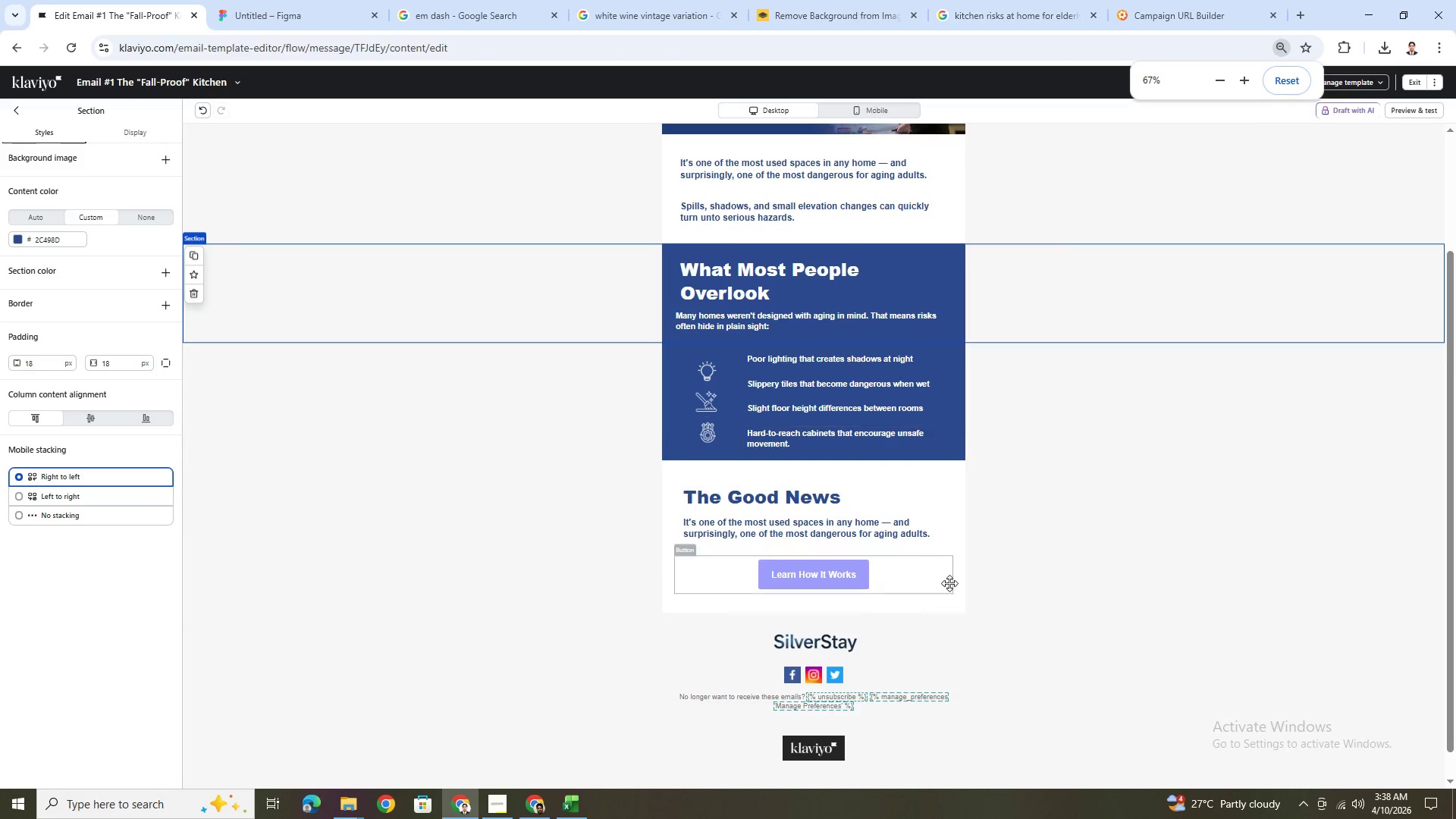 
scroll: coordinate [959, 582], scroll_direction: up, amount: 2.0
 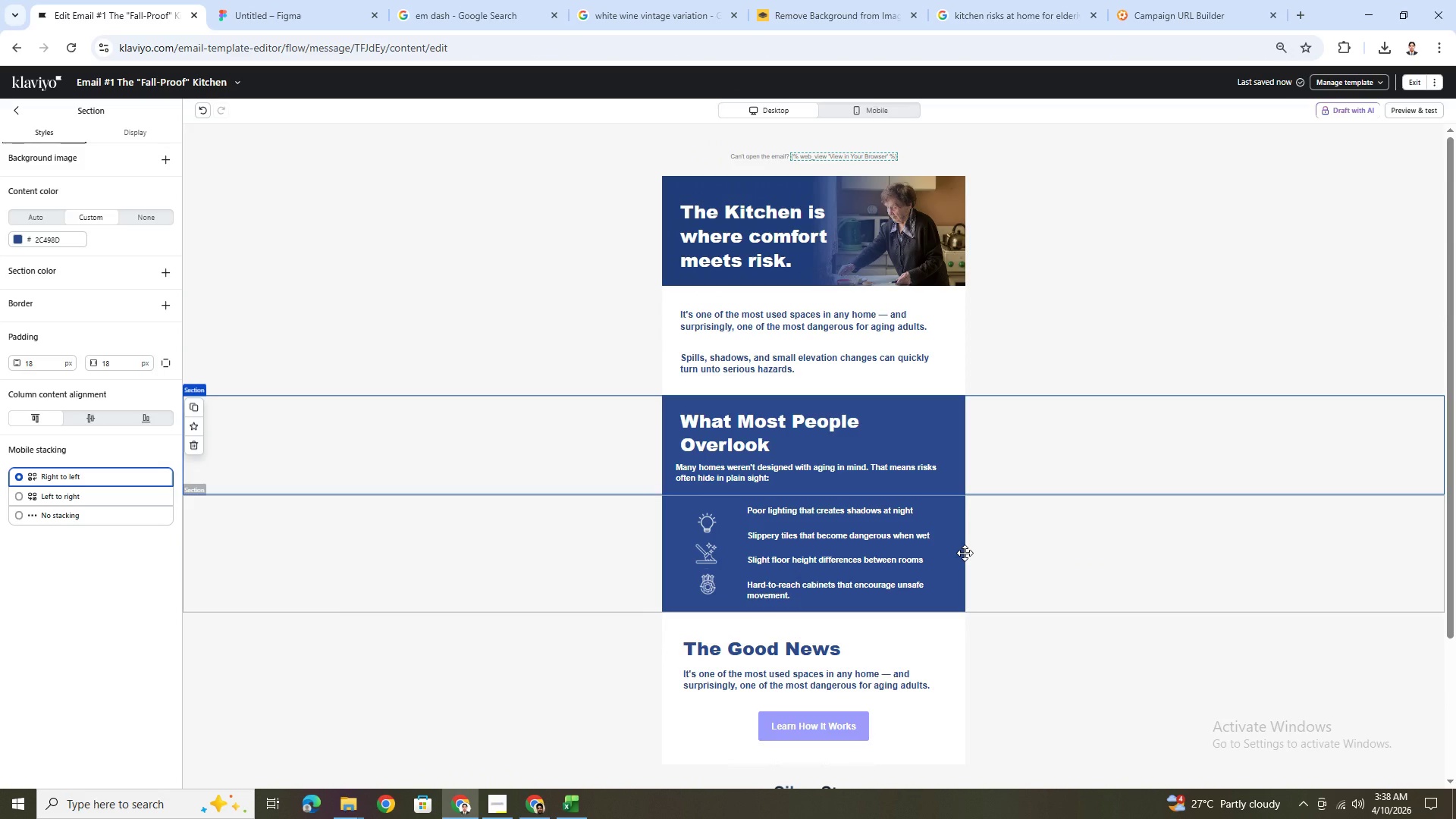 
scroll: coordinate [965, 553], scroll_direction: down, amount: 2.0
 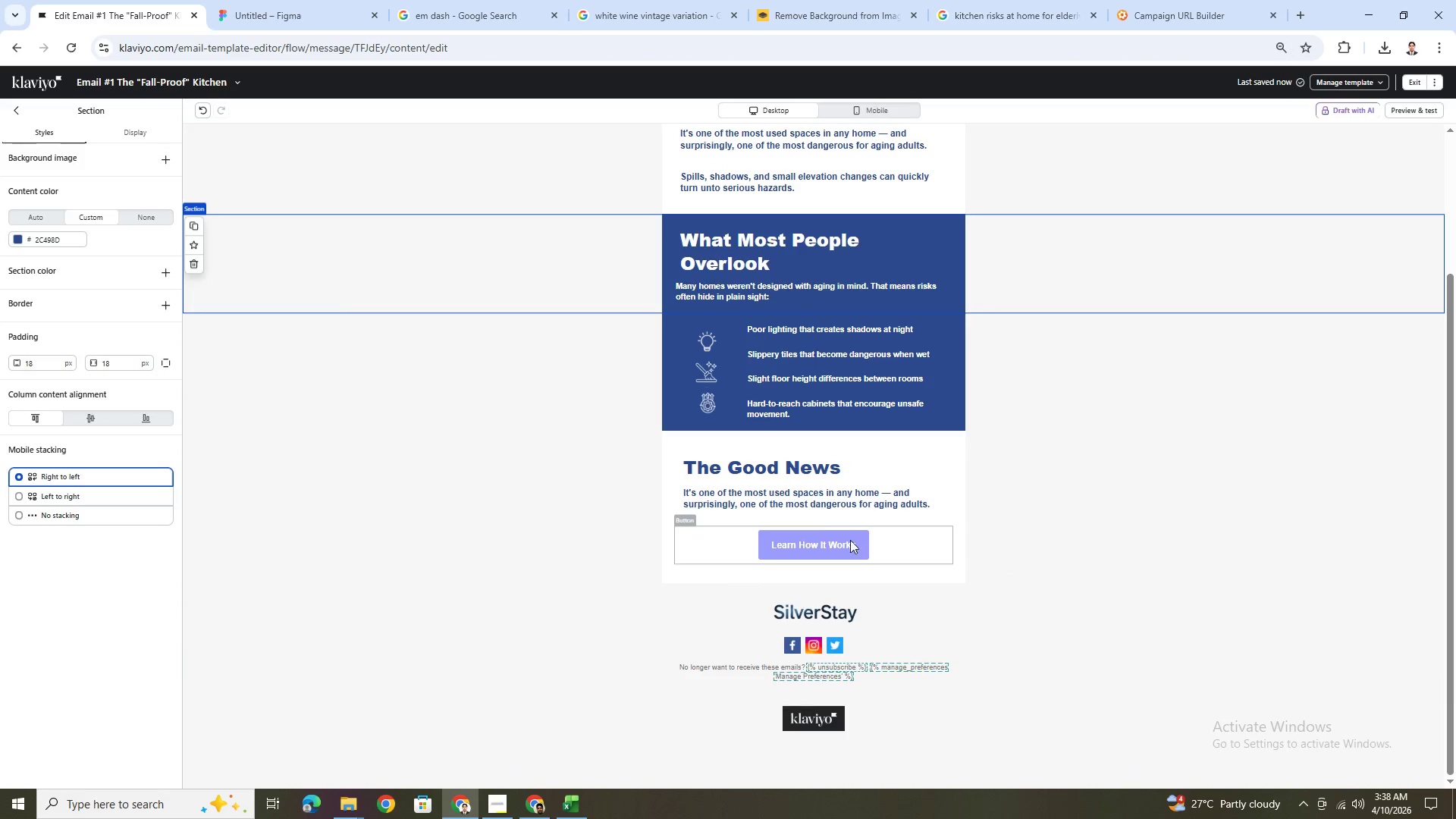 
double_click([826, 503])
 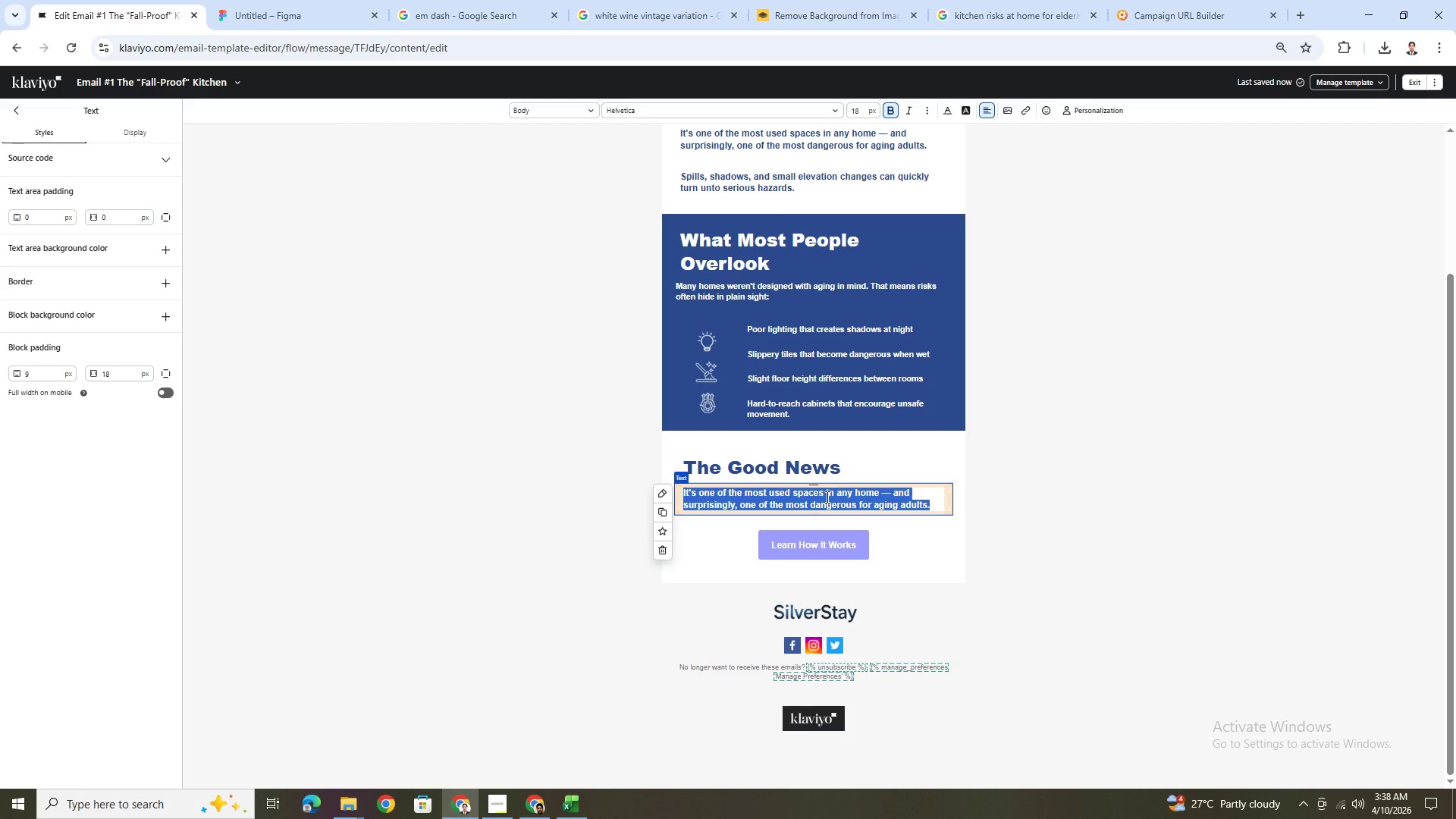 
hold_key(key=ShiftLeft, duration=1.5)
 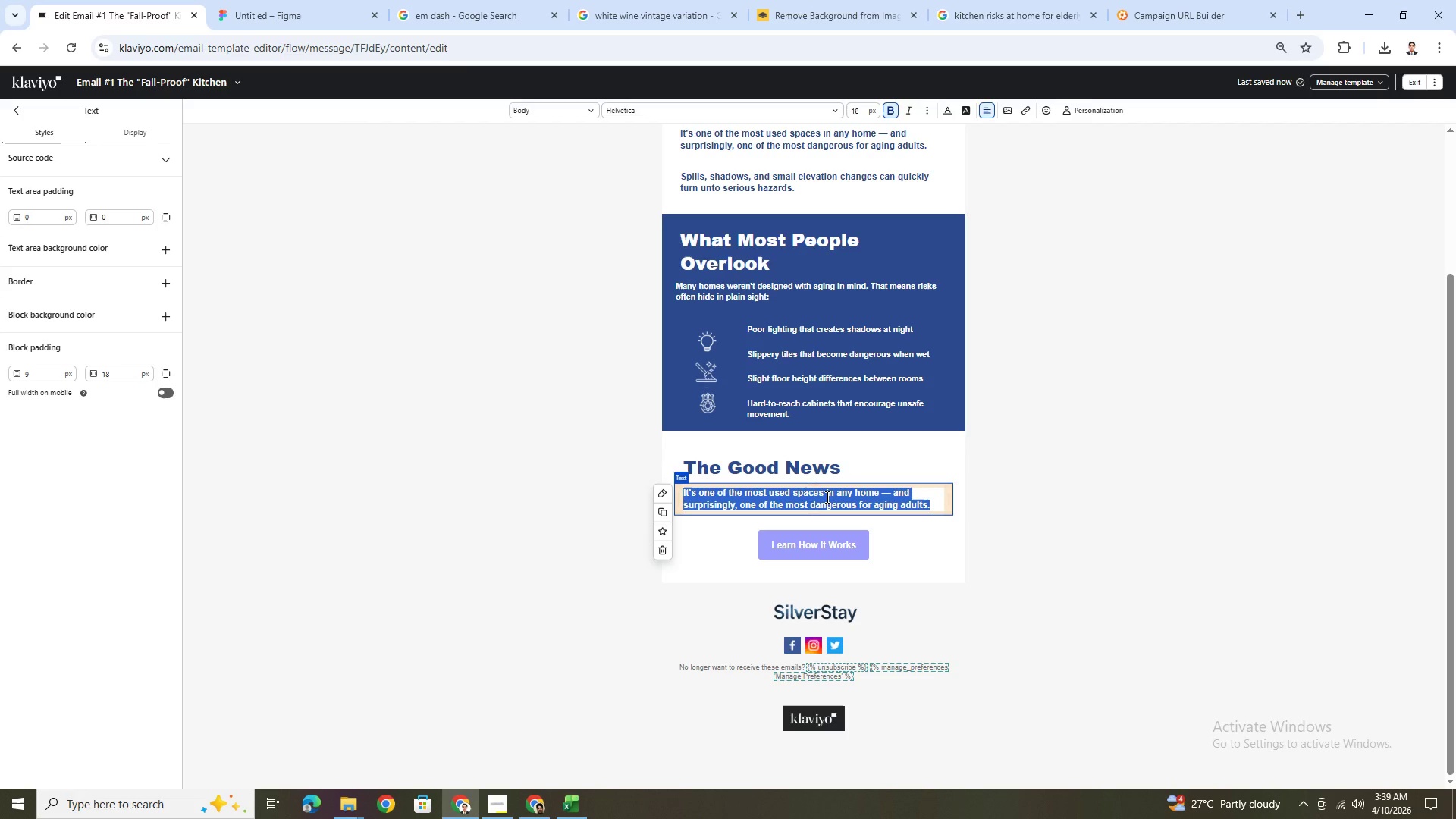 
hold_key(key=ShiftLeft, duration=1.52)
 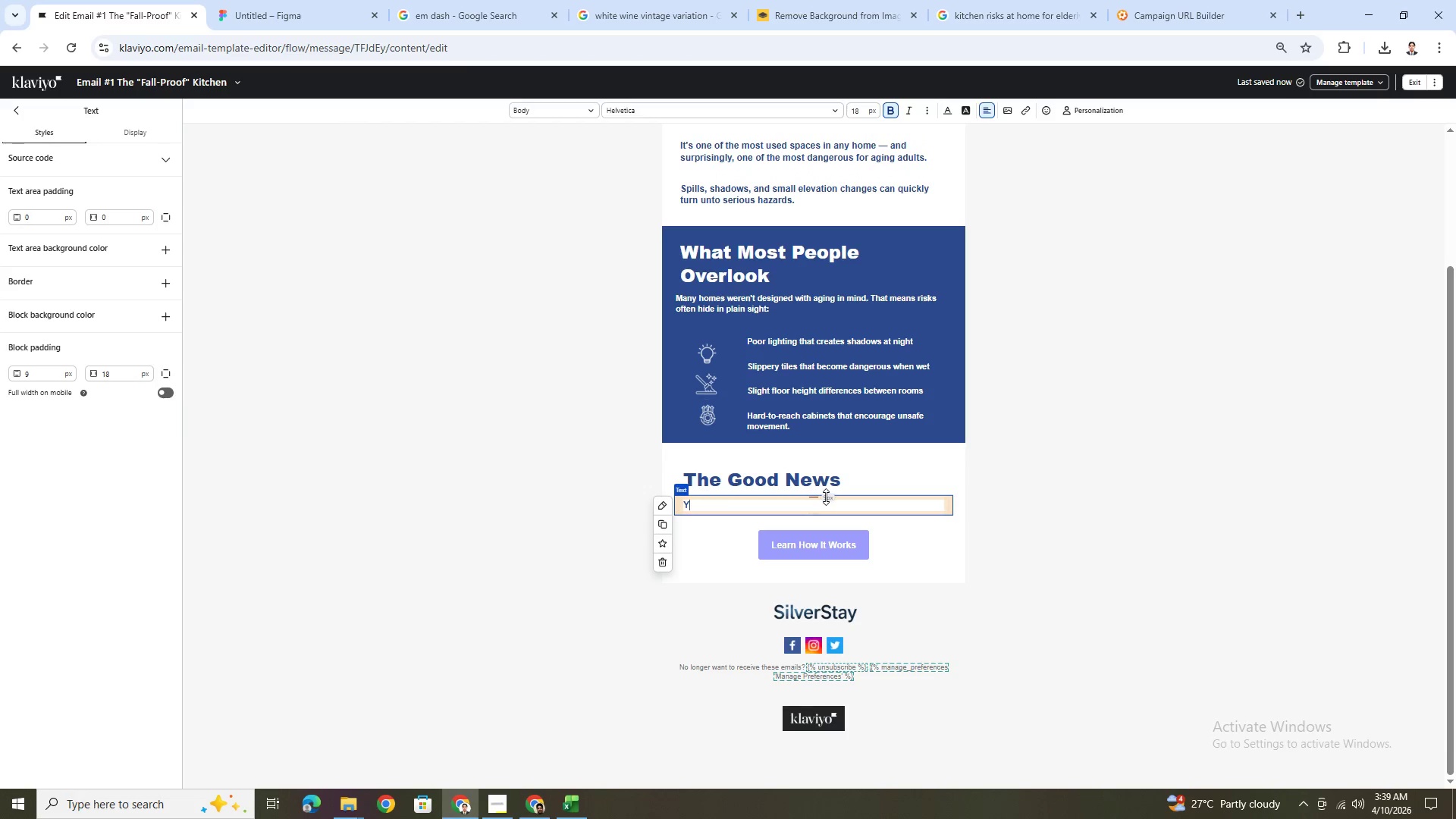 
type(You din't nrr)
key(Backspace)
key(Backspace)
key(Backspace)
key(Backspace)
key(Backspace)
key(Backspace)
key(Backspace)
key(Backspace)
type(on't need a full renovation to make a difference. With the right upgrades, your kitchen can become safer)
 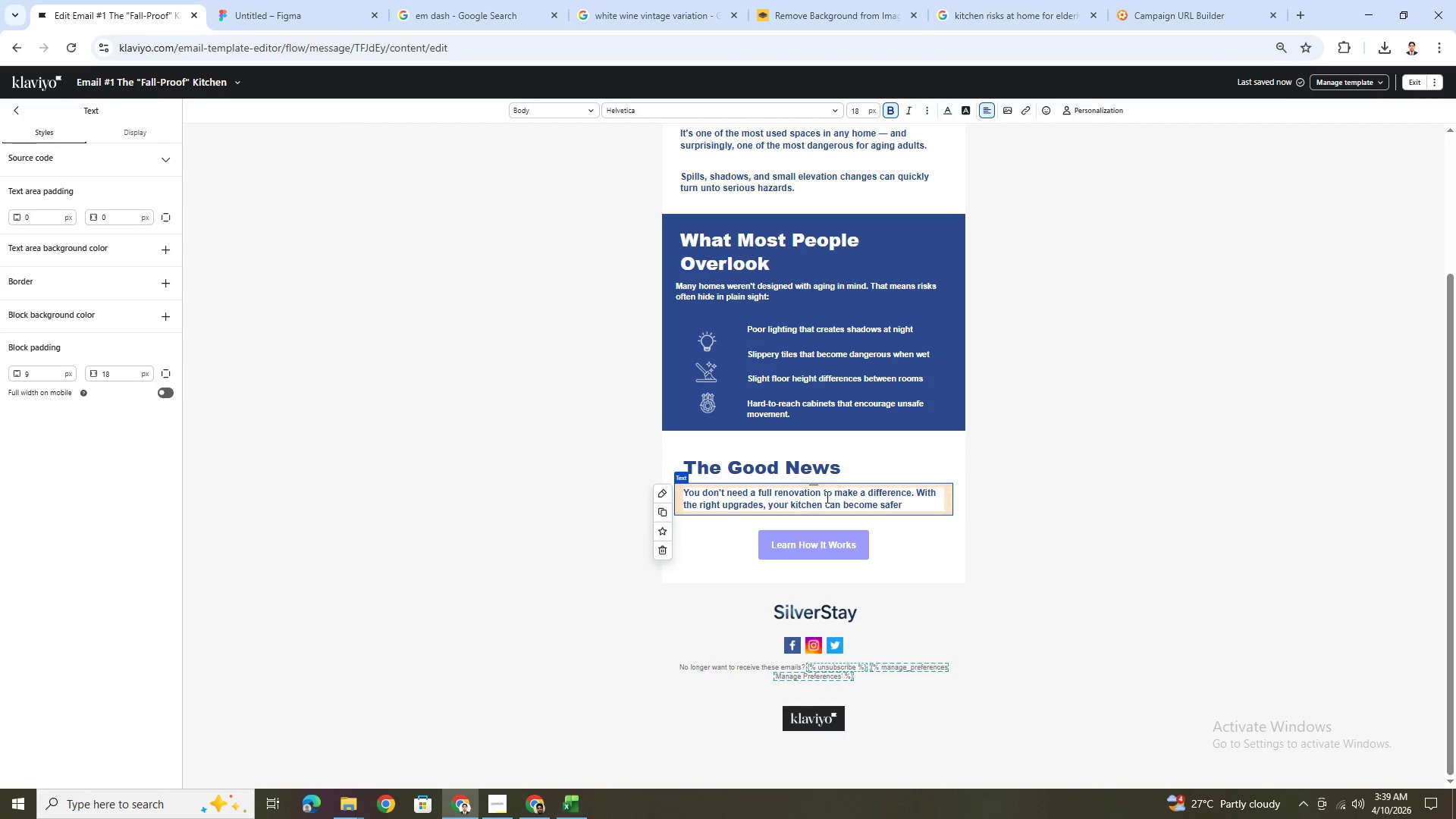 
scroll: coordinate [819, 300], scroll_direction: up, amount: 2.0
 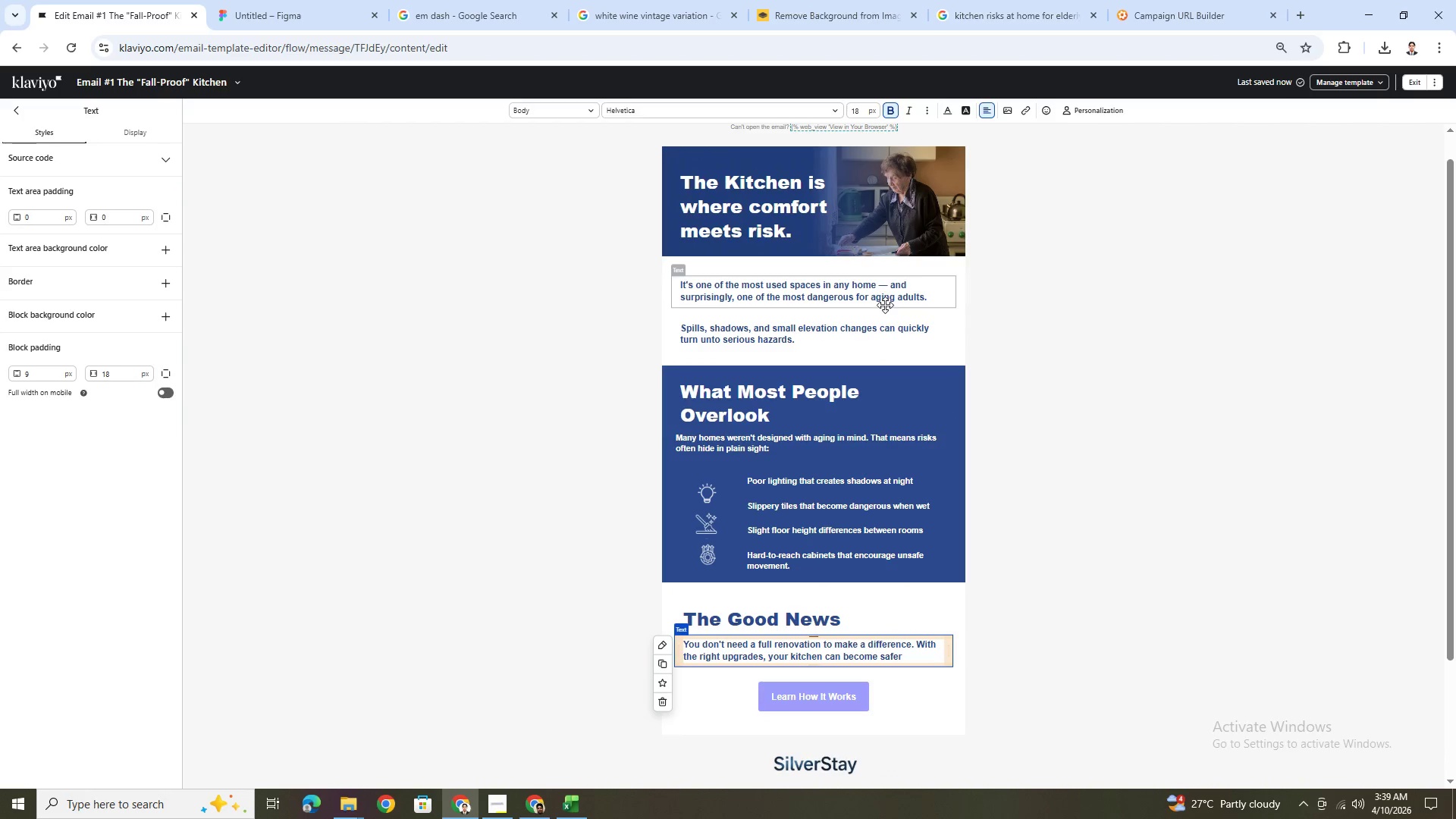 
double_click([884, 295])
 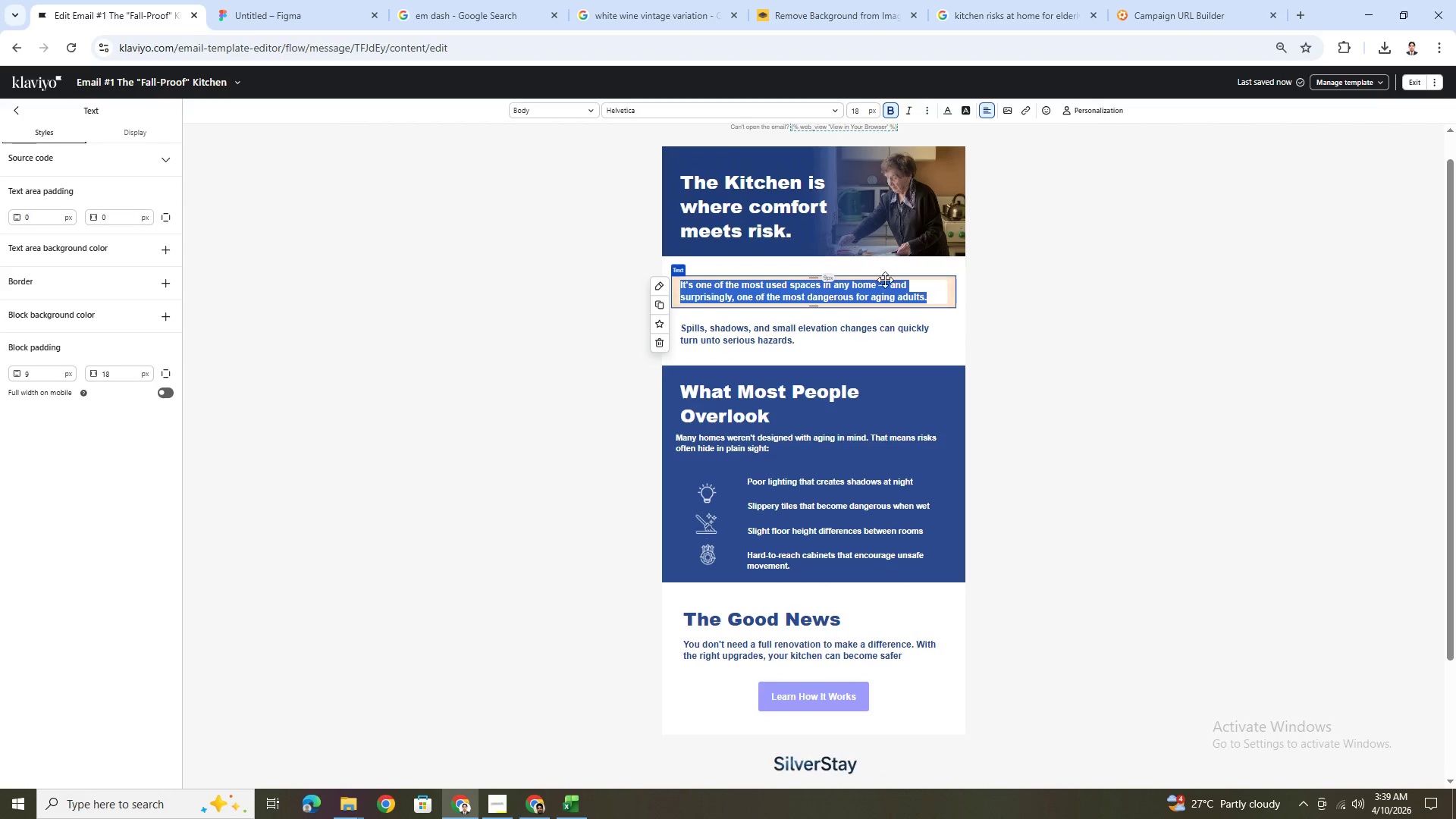 
left_click([886, 283])
 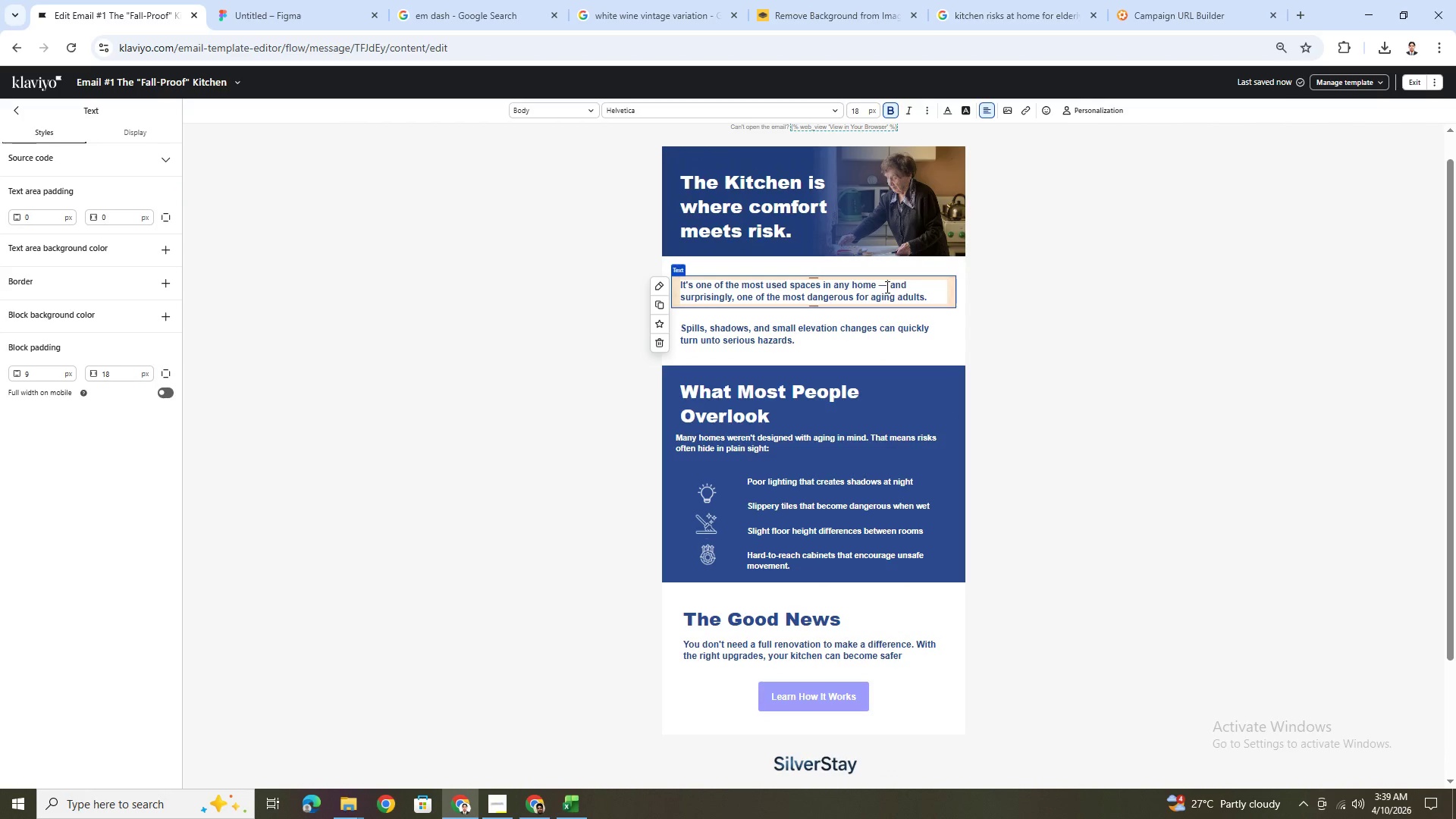 
hold_key(key=ShiftLeft, duration=0.48)
left_click([877, 284])
 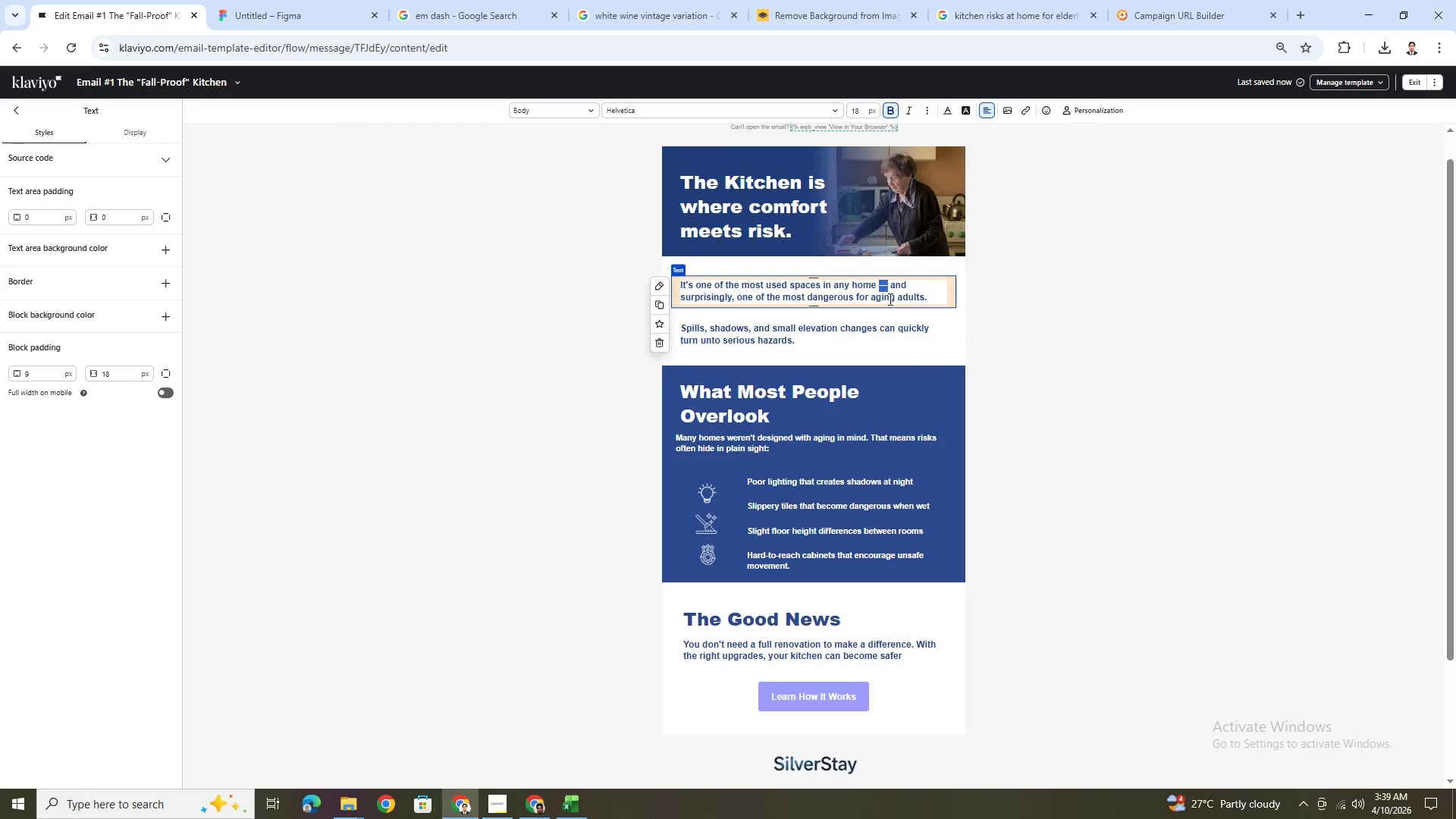 
key(Control+C)
 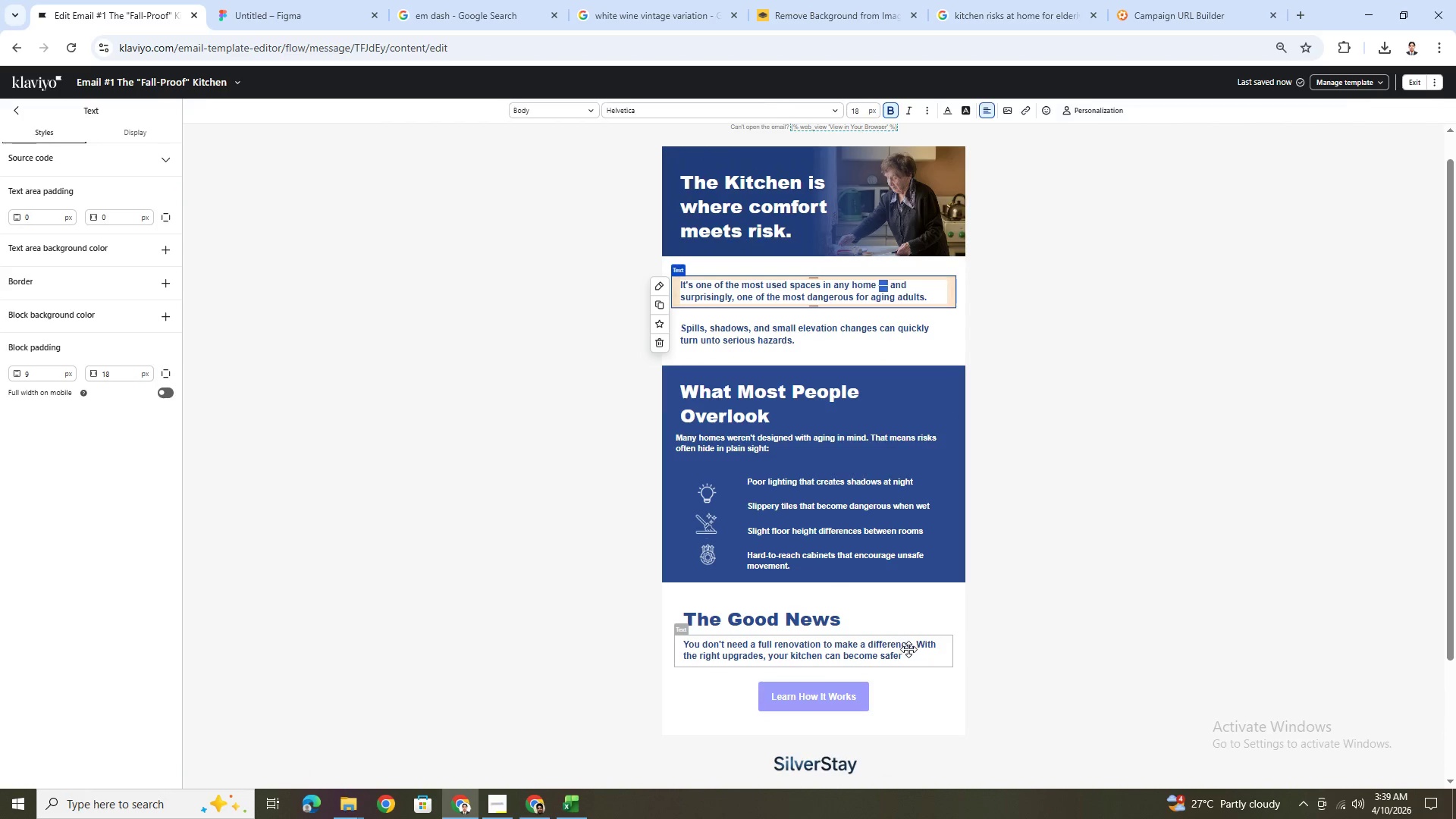 
double_click([908, 650])
 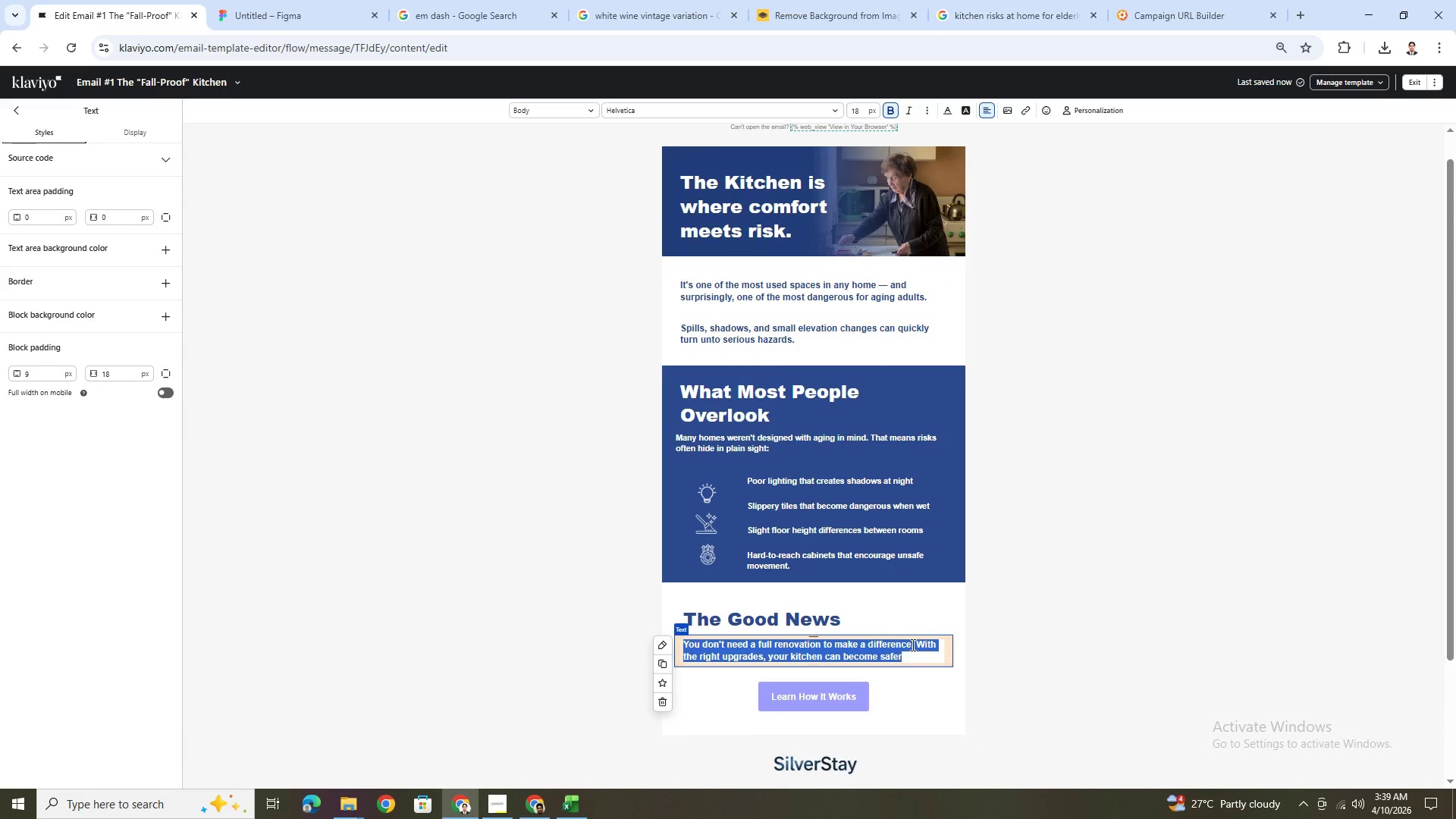 
left_click([912, 656])
 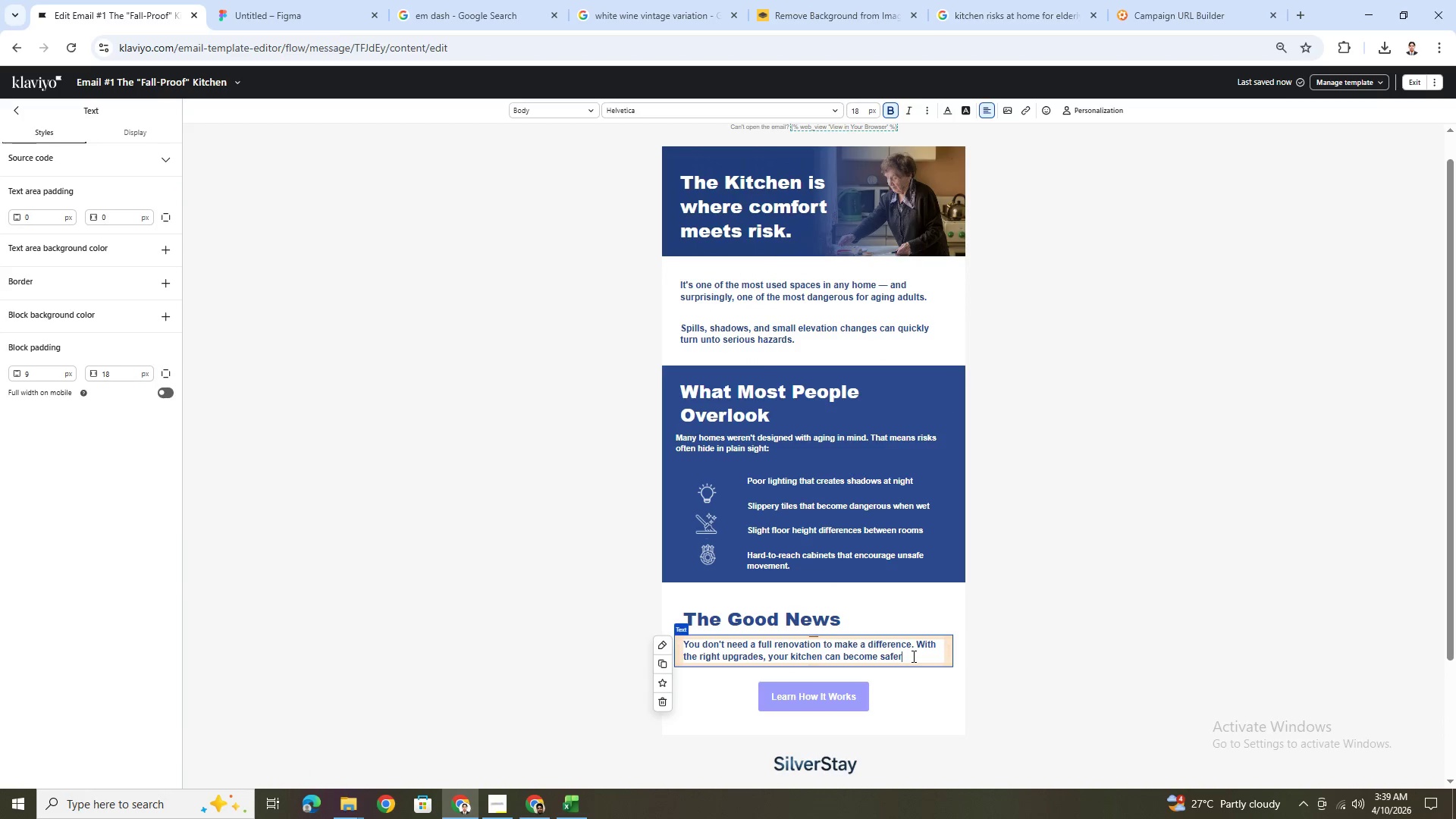 
key(Space)
 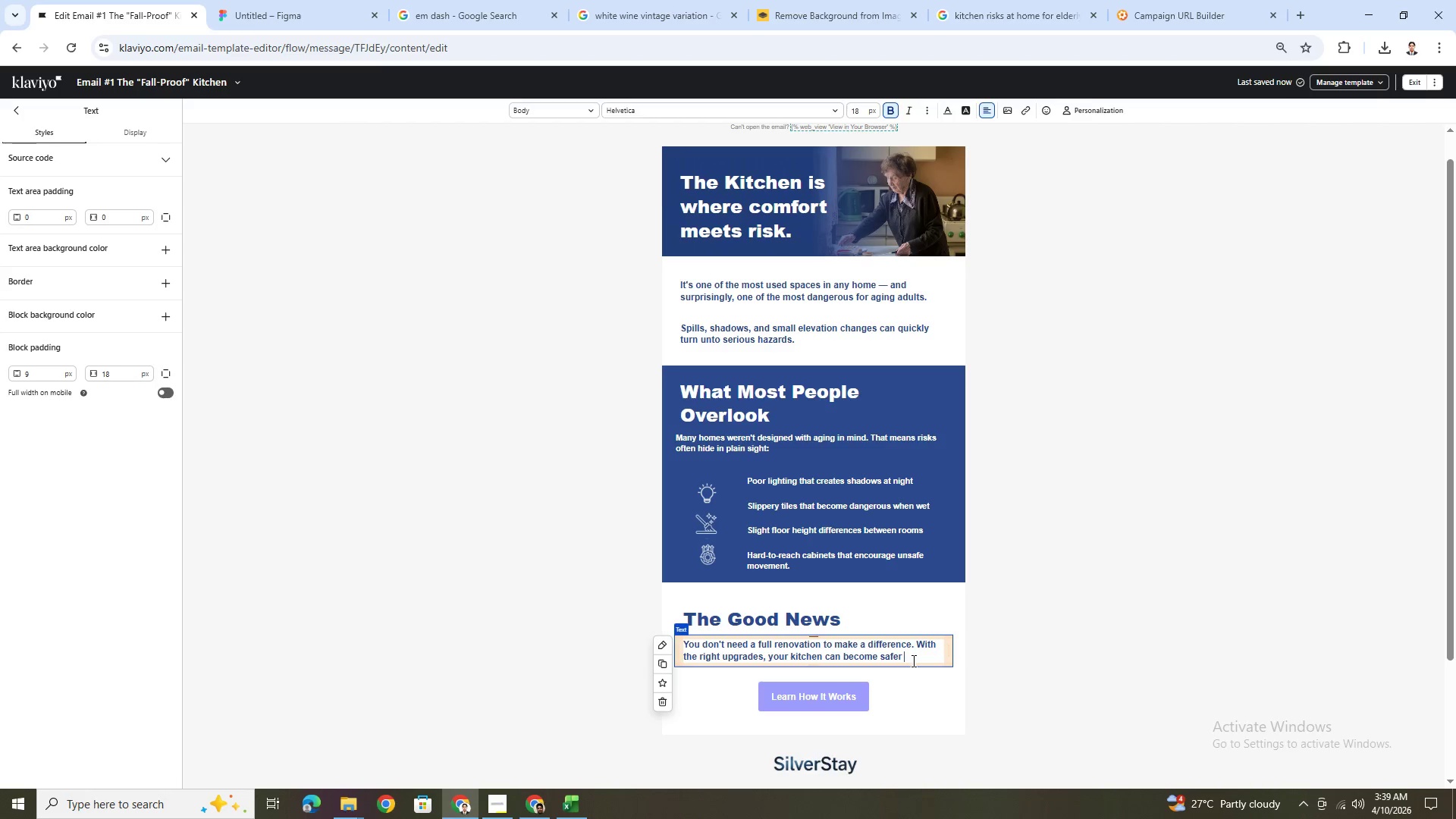 
key(Control+V)
 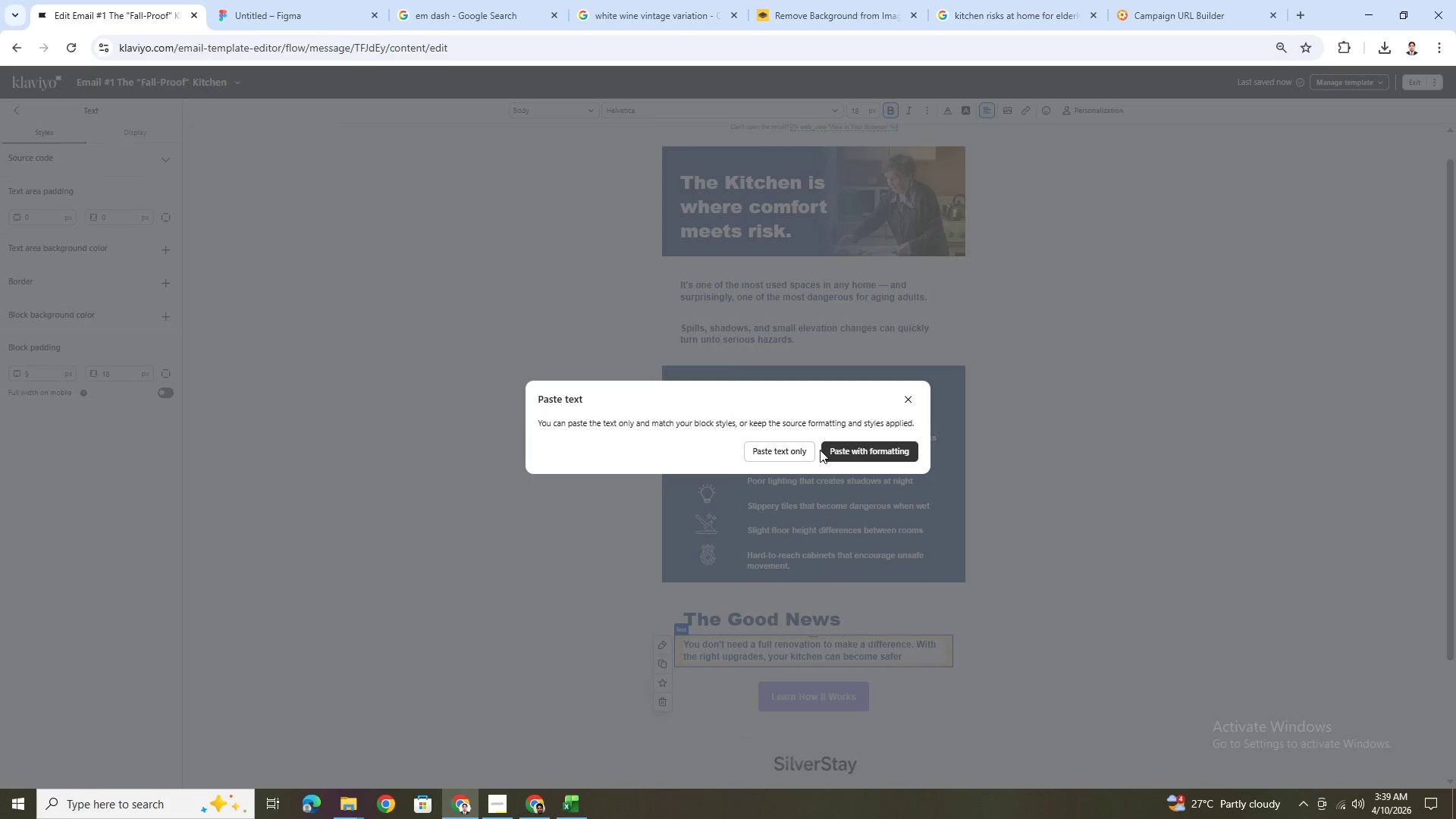 
left_click([810, 448])
 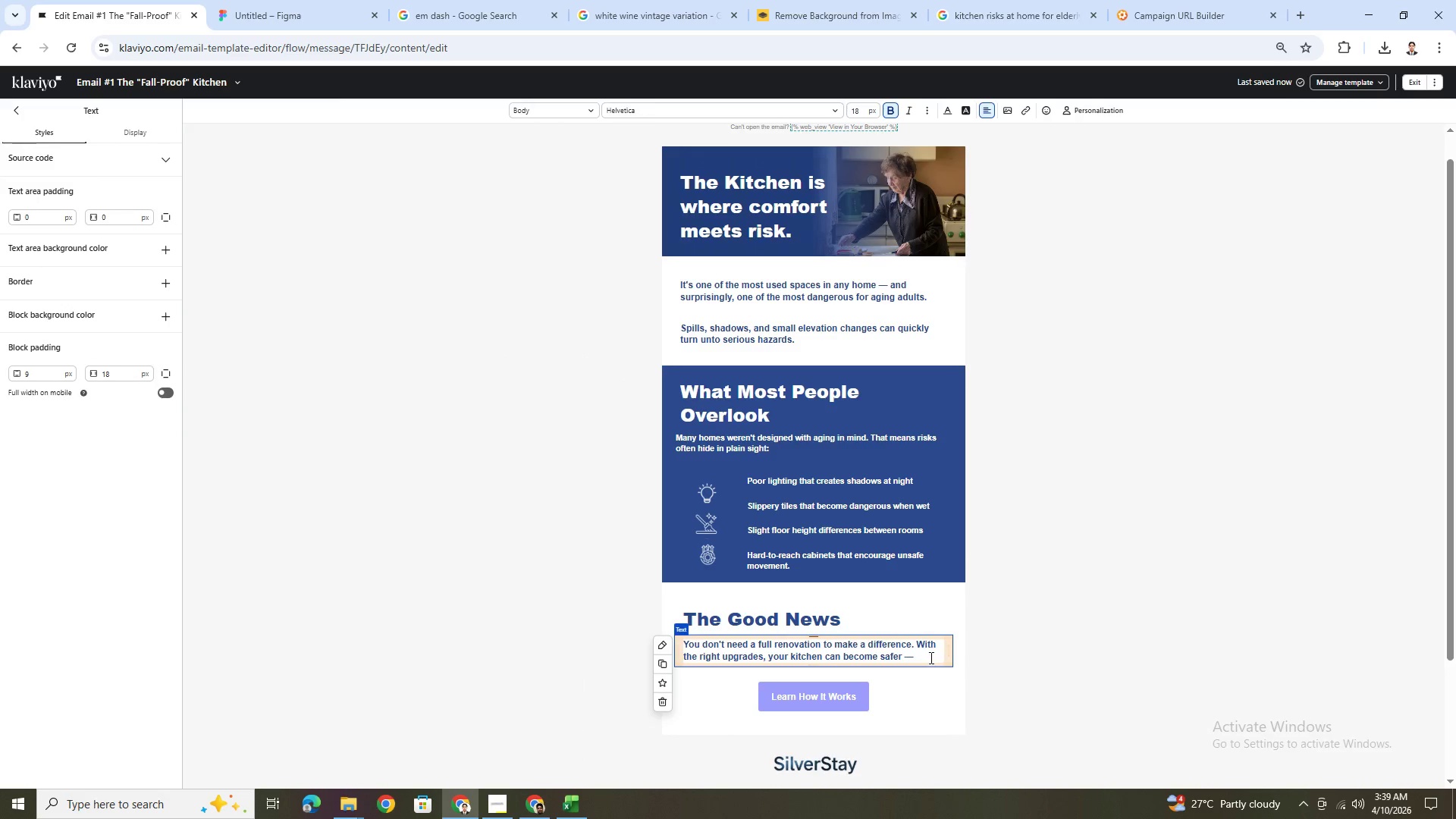 
left_click([930, 657])
 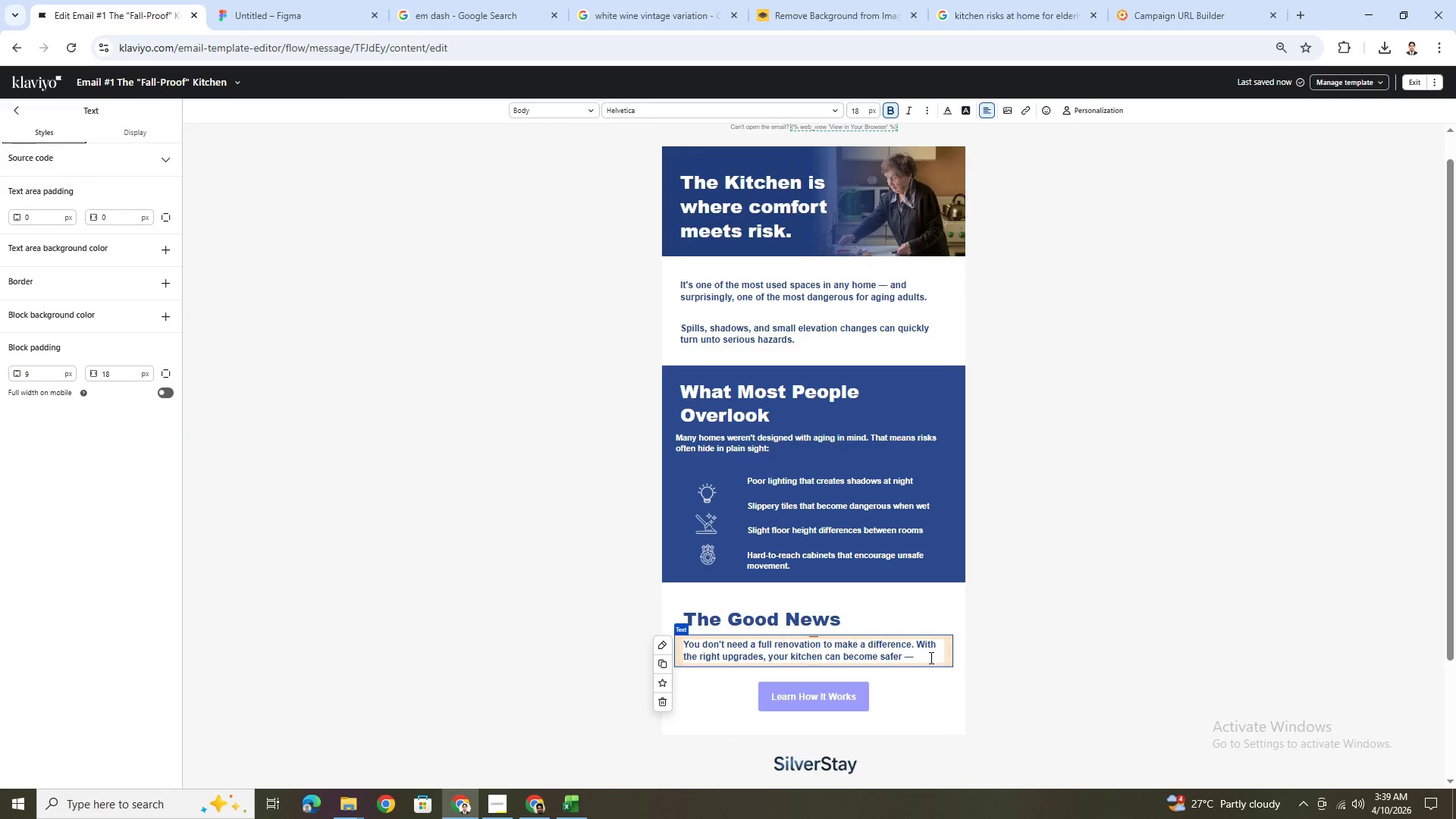 
type( without losing its style)
 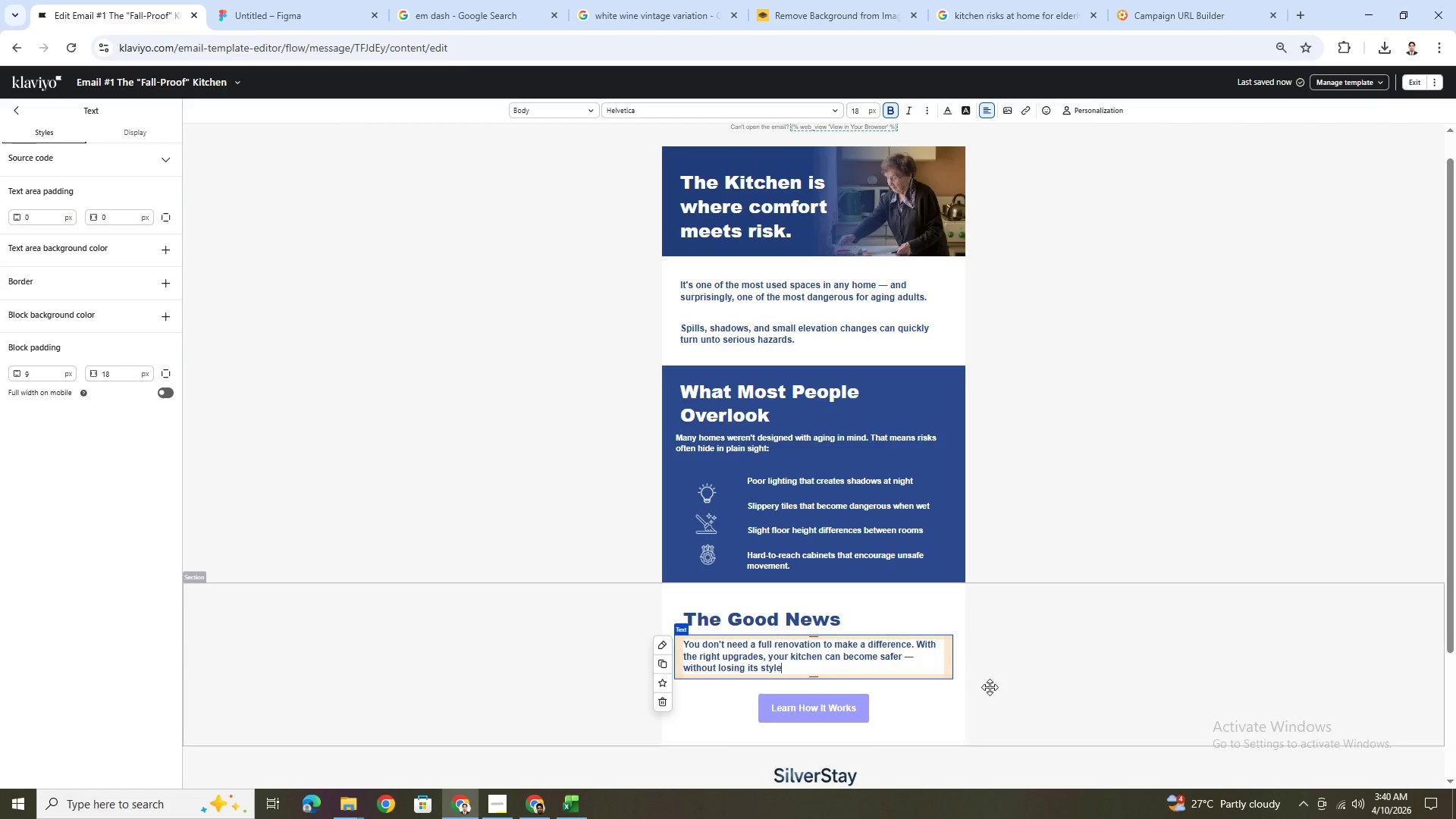 
left_click([1058, 713])
 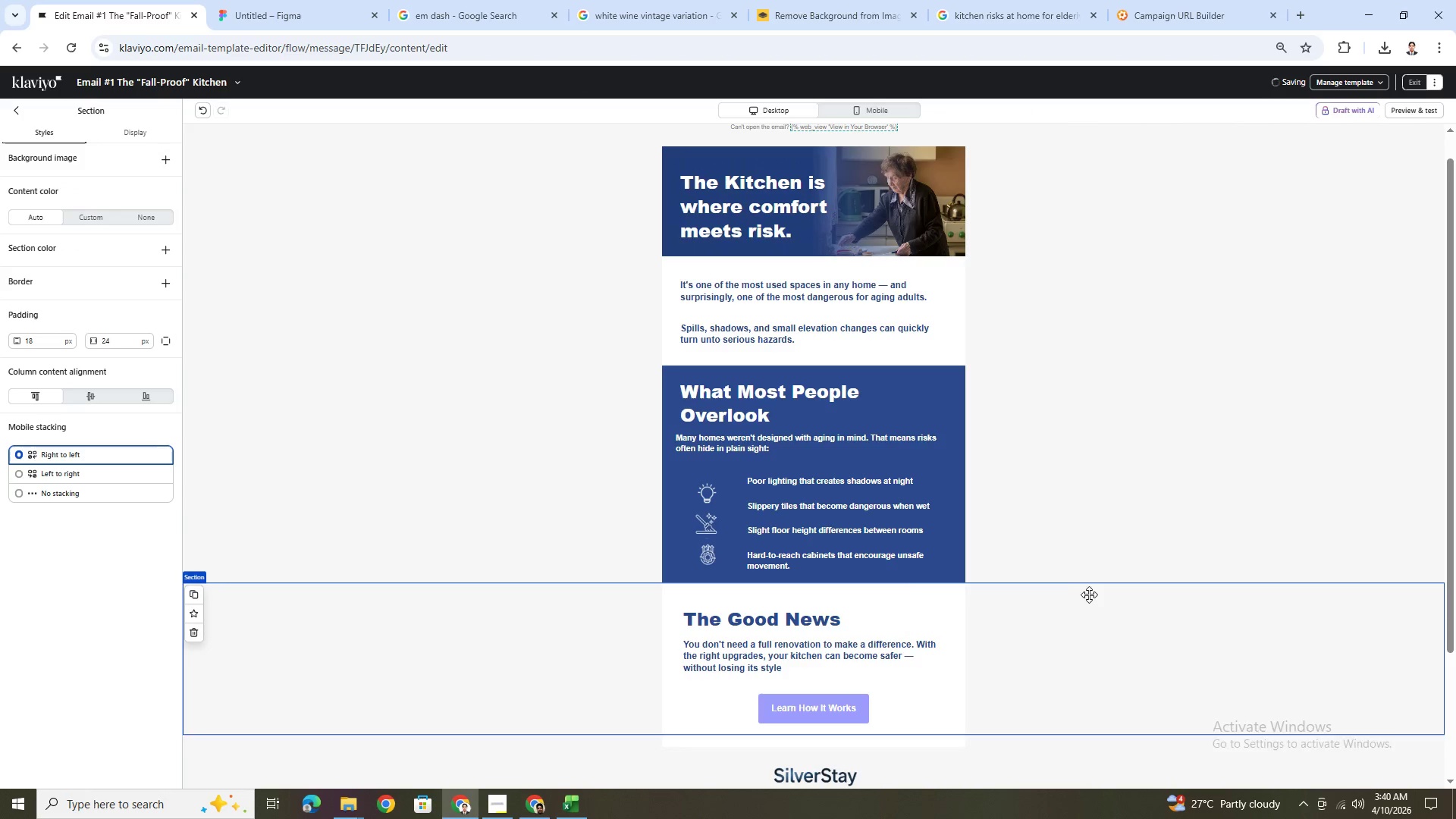 
scroll: coordinate [1086, 604], scroll_direction: down, amount: 3.0
 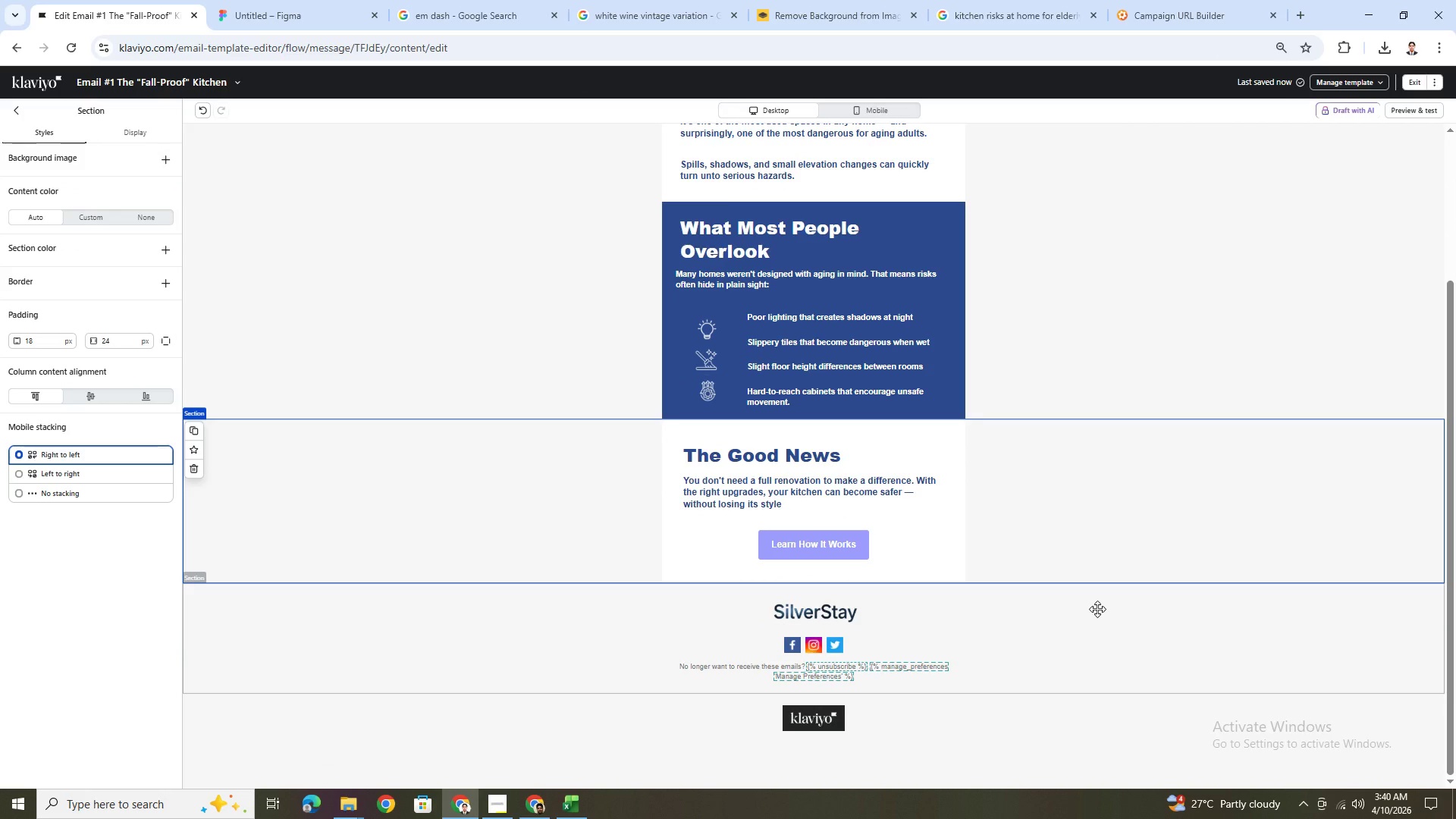 
scroll: coordinate [967, 552], scroll_direction: none, amount: 0.0
 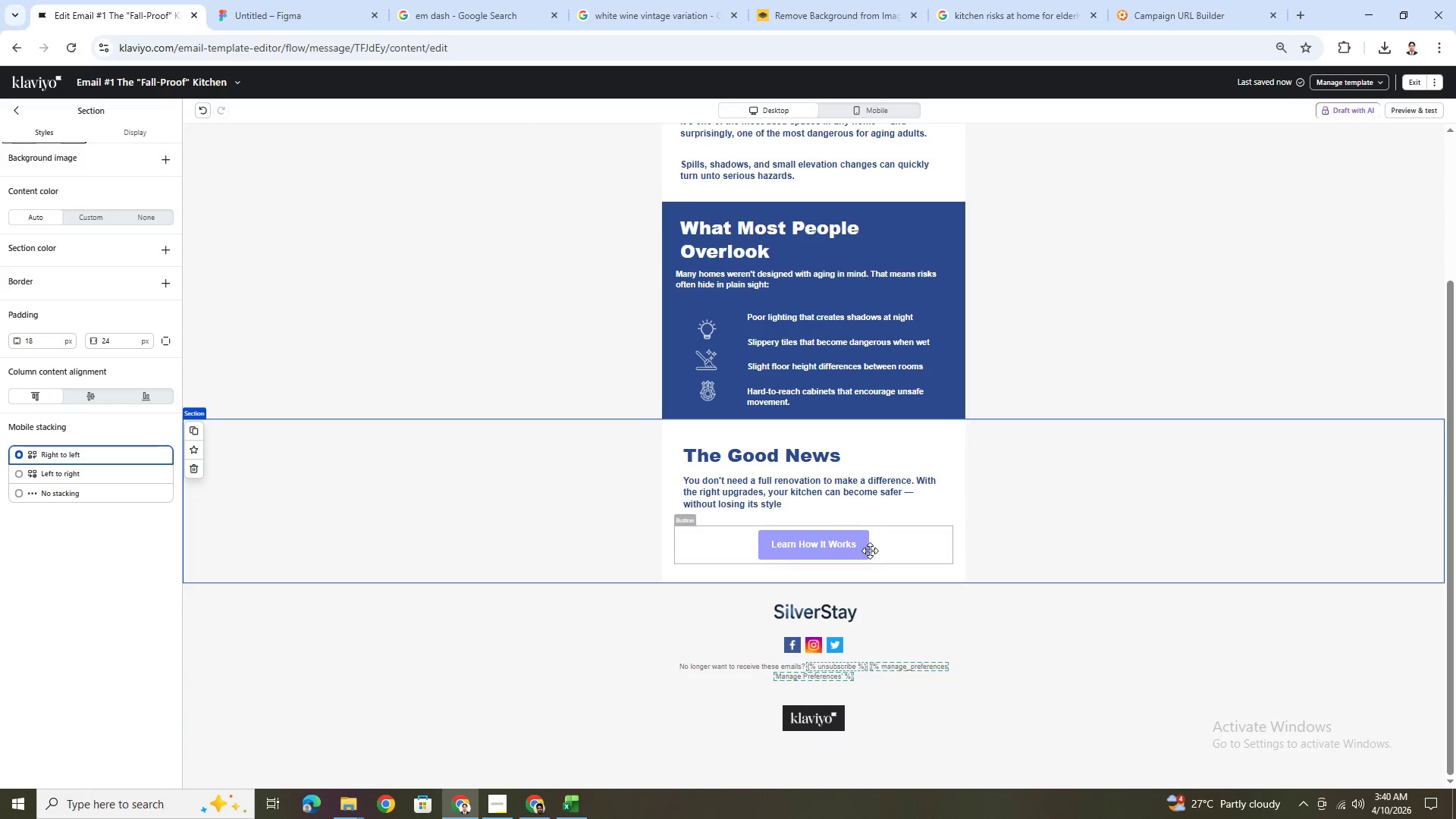 
left_click([868, 548])
 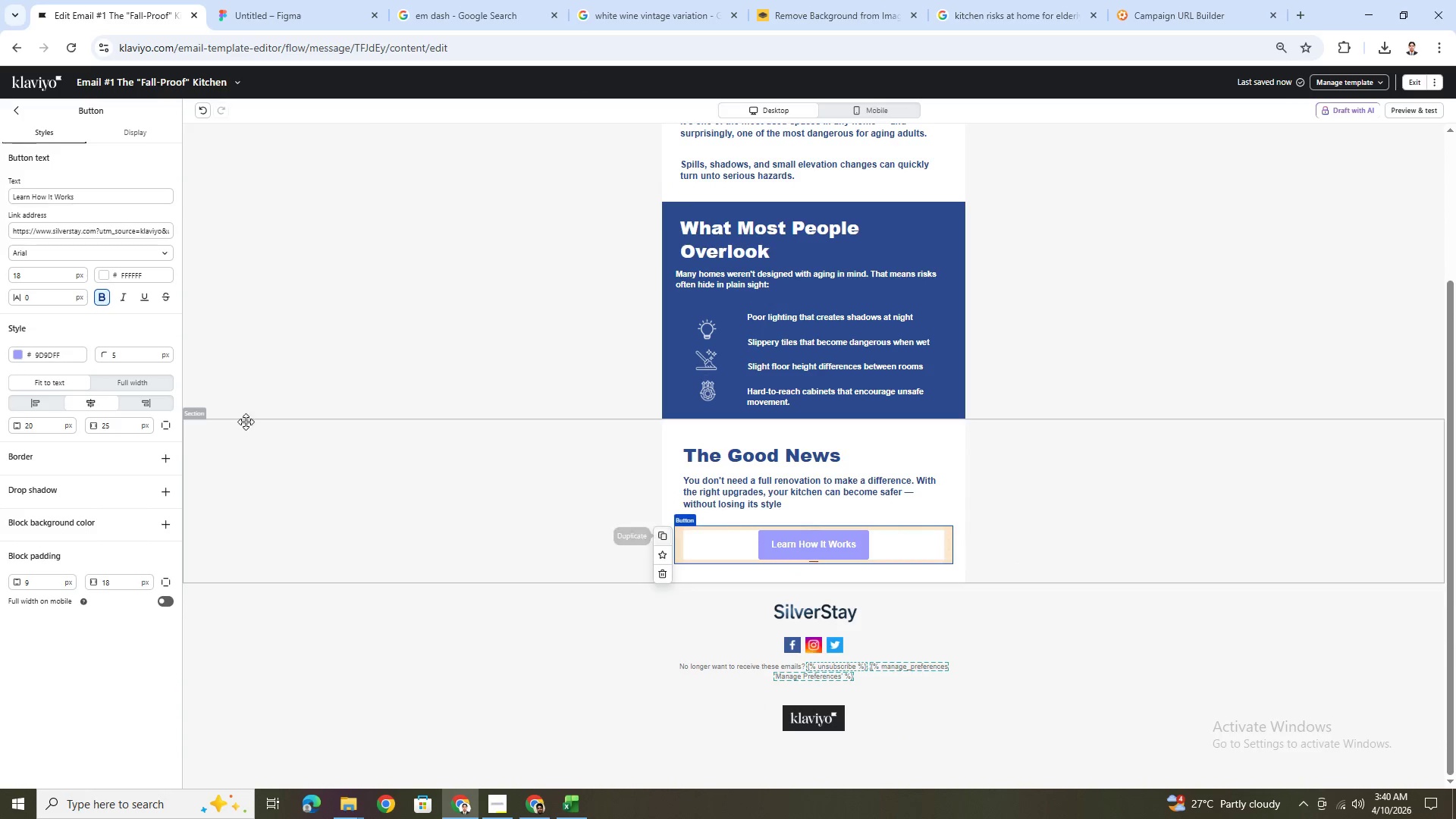 
left_click([34, 399])
 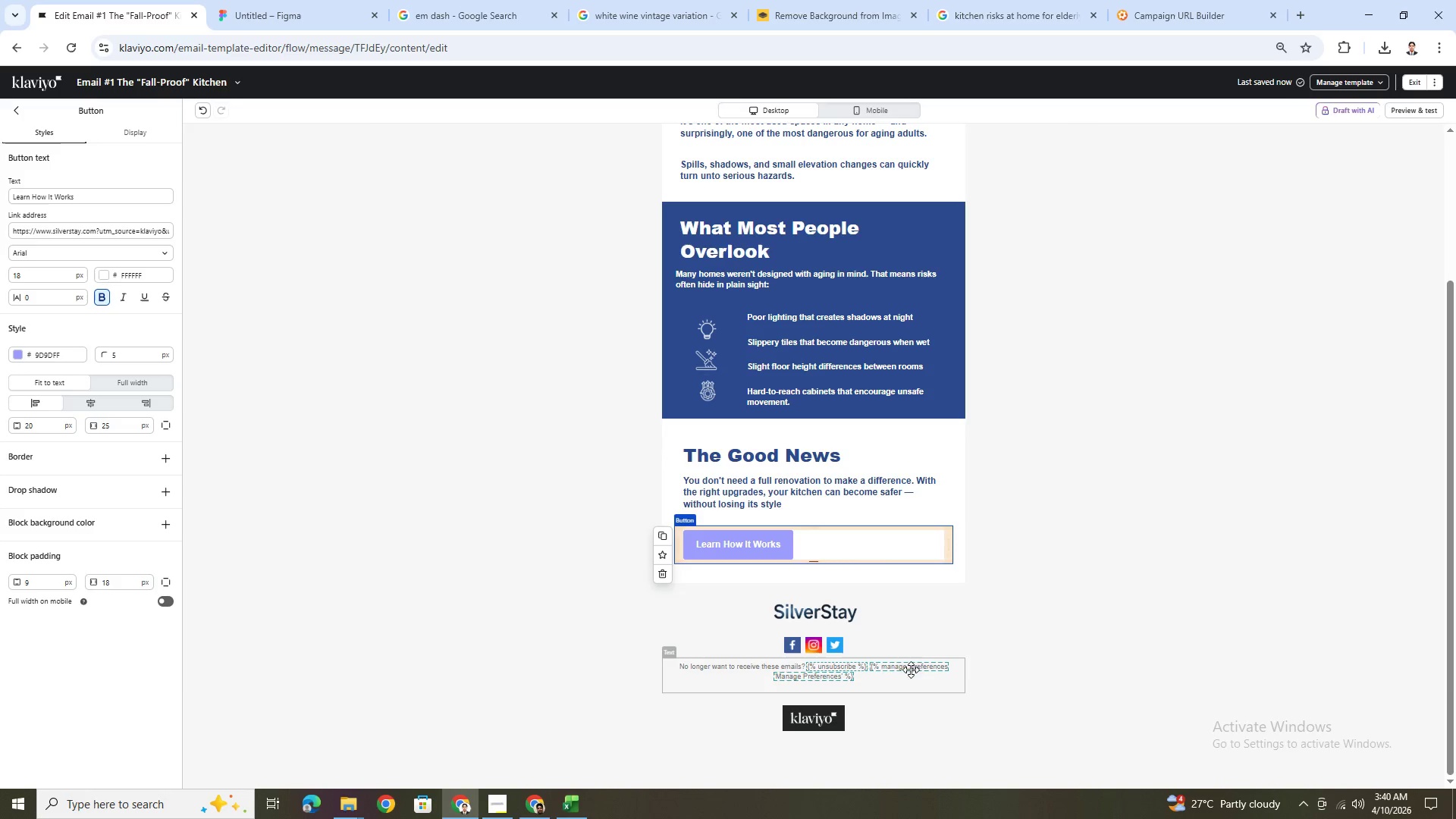 
left_click([1141, 666])
 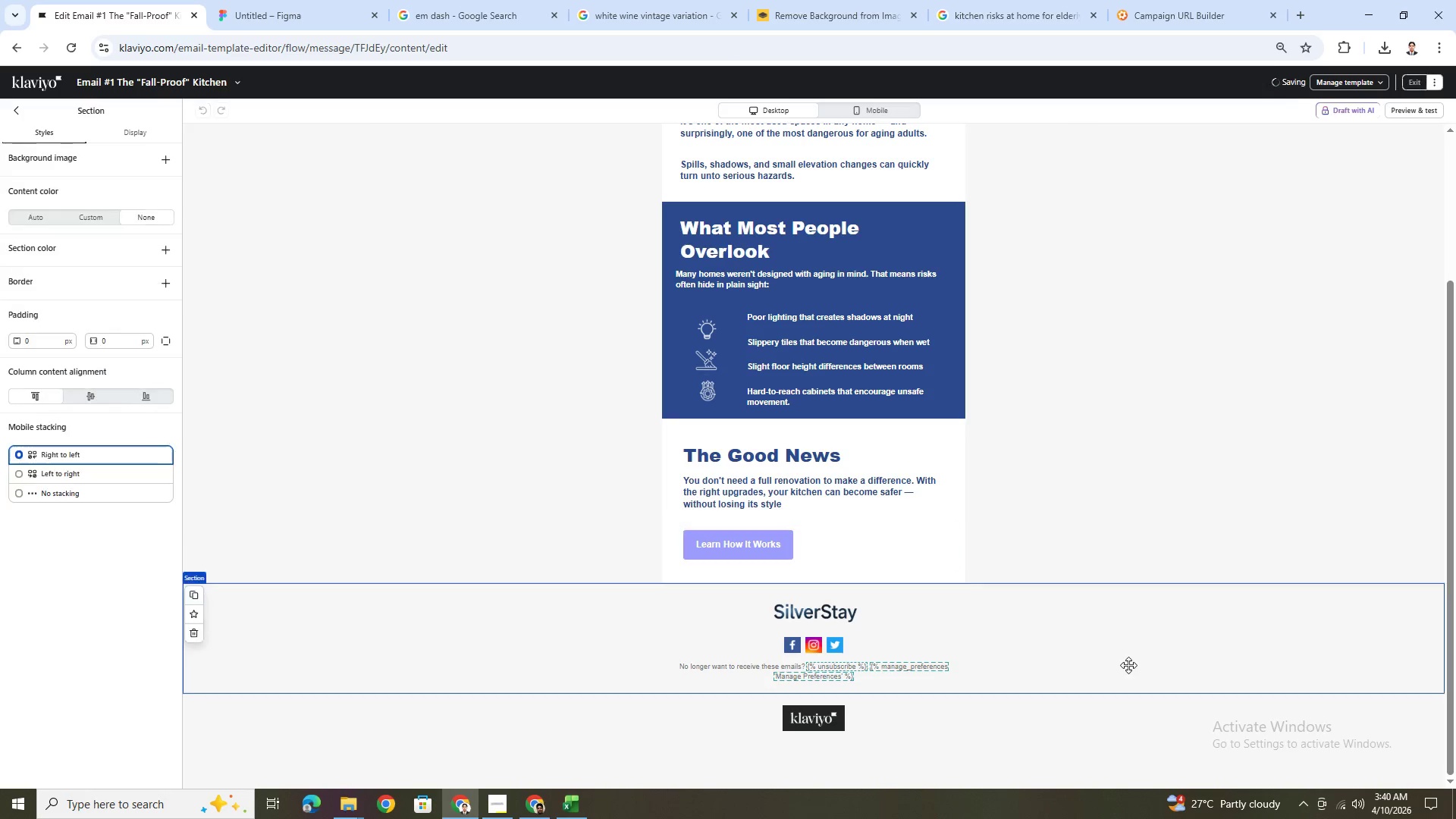 
scroll: coordinate [1128, 661], scroll_direction: up, amount: 2.0
 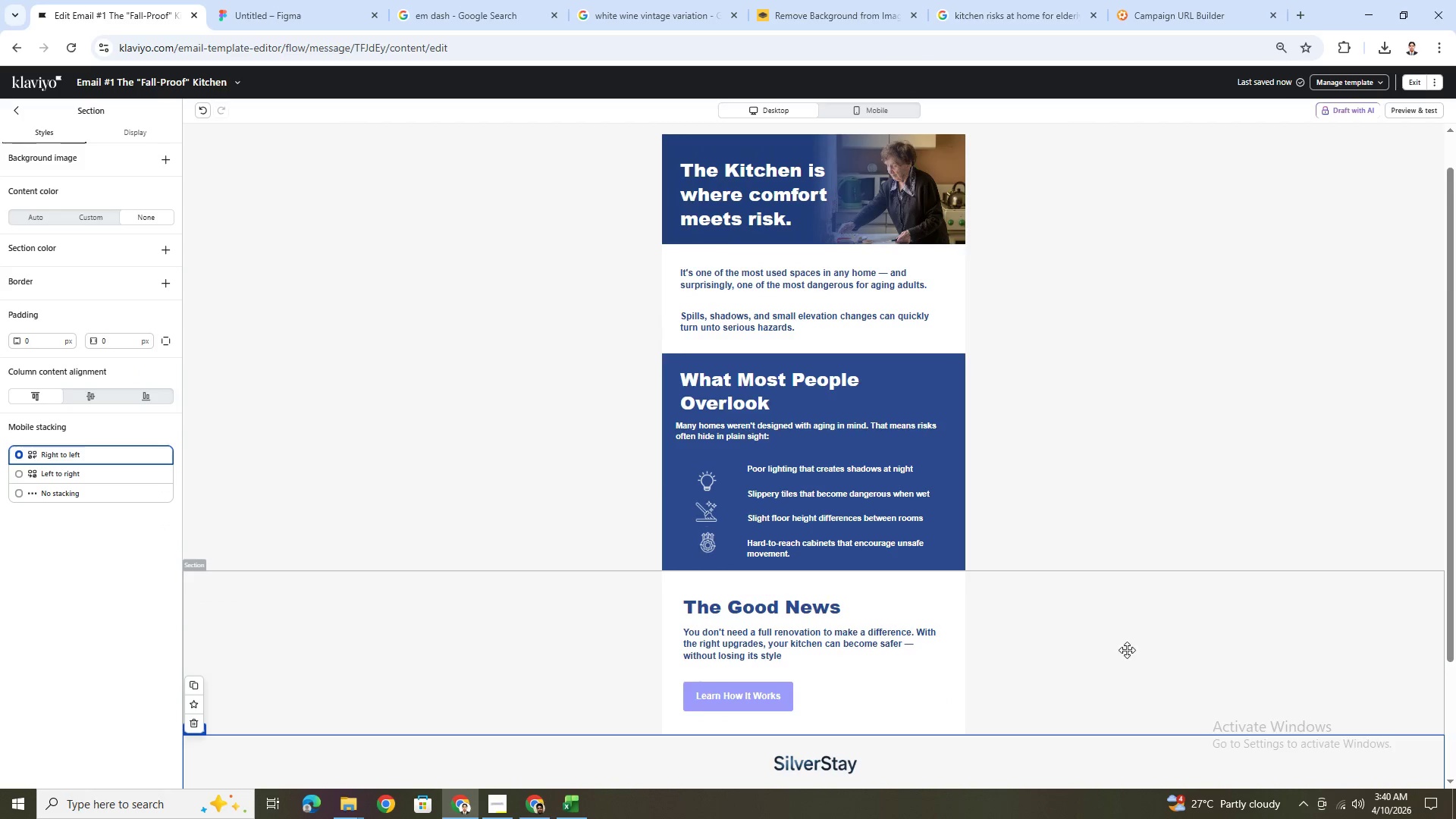 
hold_key(key=ControlLeft, duration=1.19)
scroll: coordinate [1127, 650], scroll_direction: down, amount: 3.0
 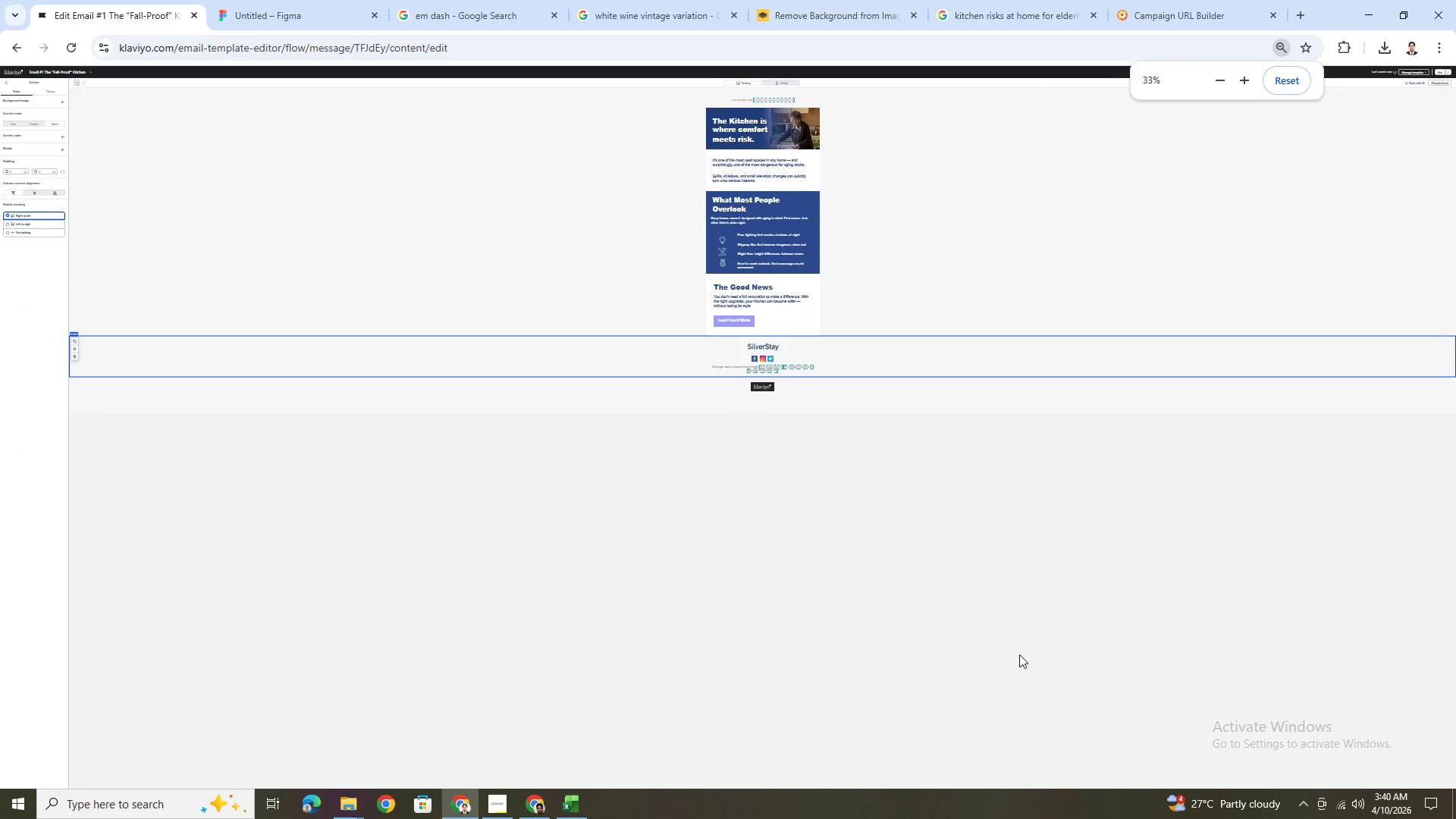 
scroll: coordinate [1019, 654], scroll_direction: up, amount: 2.0
 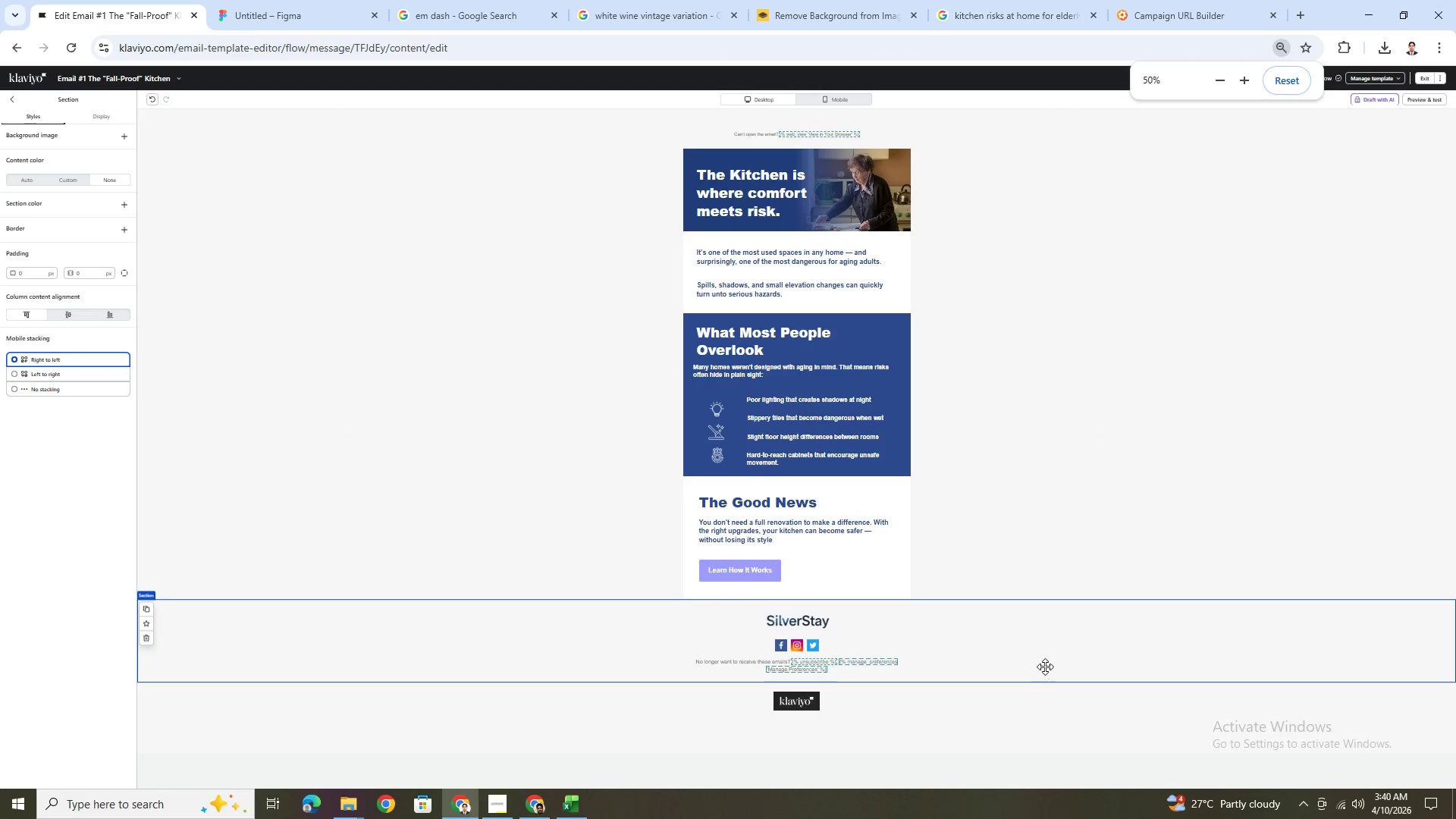 
scroll: coordinate [949, 542], scroll_direction: down, amount: 2.0
 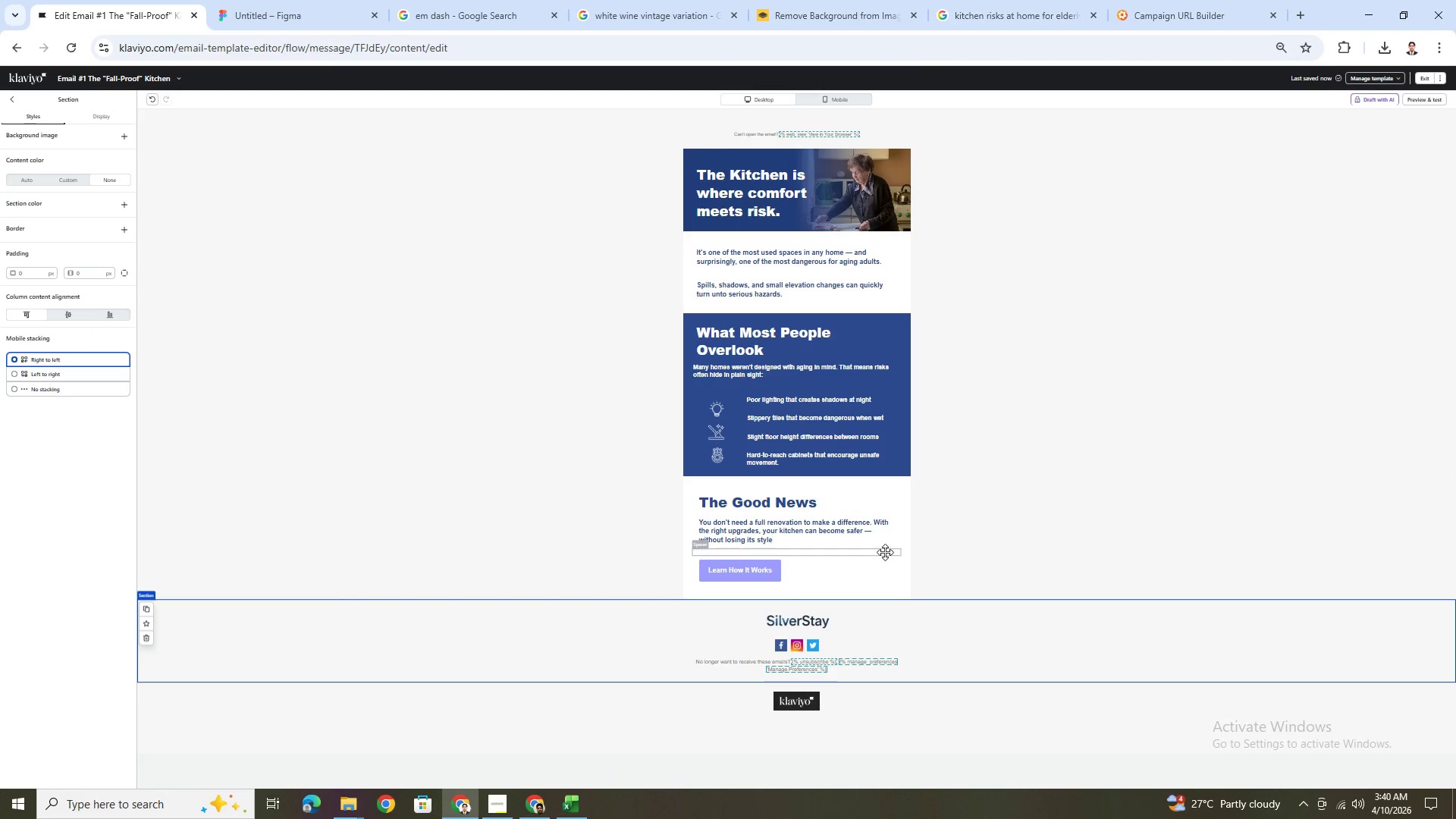 
hold_key(key=ControlLeft, duration=0.33)
scroll: coordinate [869, 598], scroll_direction: down, amount: 1.0
 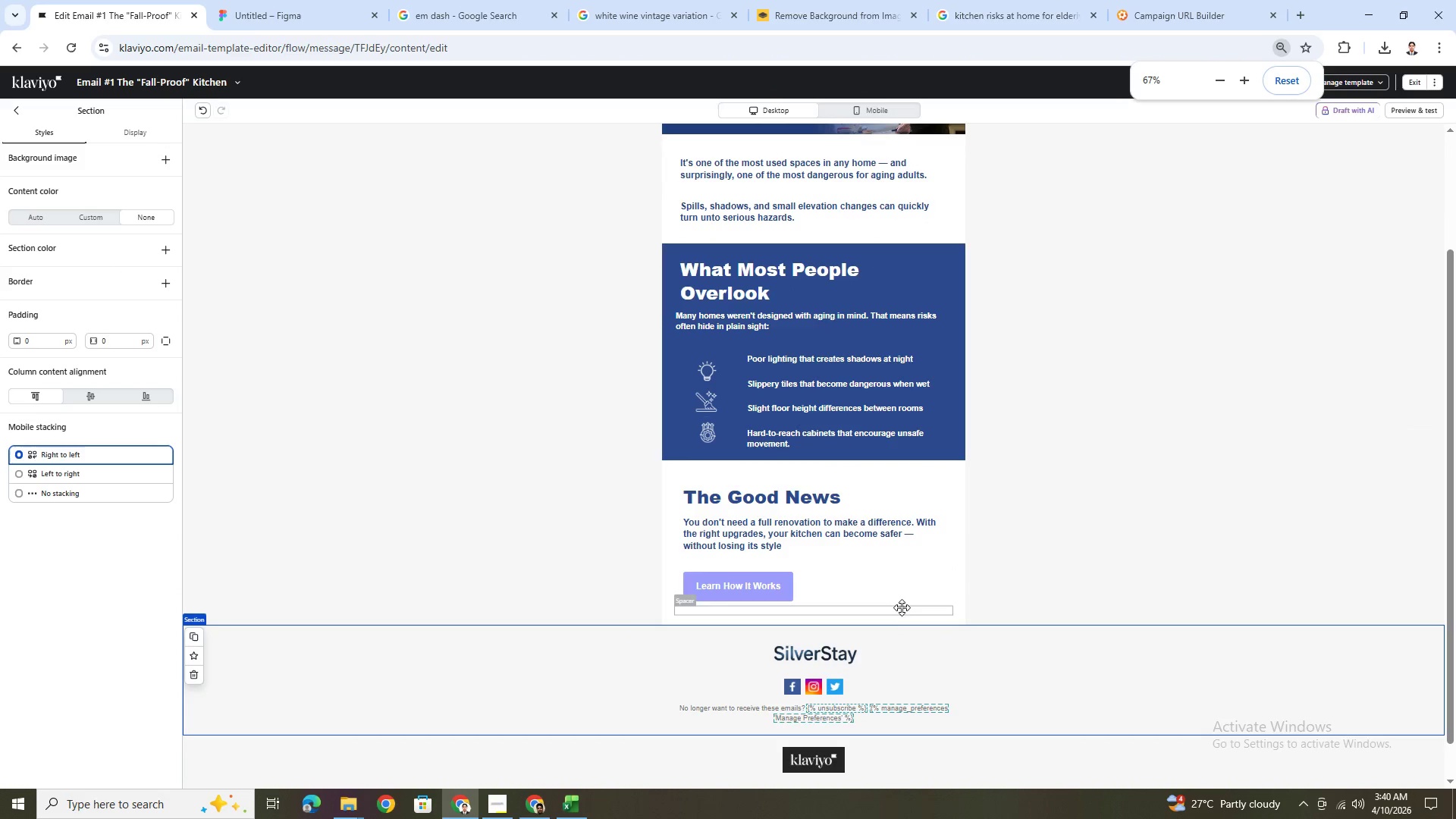 
scroll: coordinate [905, 598], scroll_direction: up, amount: 2.0
 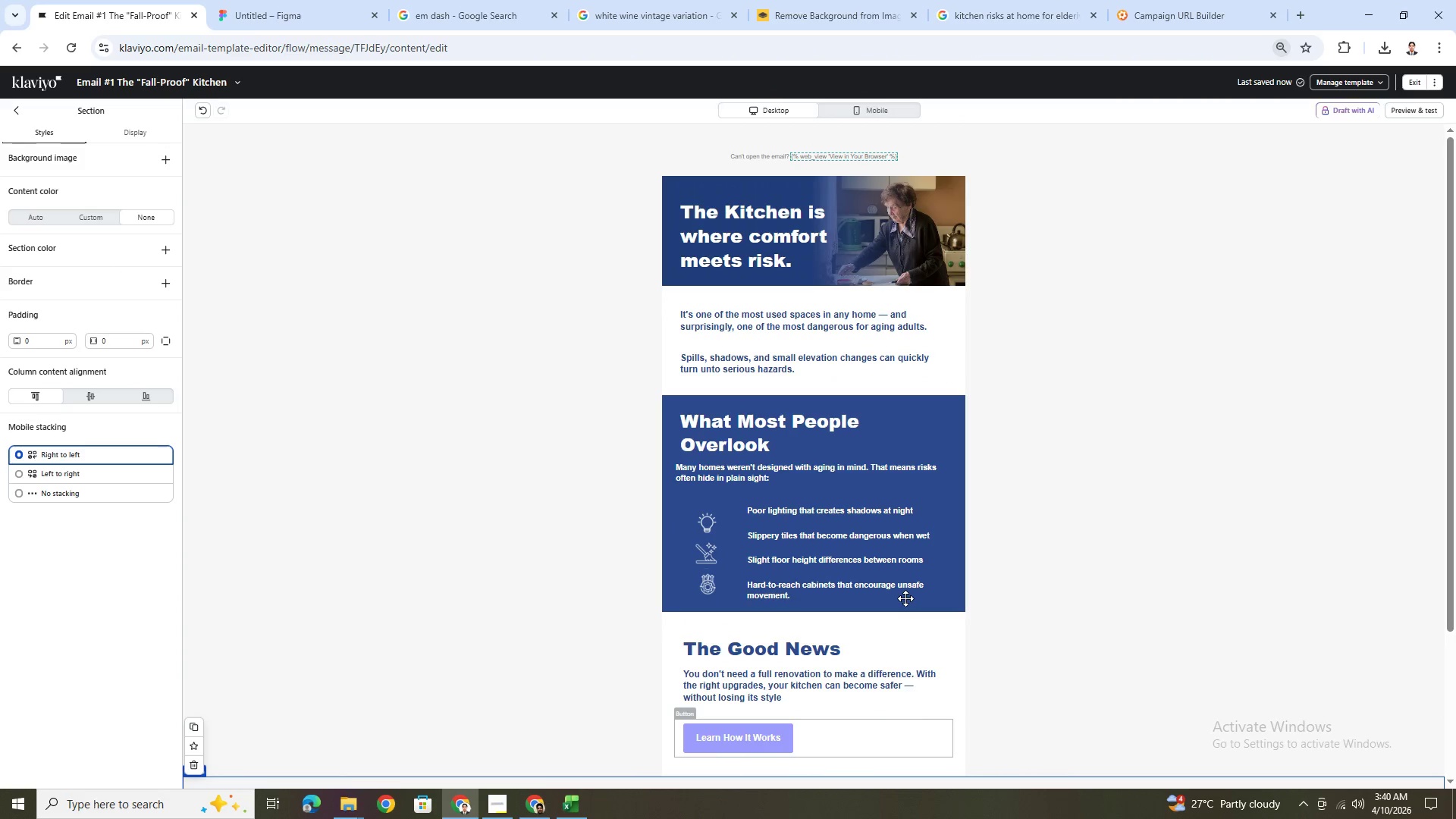 
scroll: coordinate [905, 598], scroll_direction: down, amount: 2.0
 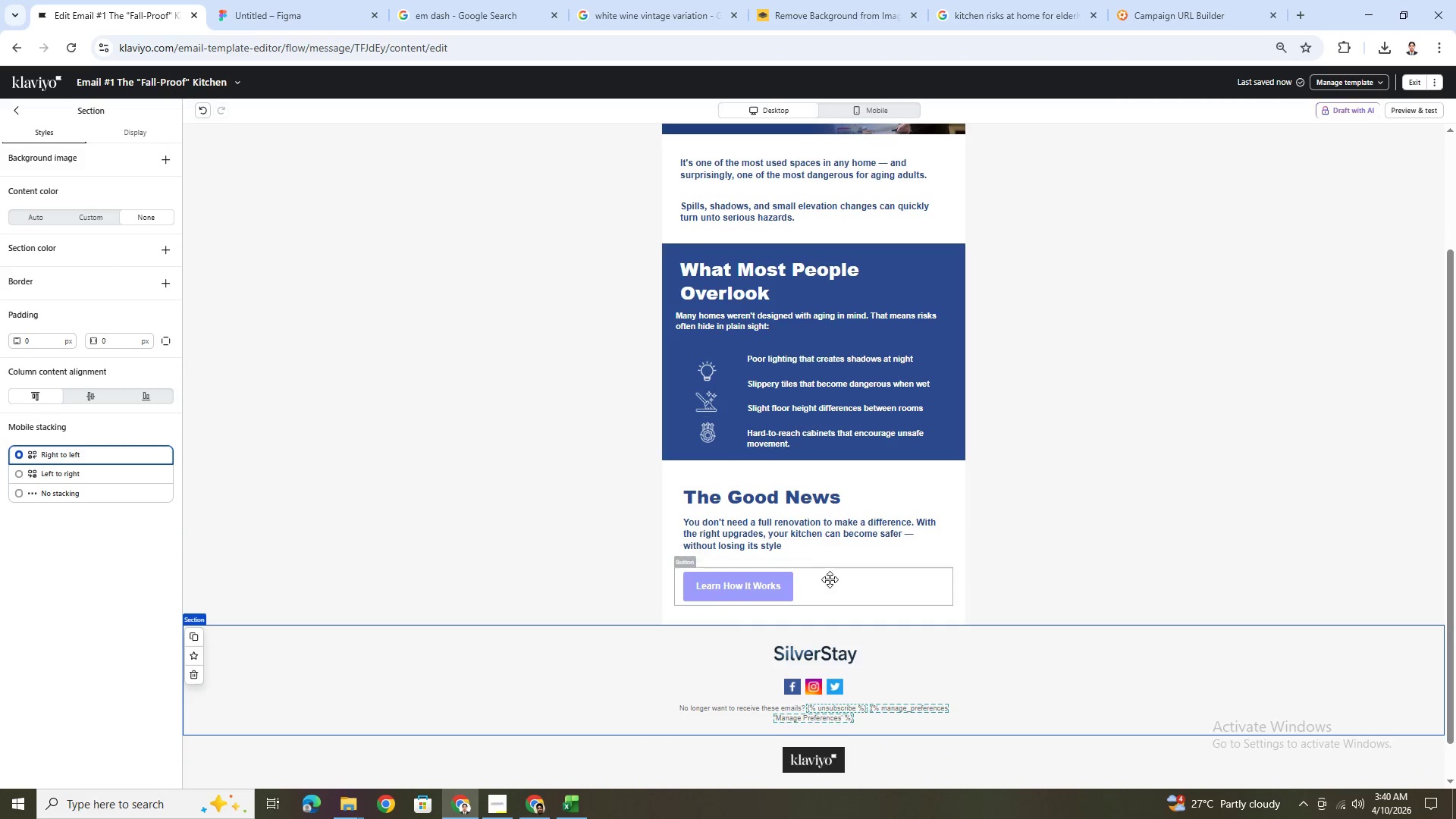 
left_click([842, 589])
 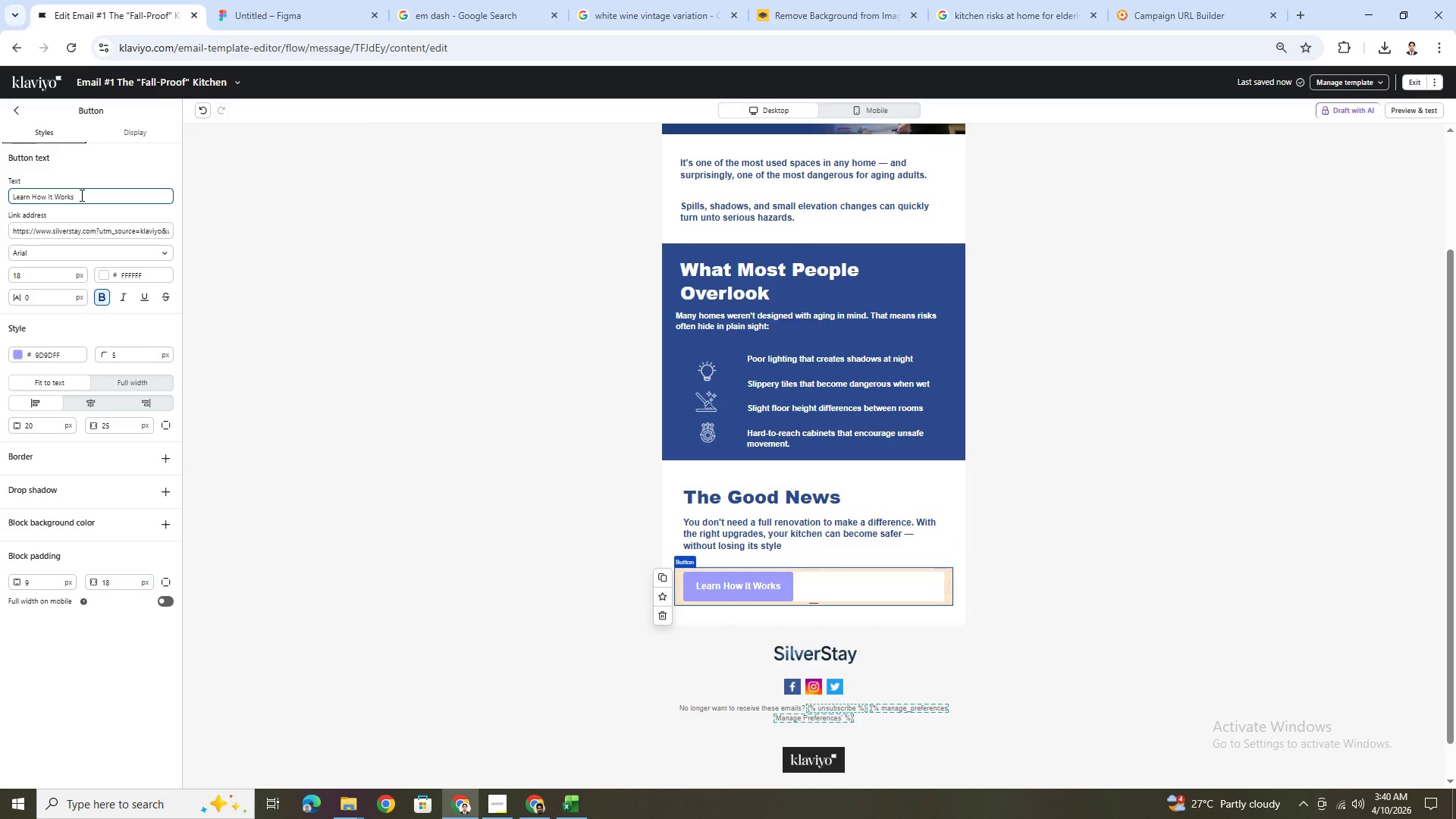 
wait(5.16)
 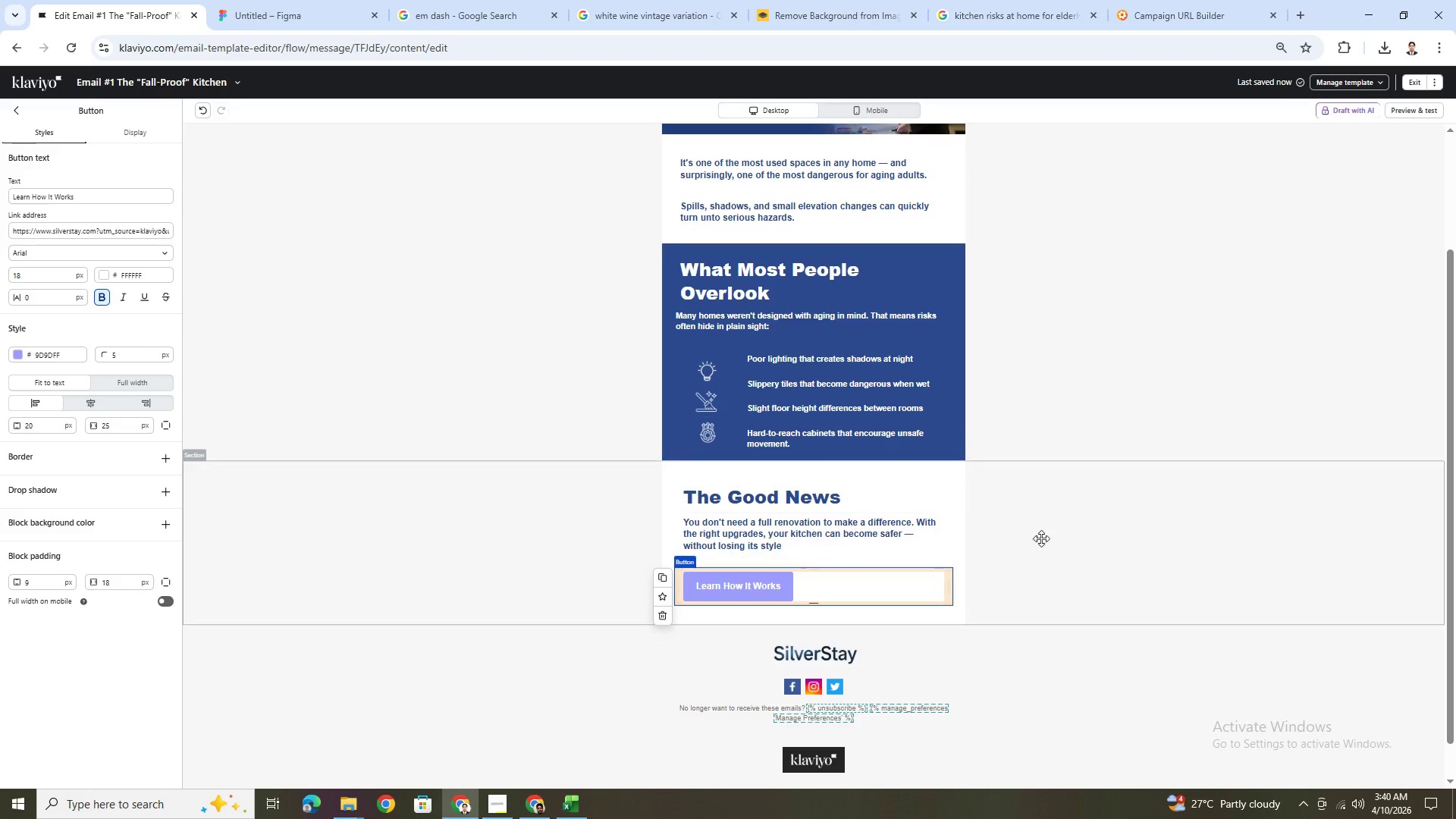 
double_click([80, 195])
 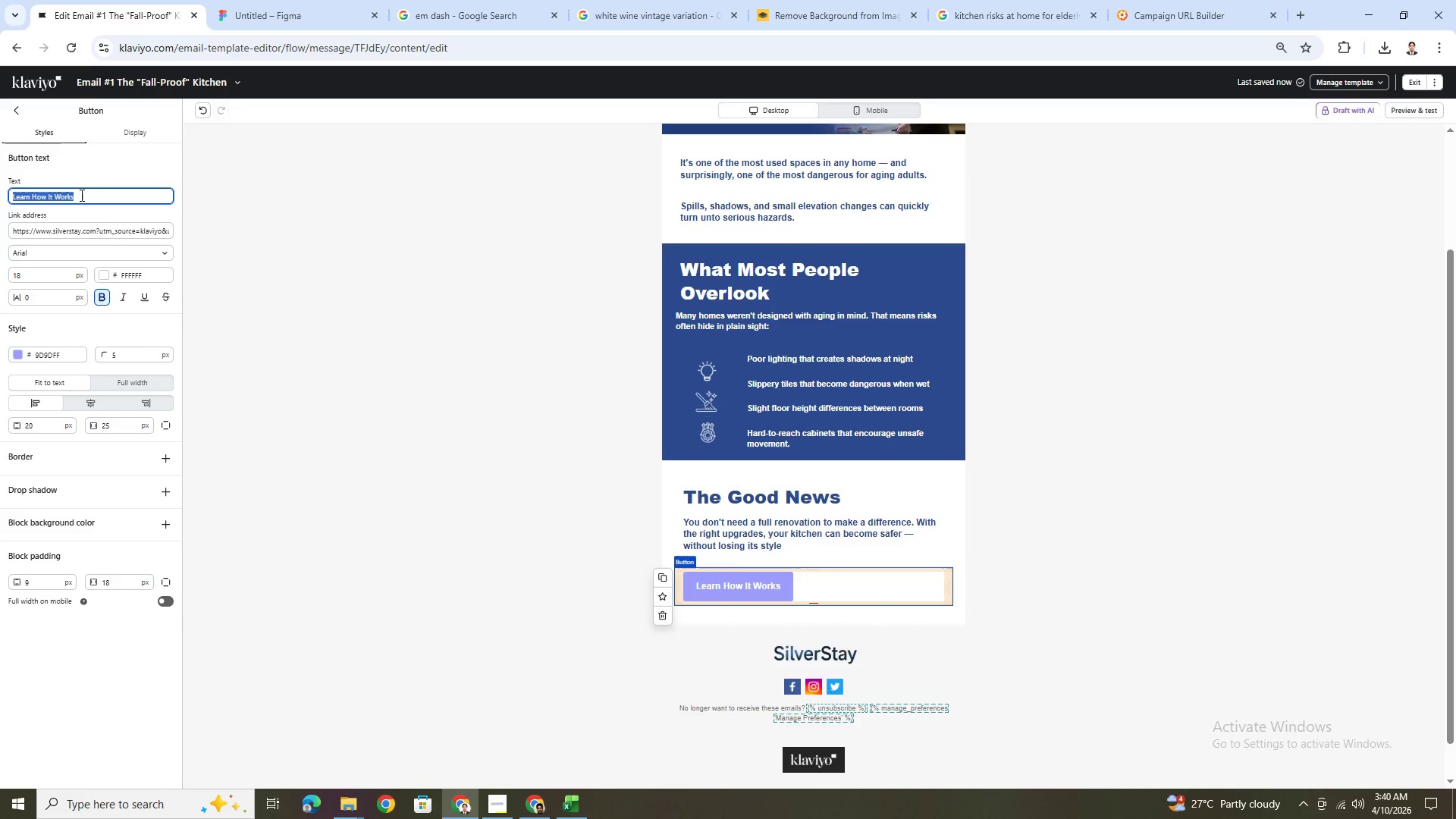 
triple_click([80, 195])
 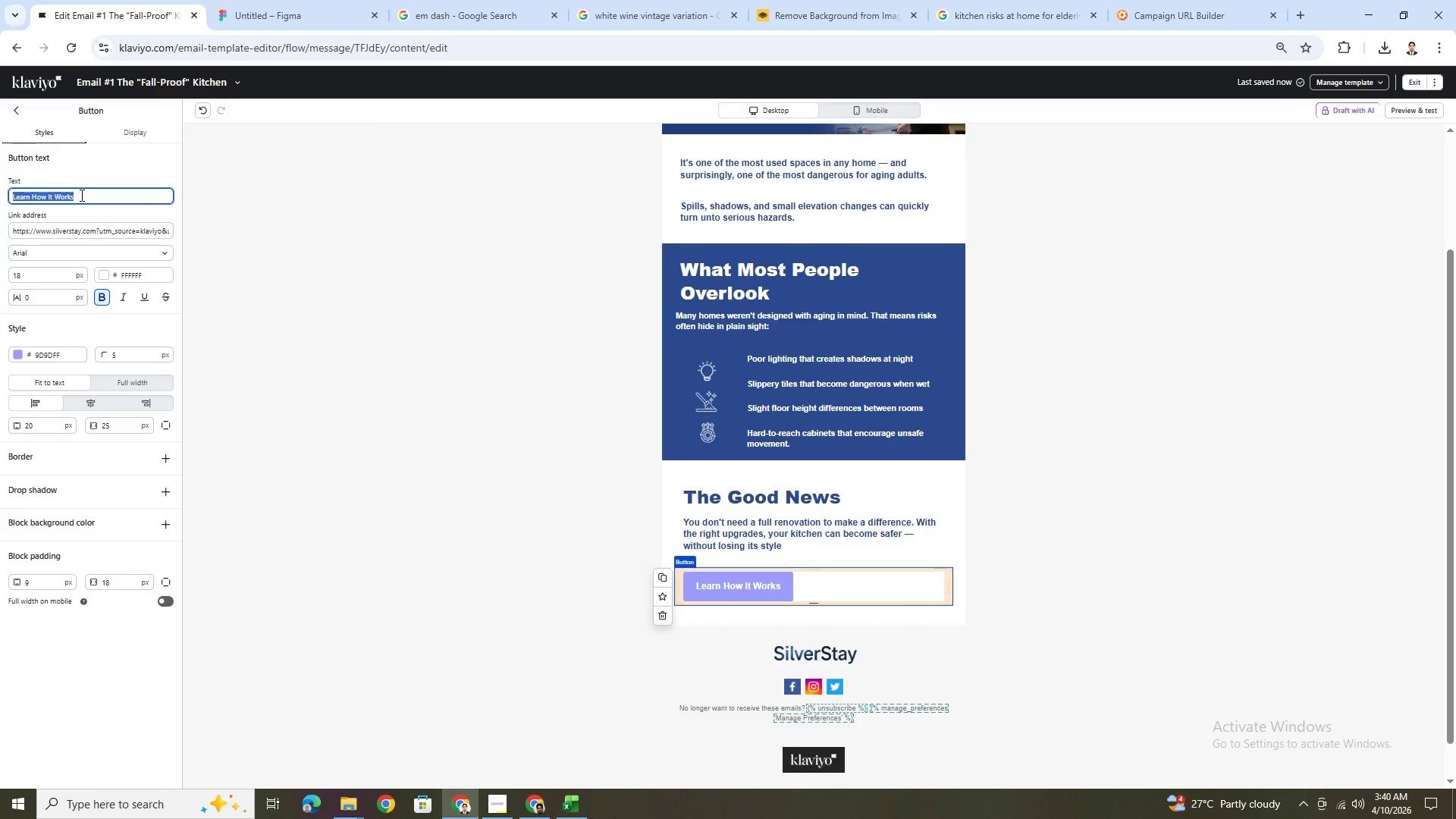 
wait(8.38)
 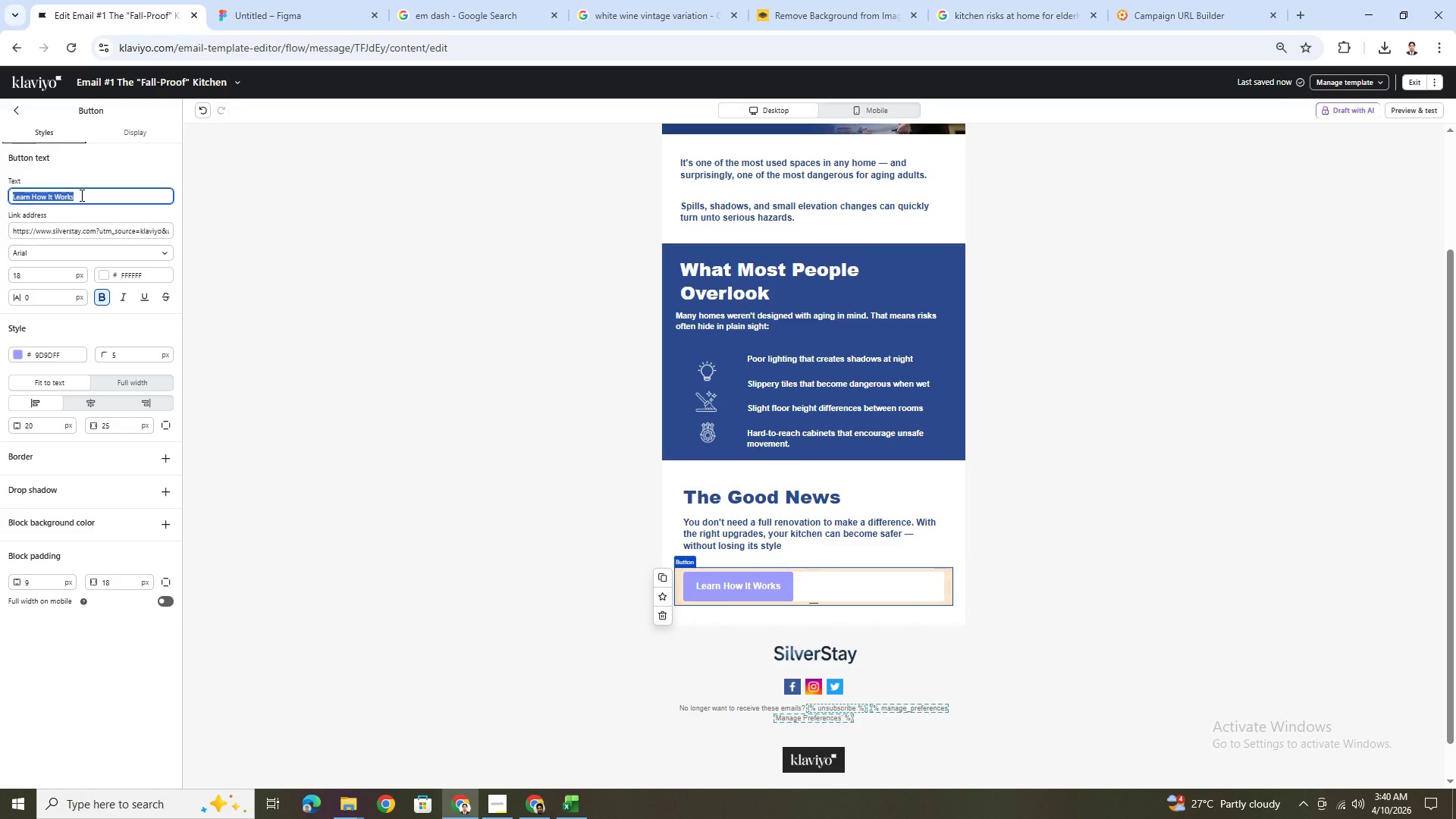 
left_click([983, 643])
 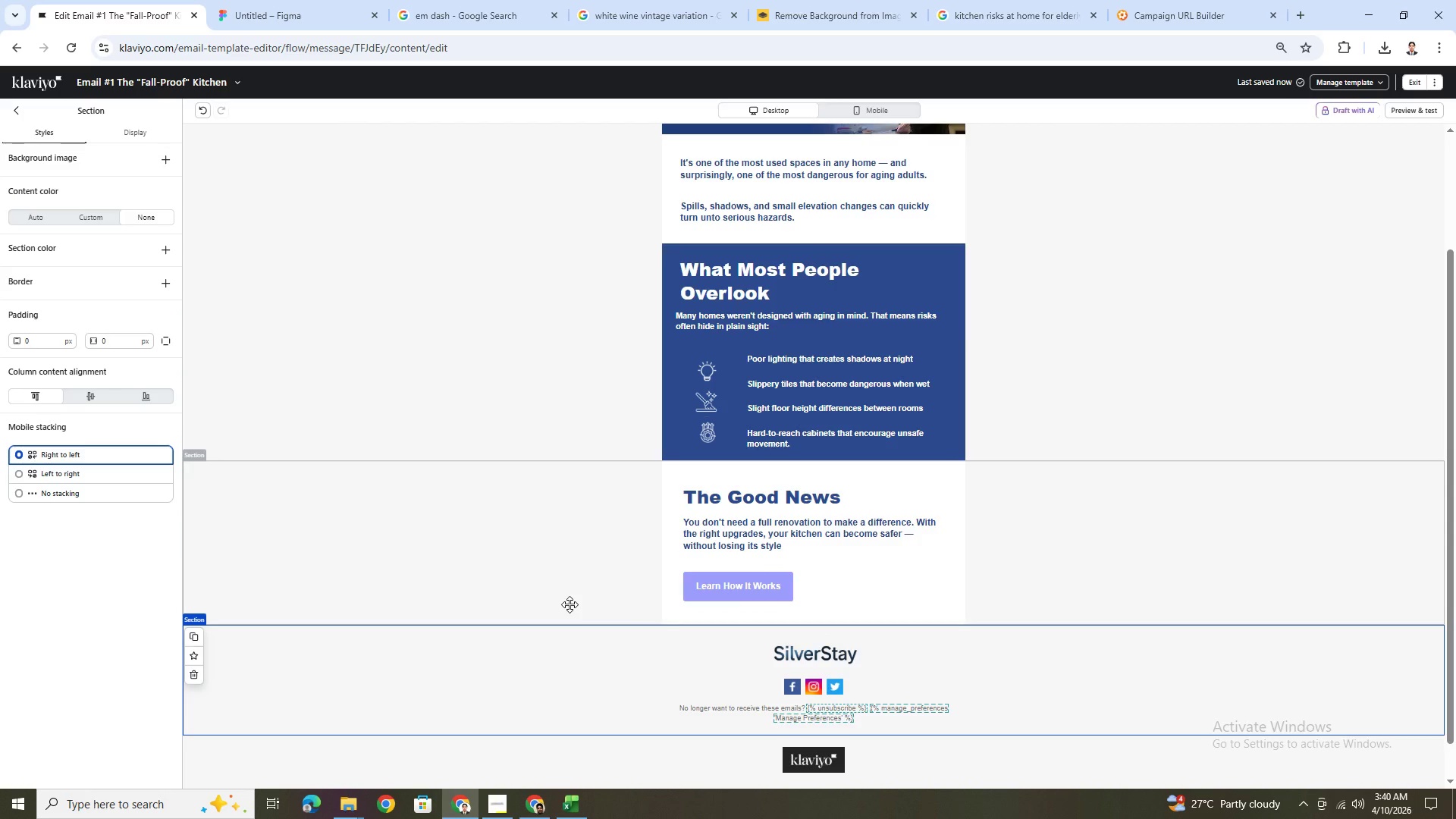 
left_click([563, 576])
 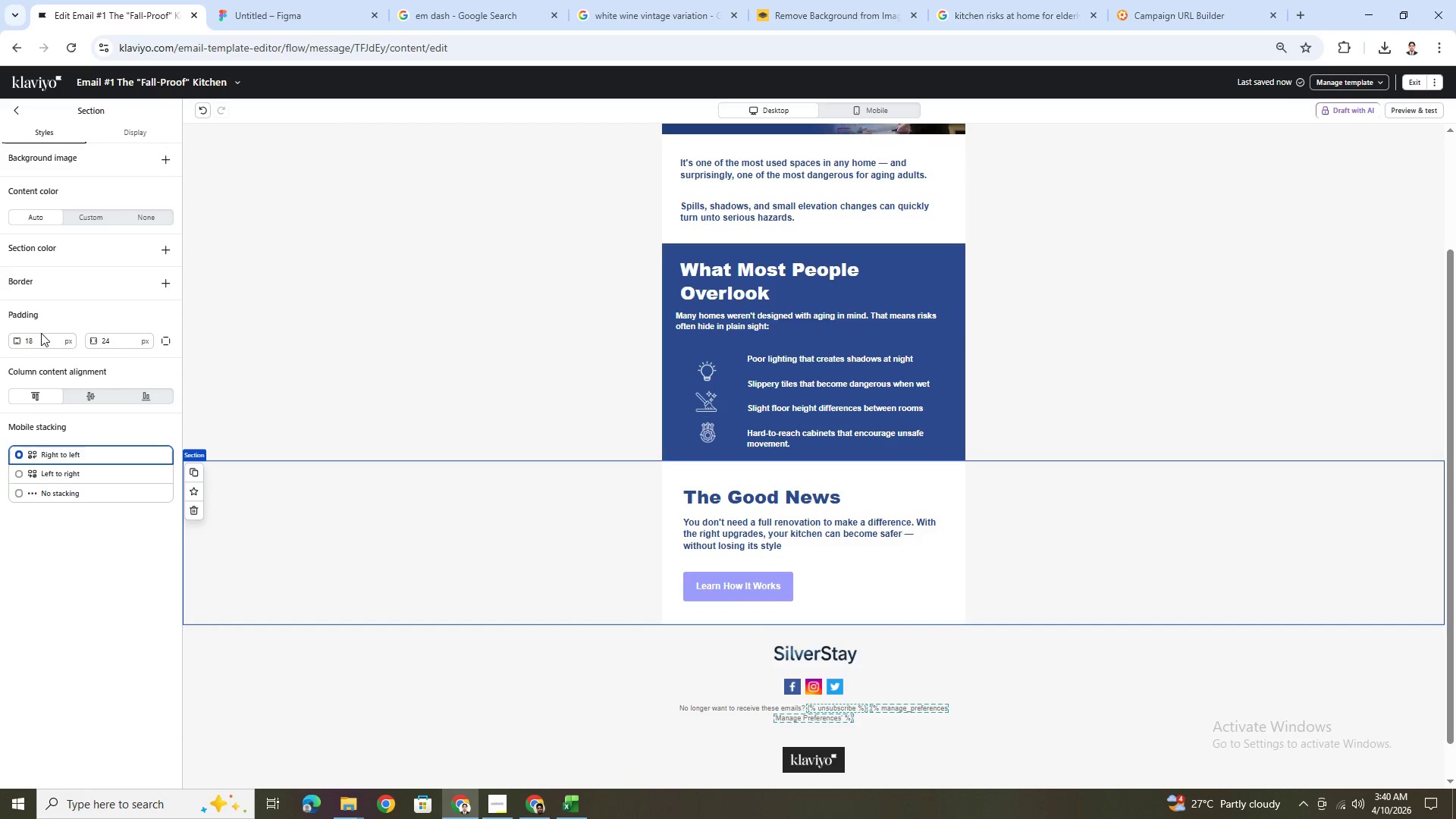 
double_click([47, 335])
 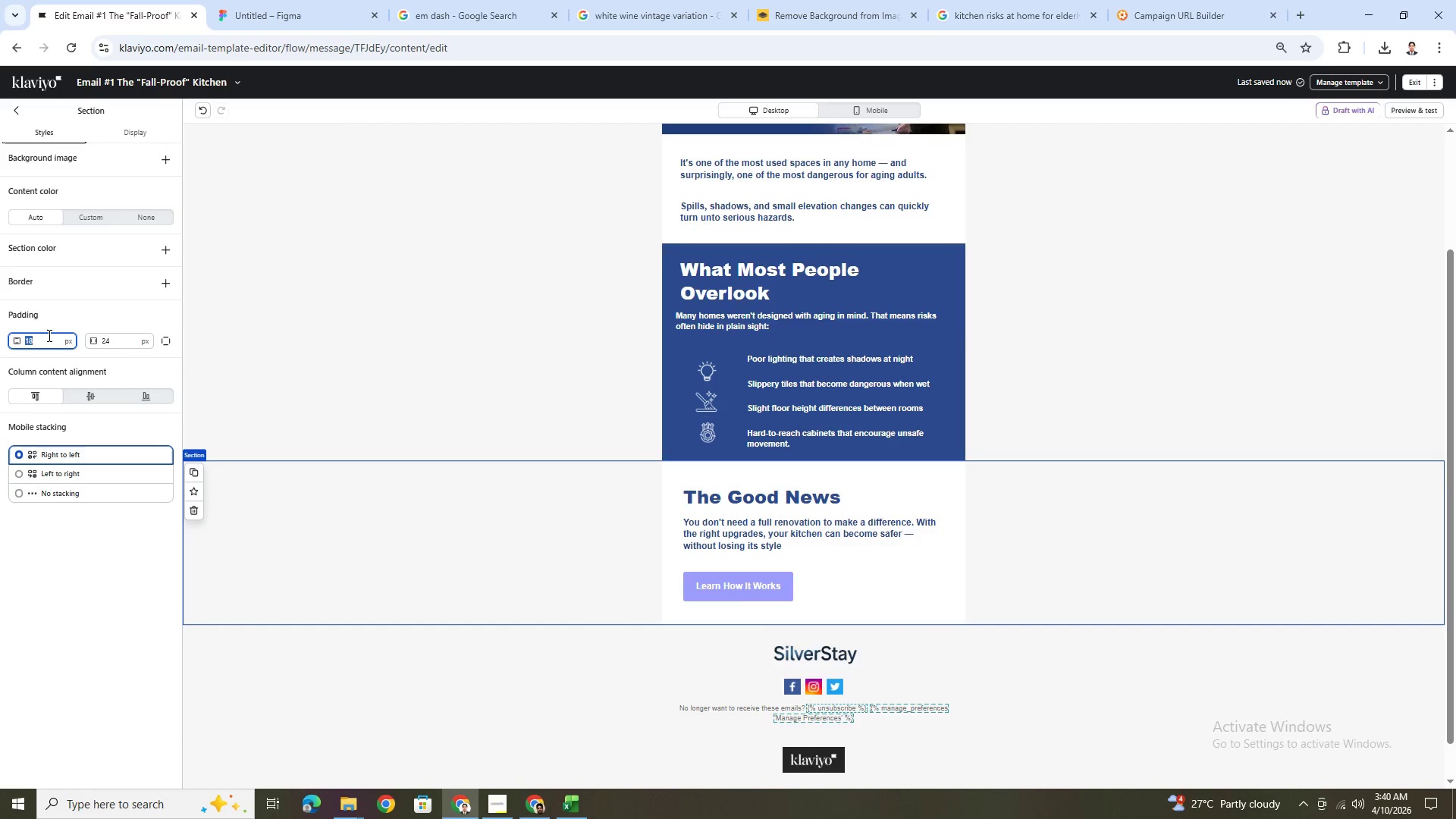 
key(Numpad2)
 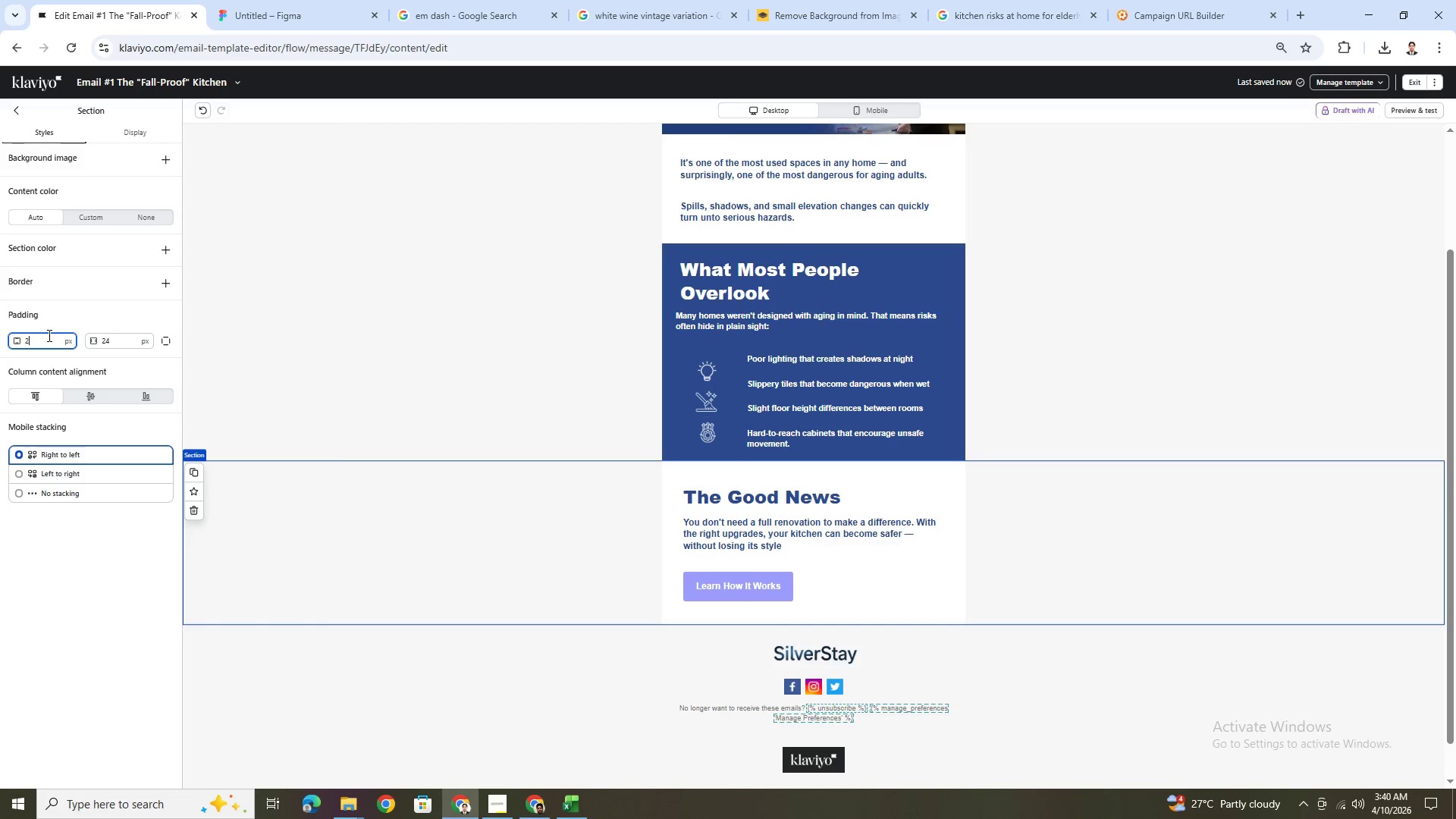 
key(Numpad4)
 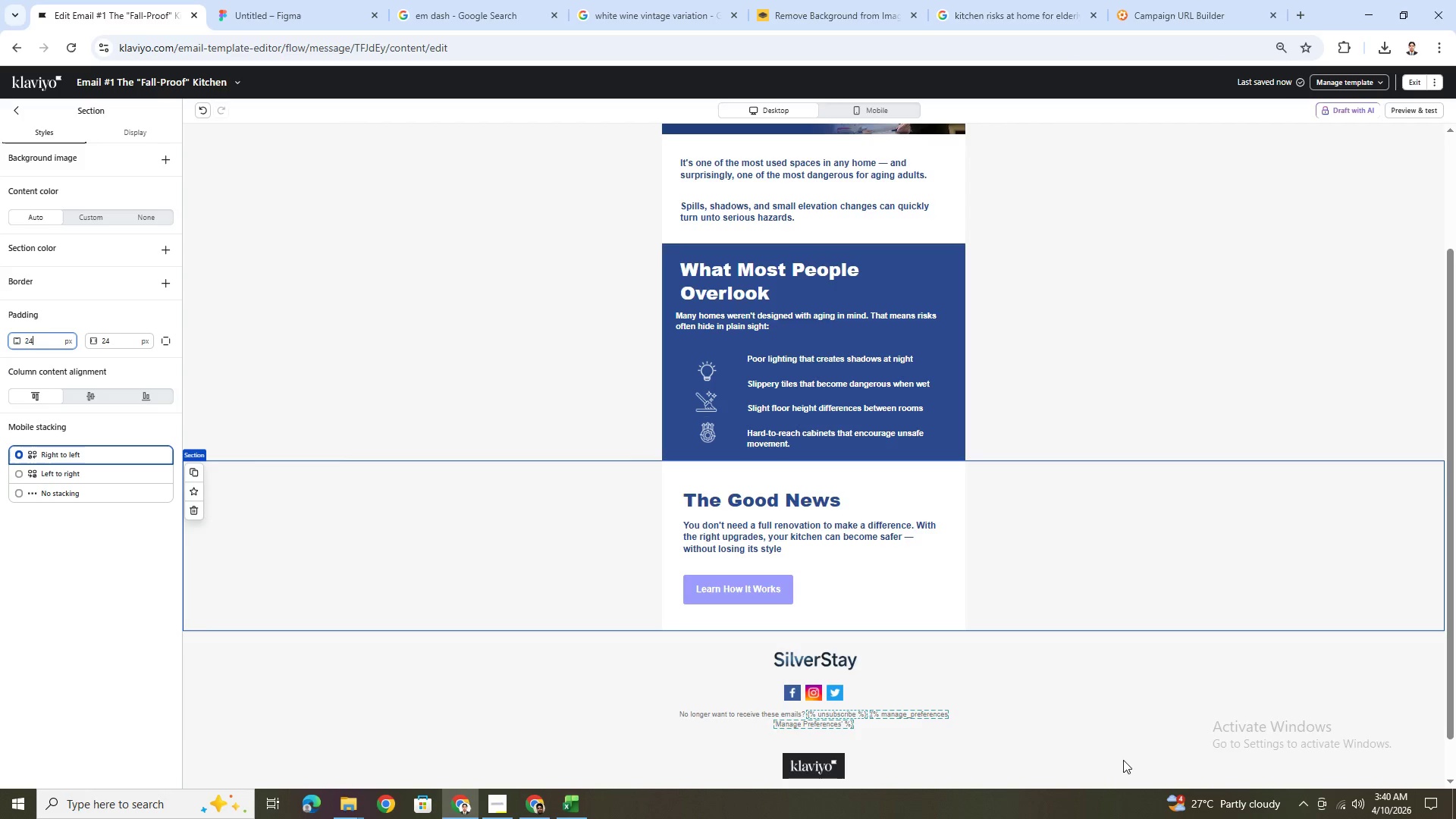 
left_click([1036, 706])
 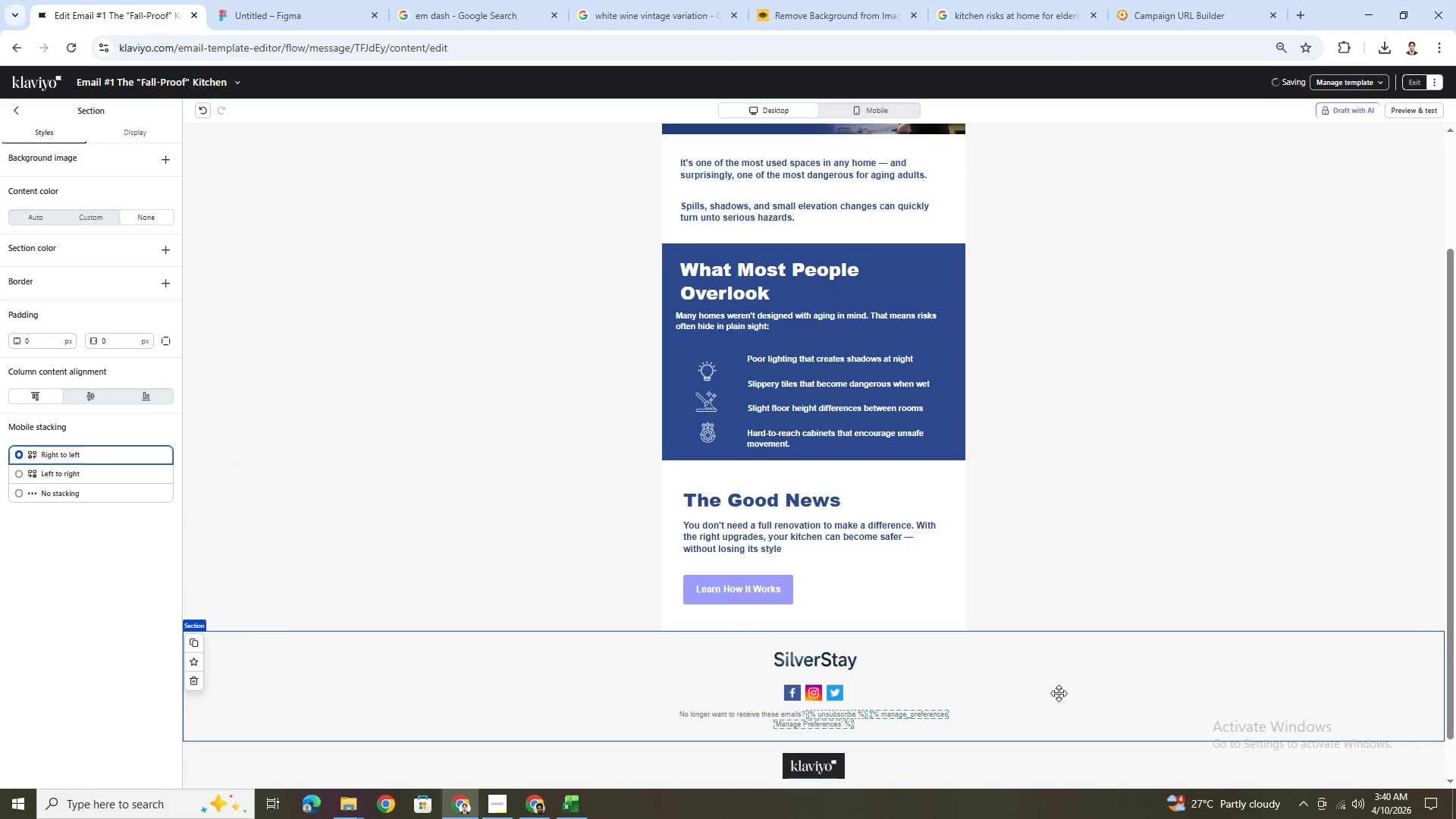 
scroll: coordinate [1062, 694], scroll_direction: up, amount: 2.0
 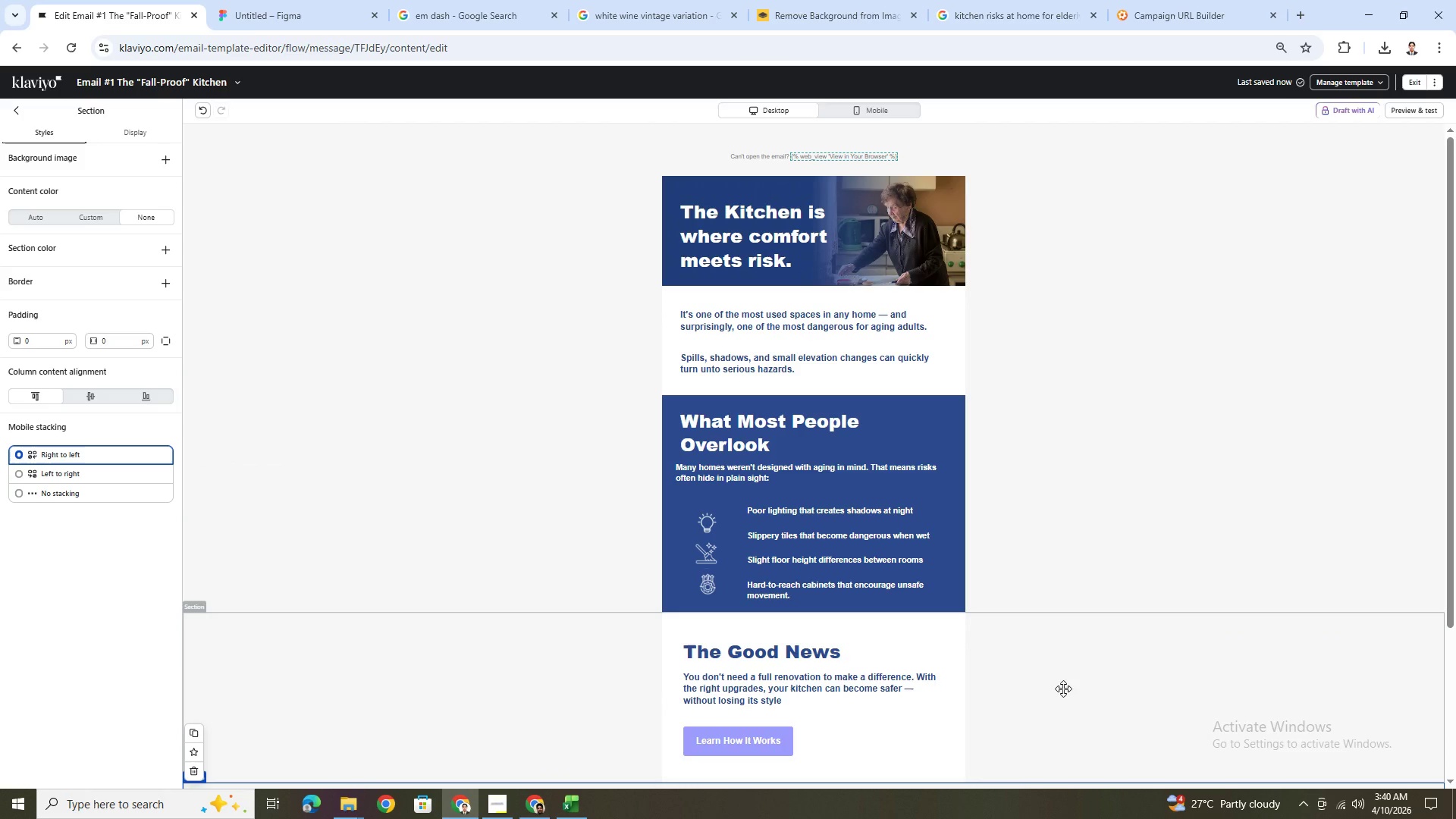 
wait(5.49)
 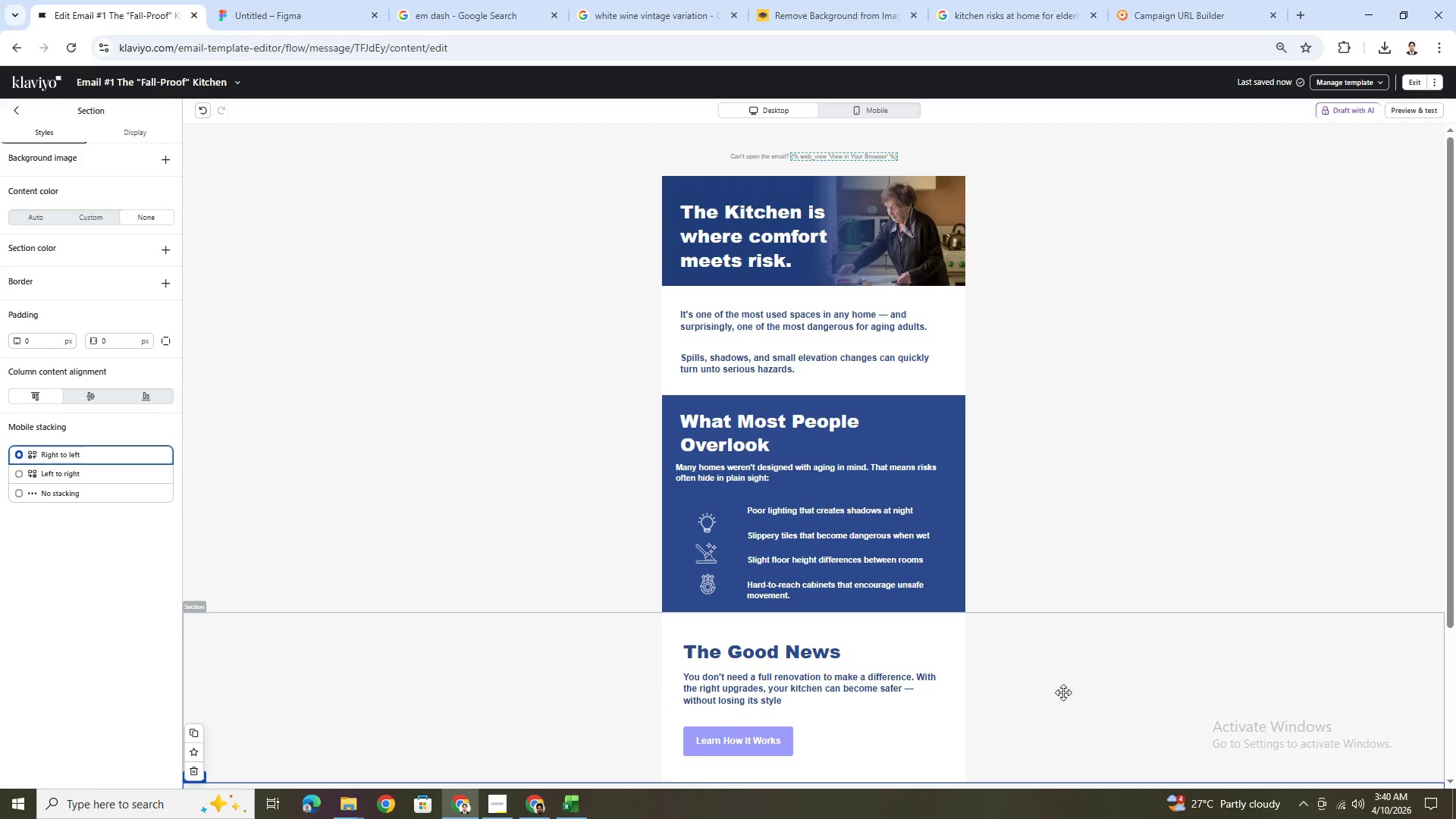 
scroll: coordinate [1062, 682], scroll_direction: down, amount: 1.0
 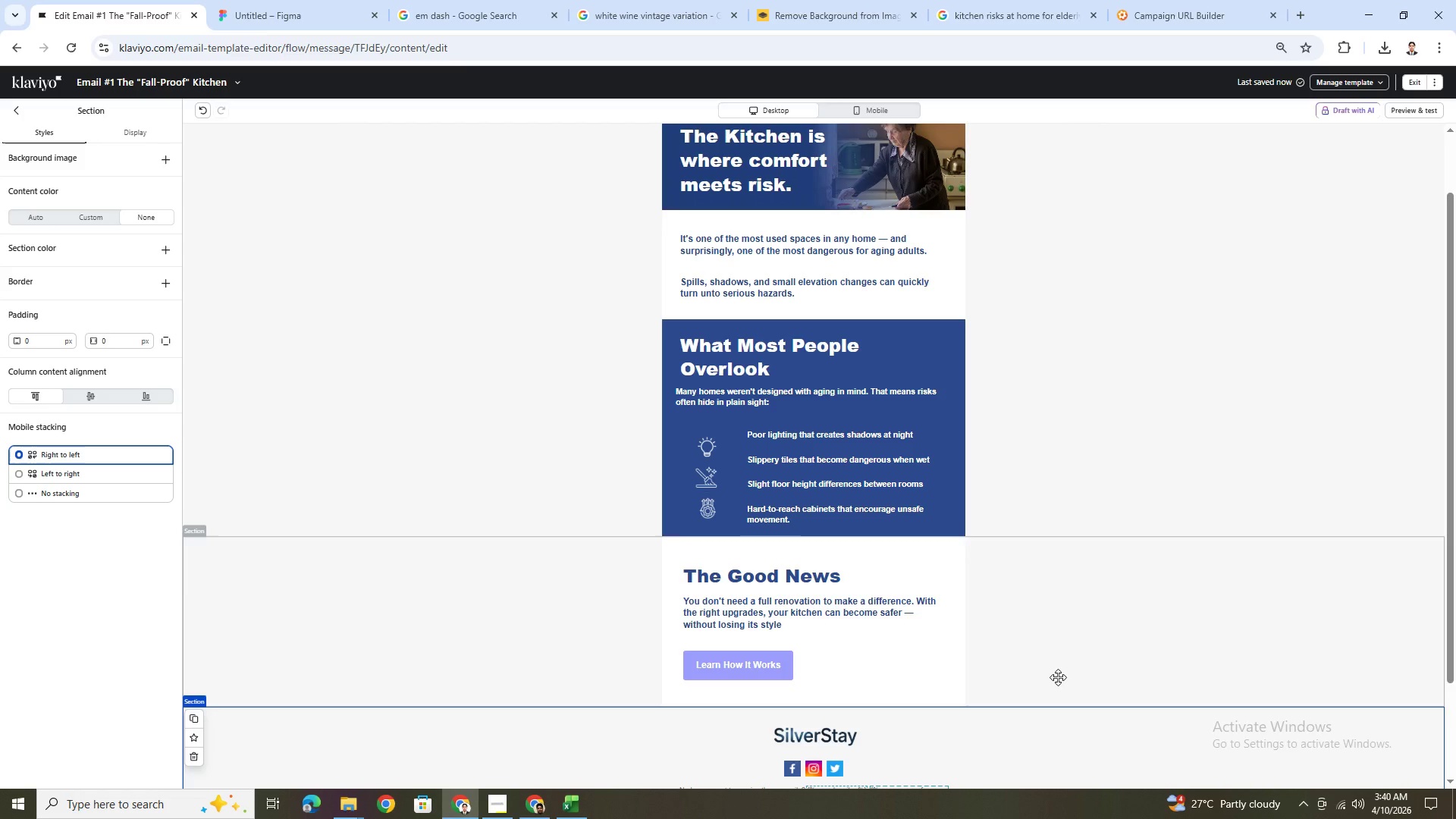 
wait(5.71)
 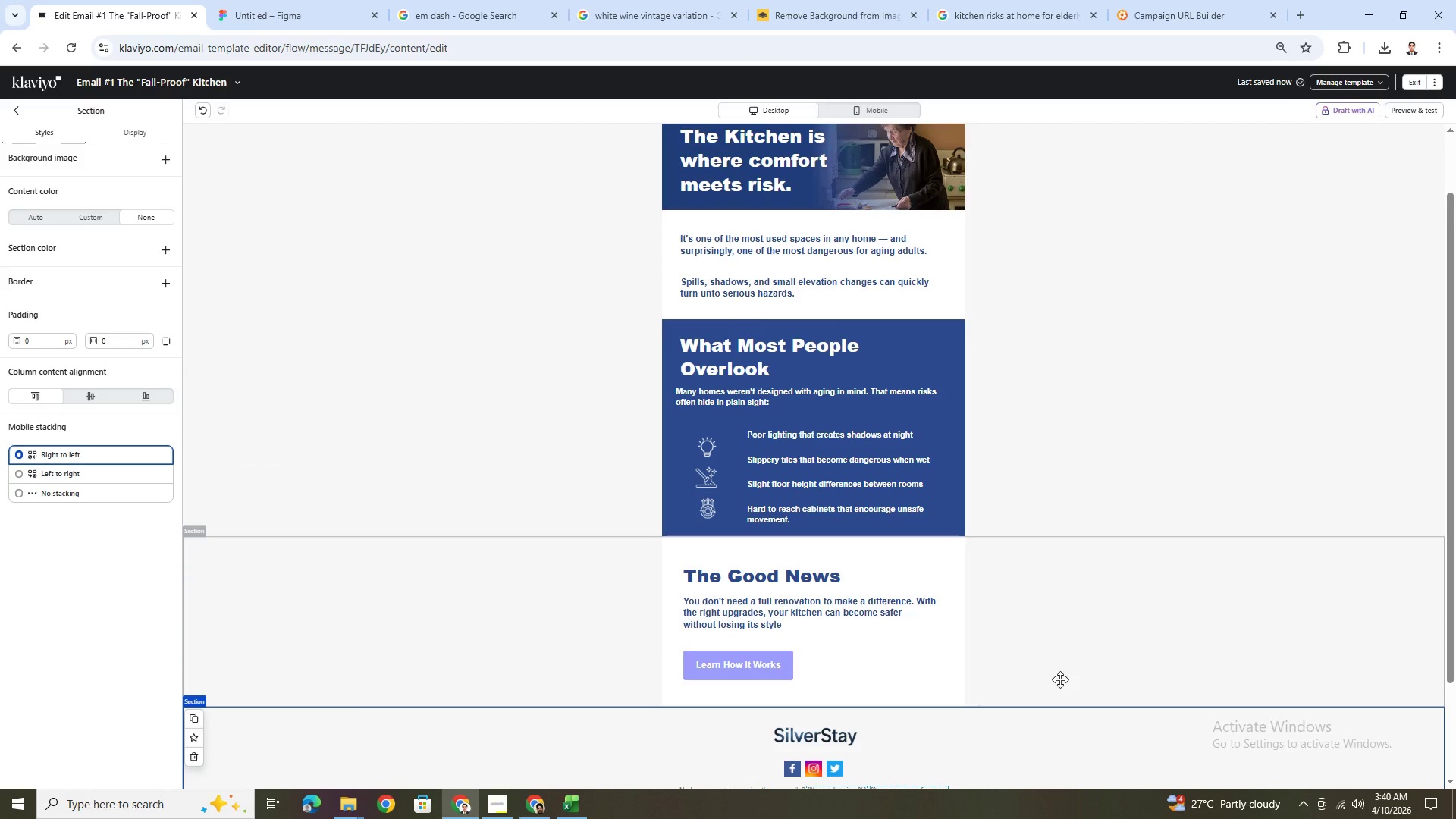 
hold_key(key=ControlLeft, duration=0.47)
scroll: coordinate [921, 594], scroll_direction: up, amount: 2.0
 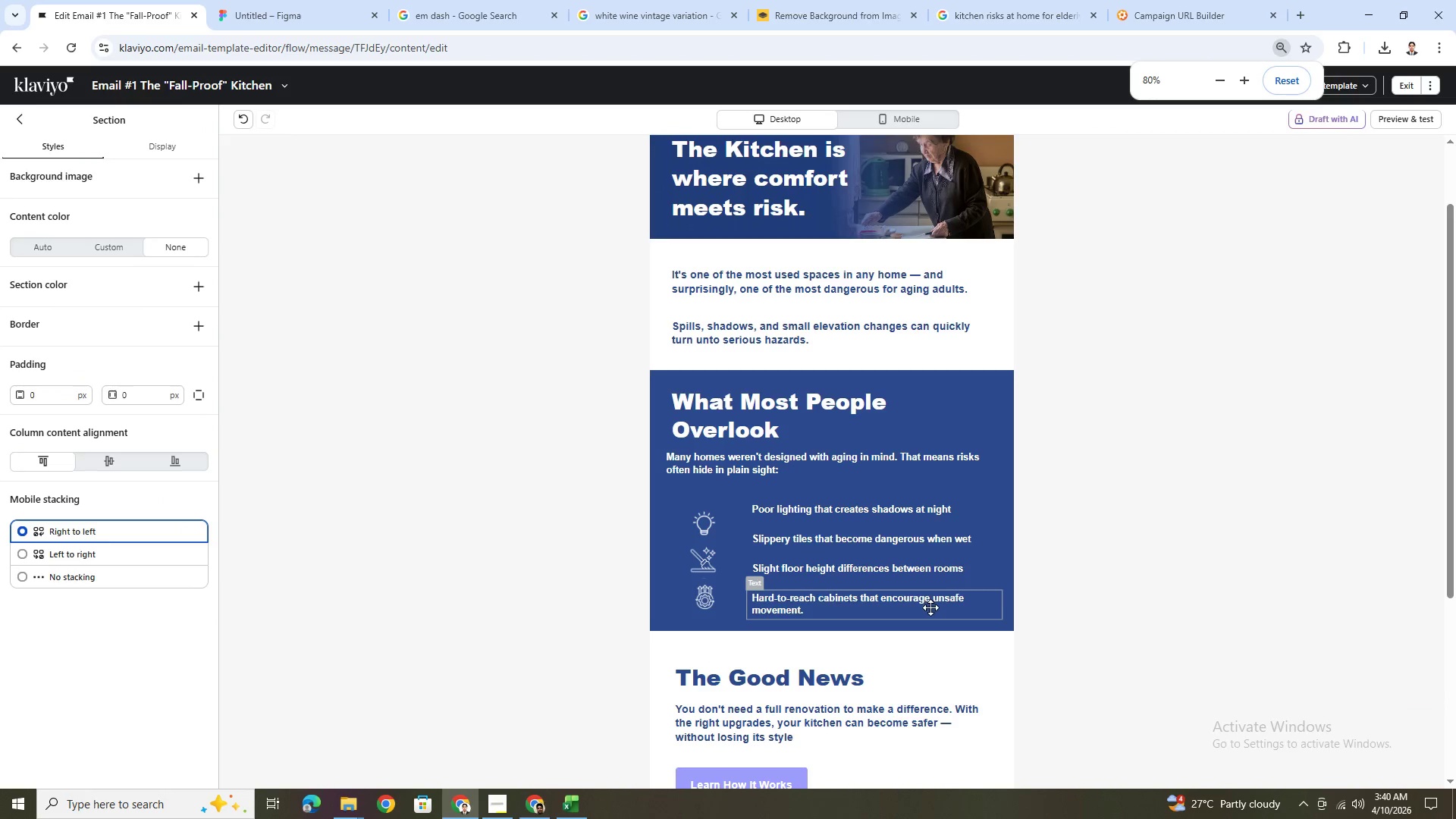 
scroll: coordinate [930, 607], scroll_direction: down, amount: 3.0
 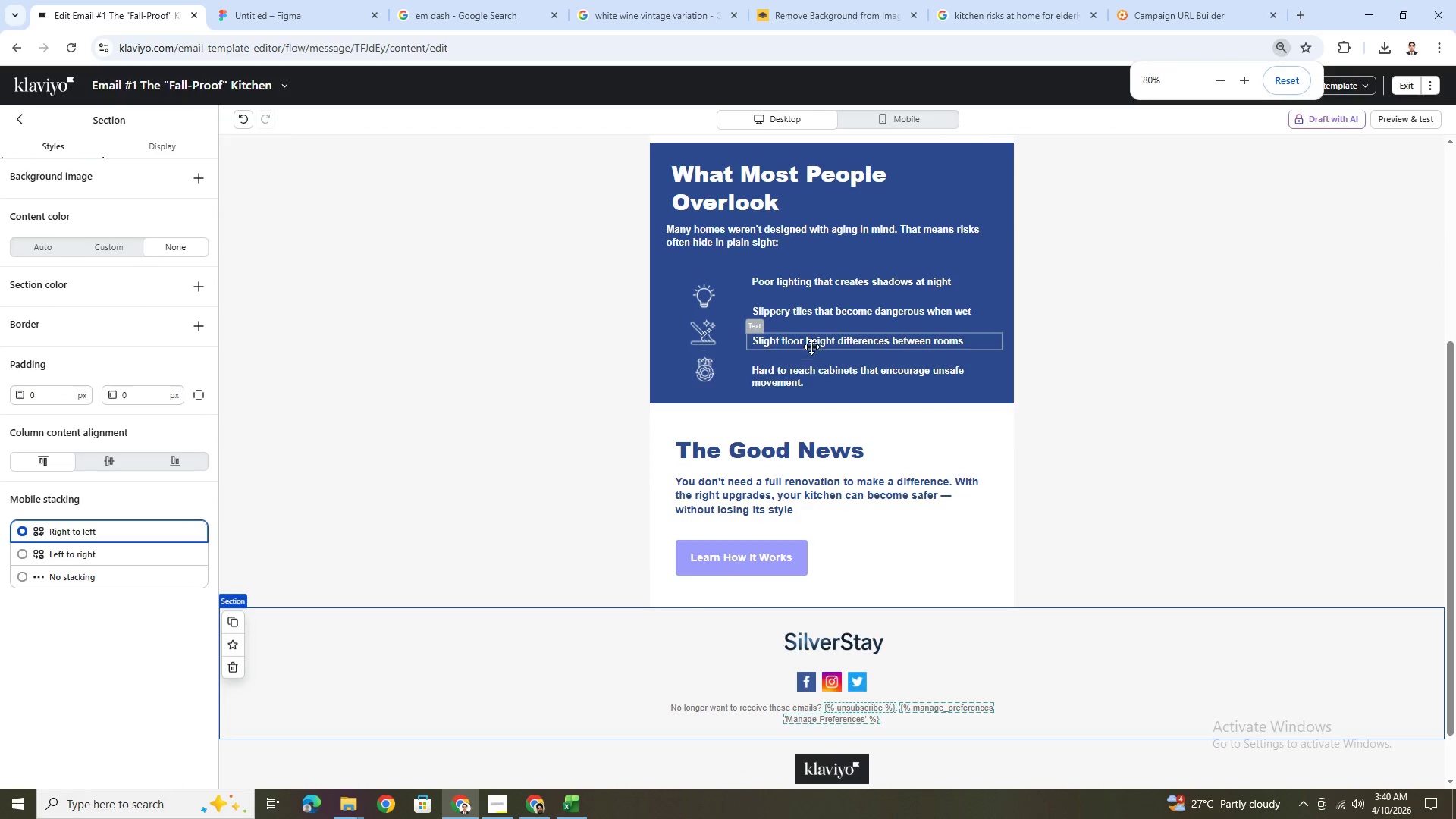 
scroll: coordinate [815, 350], scroll_direction: up, amount: 2.0
 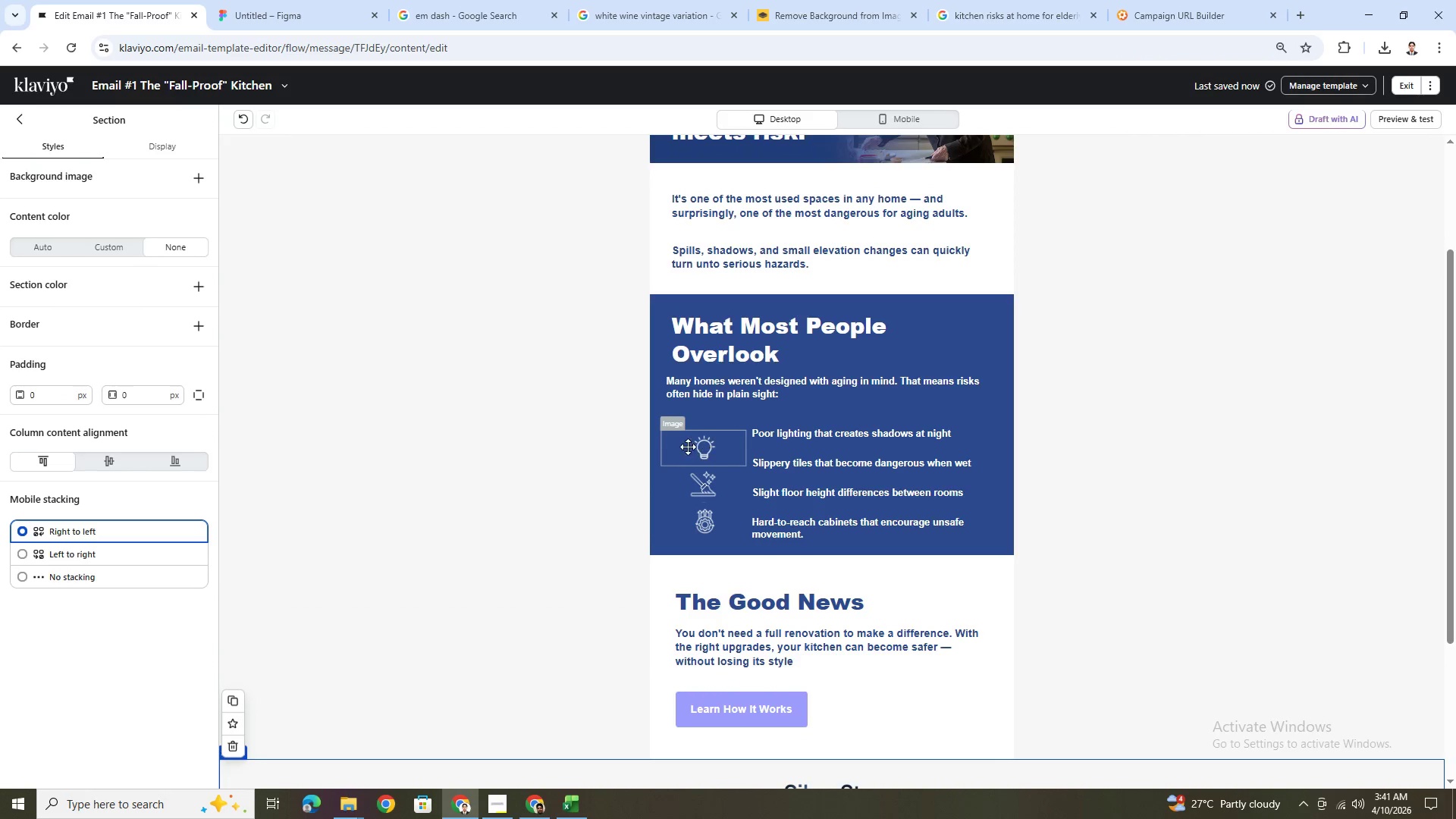 
left_click([691, 445])
 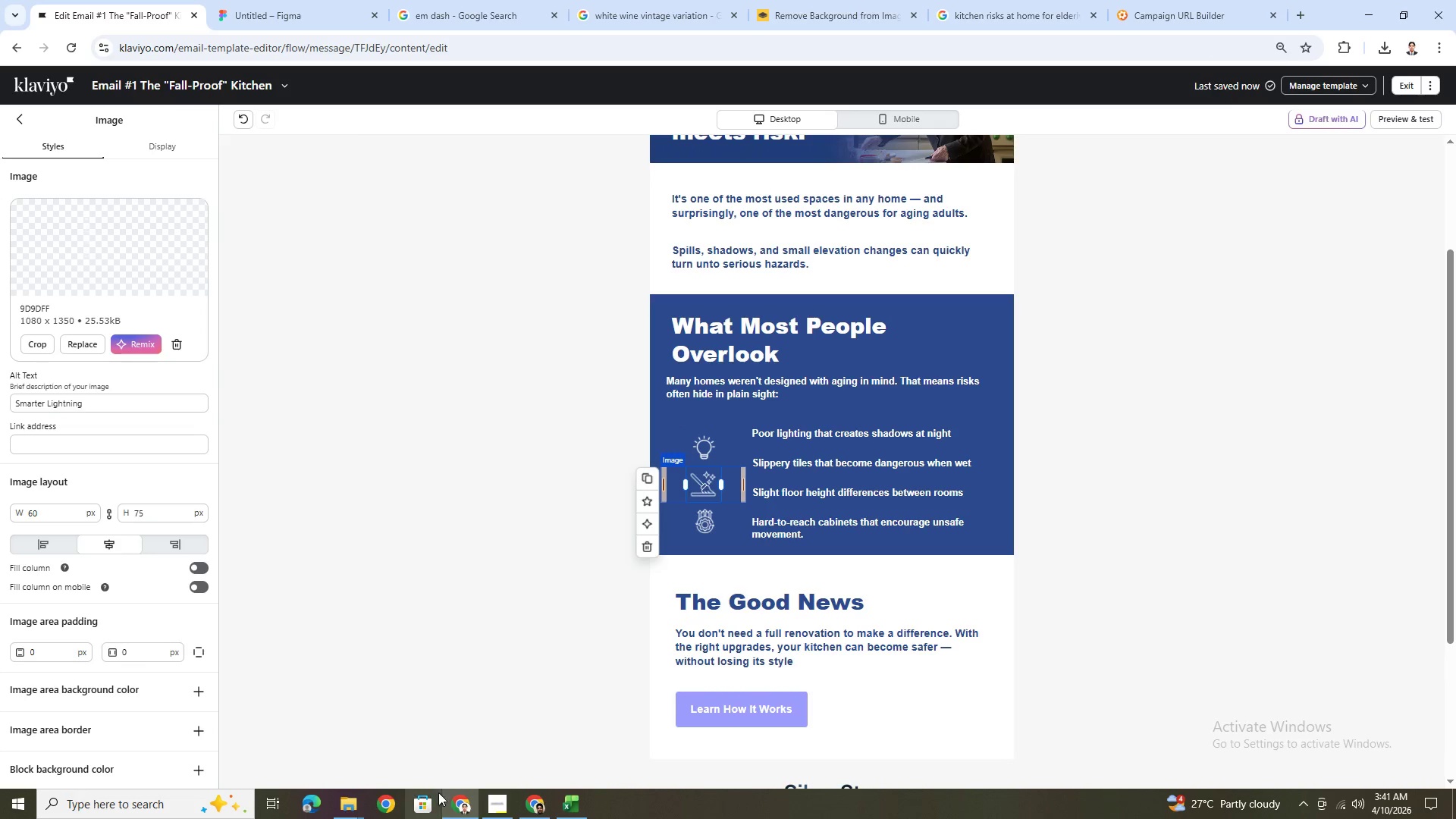 
wait(6.94)
 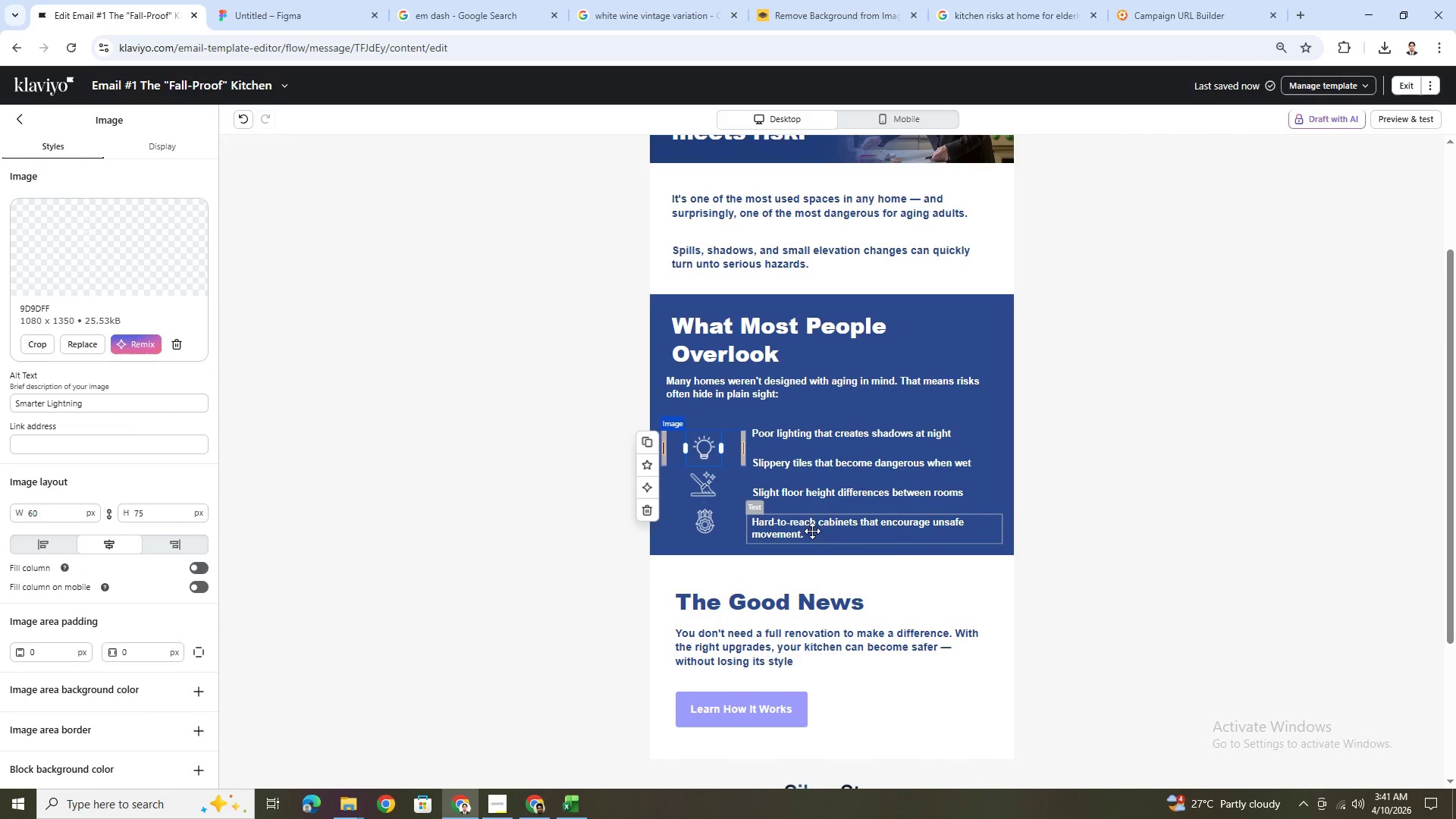 
left_click([529, 805])
 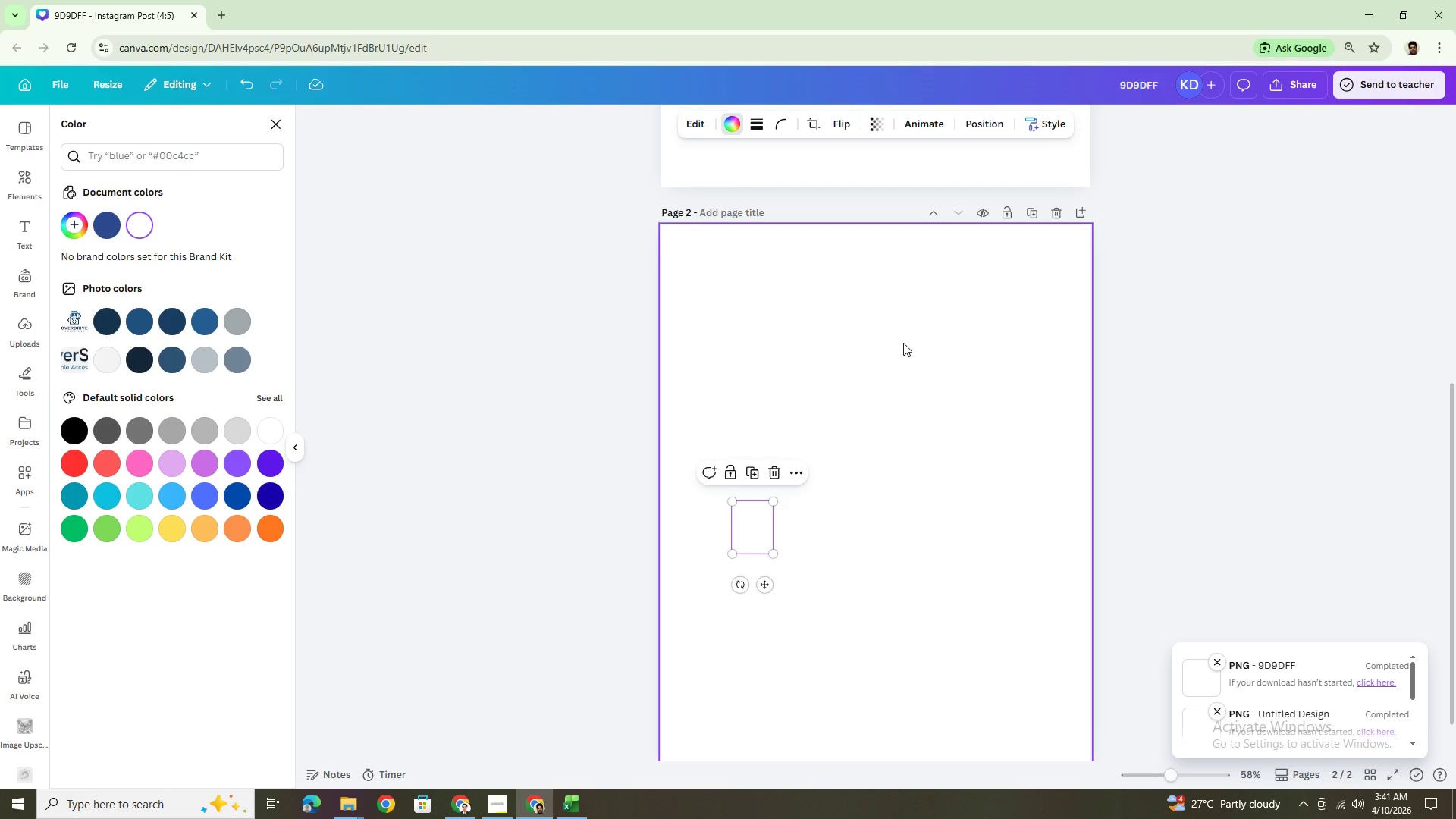 
scroll: coordinate [920, 470], scroll_direction: up, amount: 1.0
 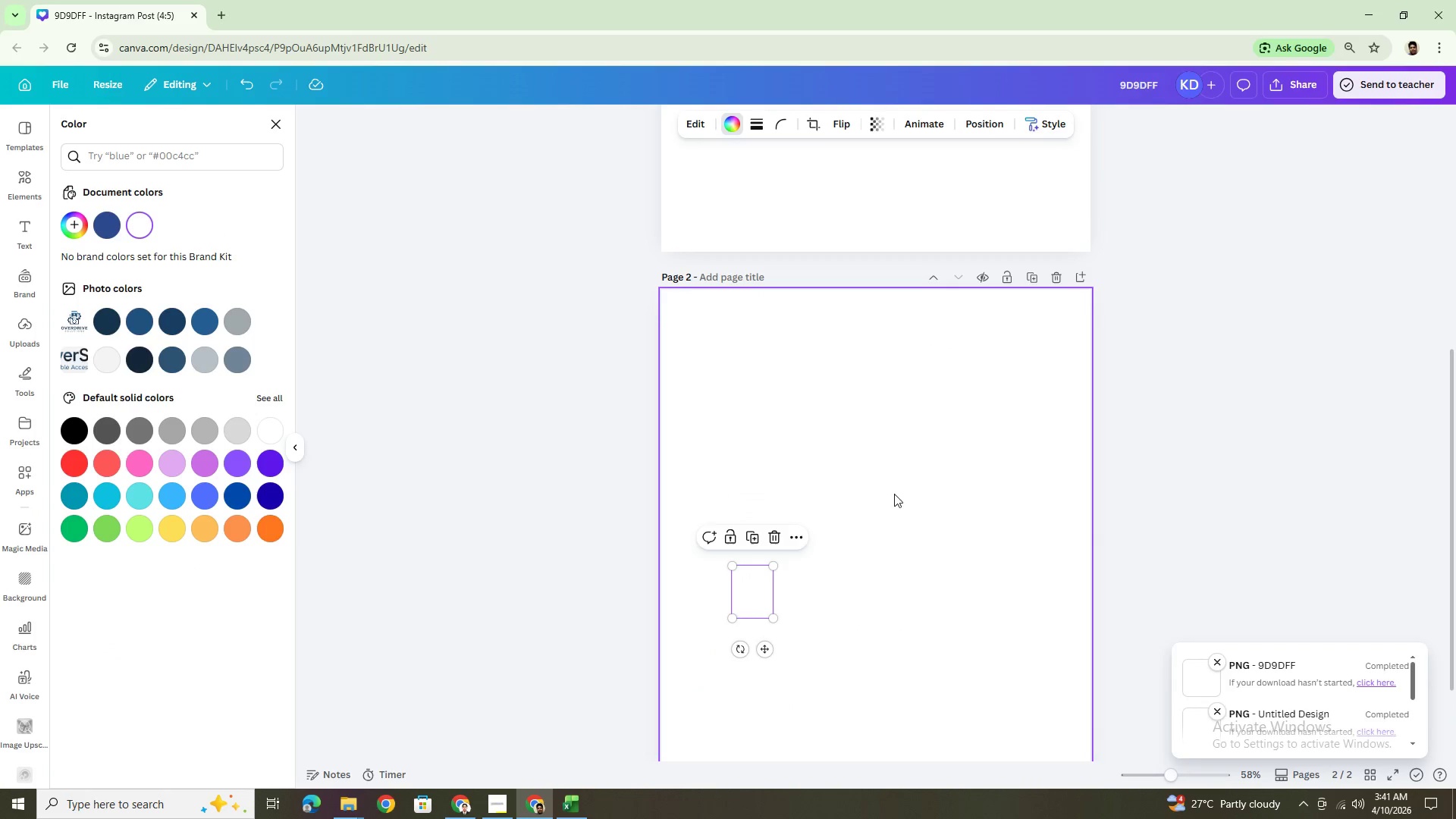 
left_click([900, 494])
 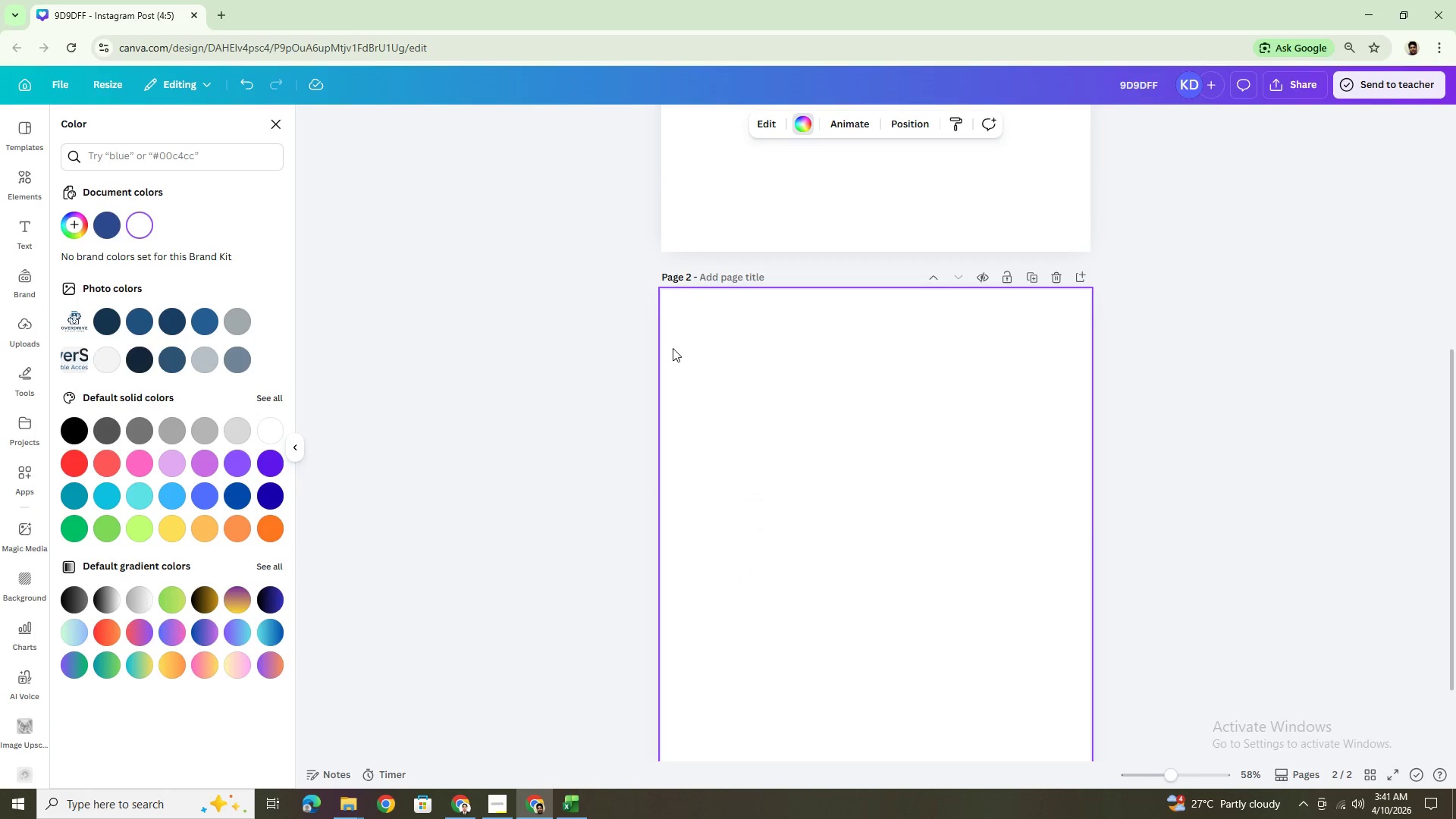 
left_click_drag(start_coordinate=[654, 342], to_coordinate=[889, 709])
 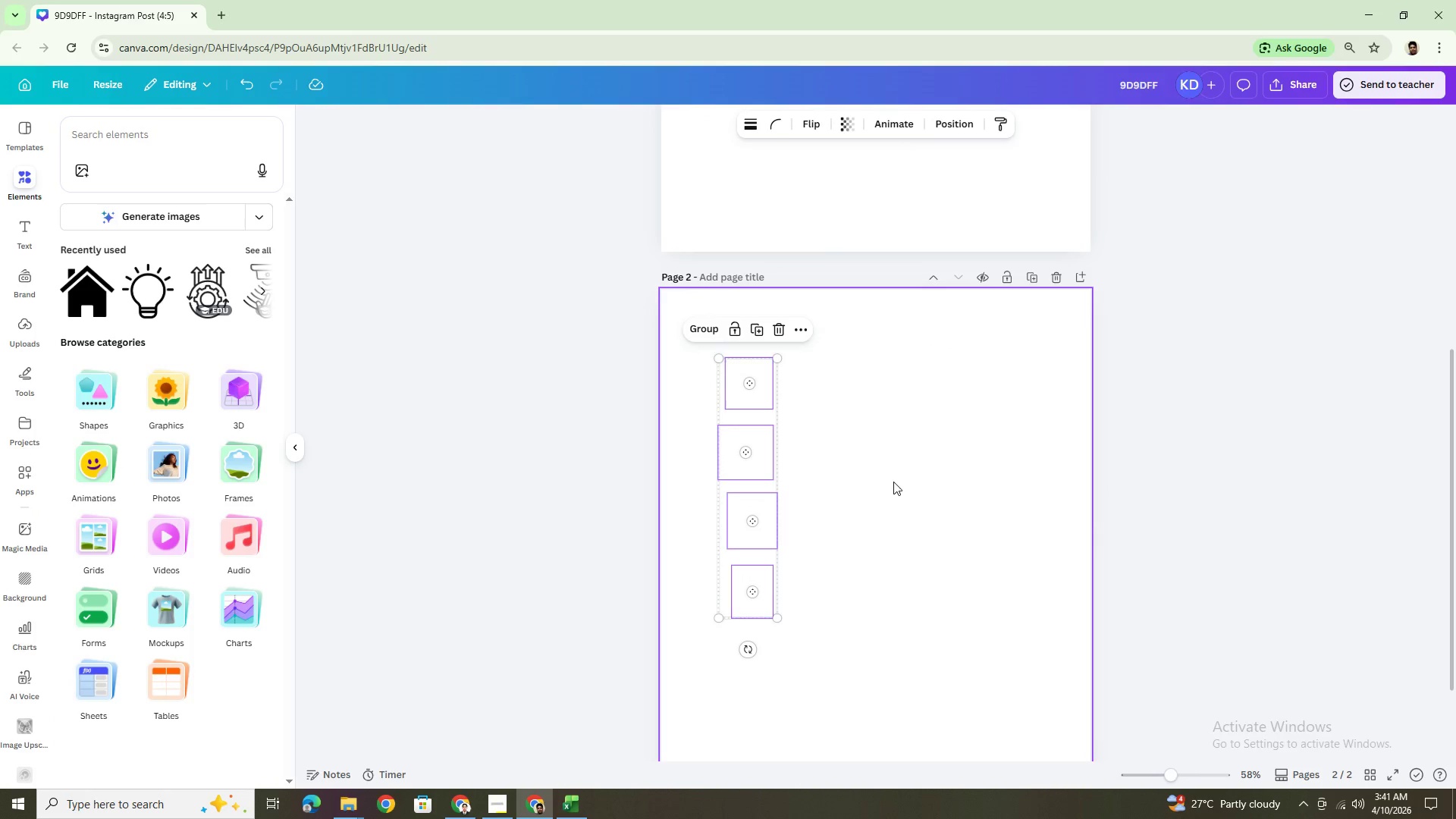 
left_click([893, 480])
 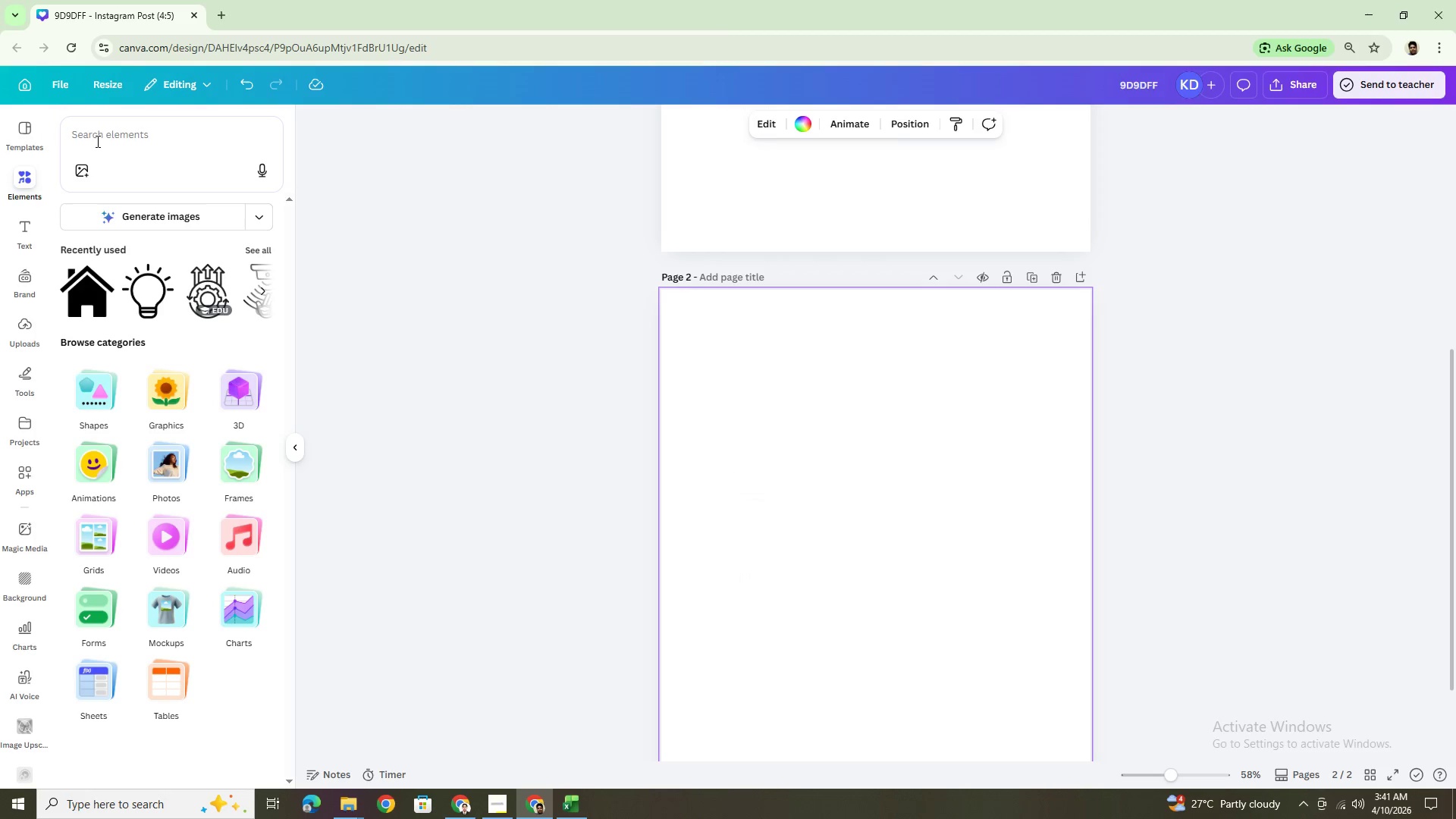 
left_click([98, 136])
 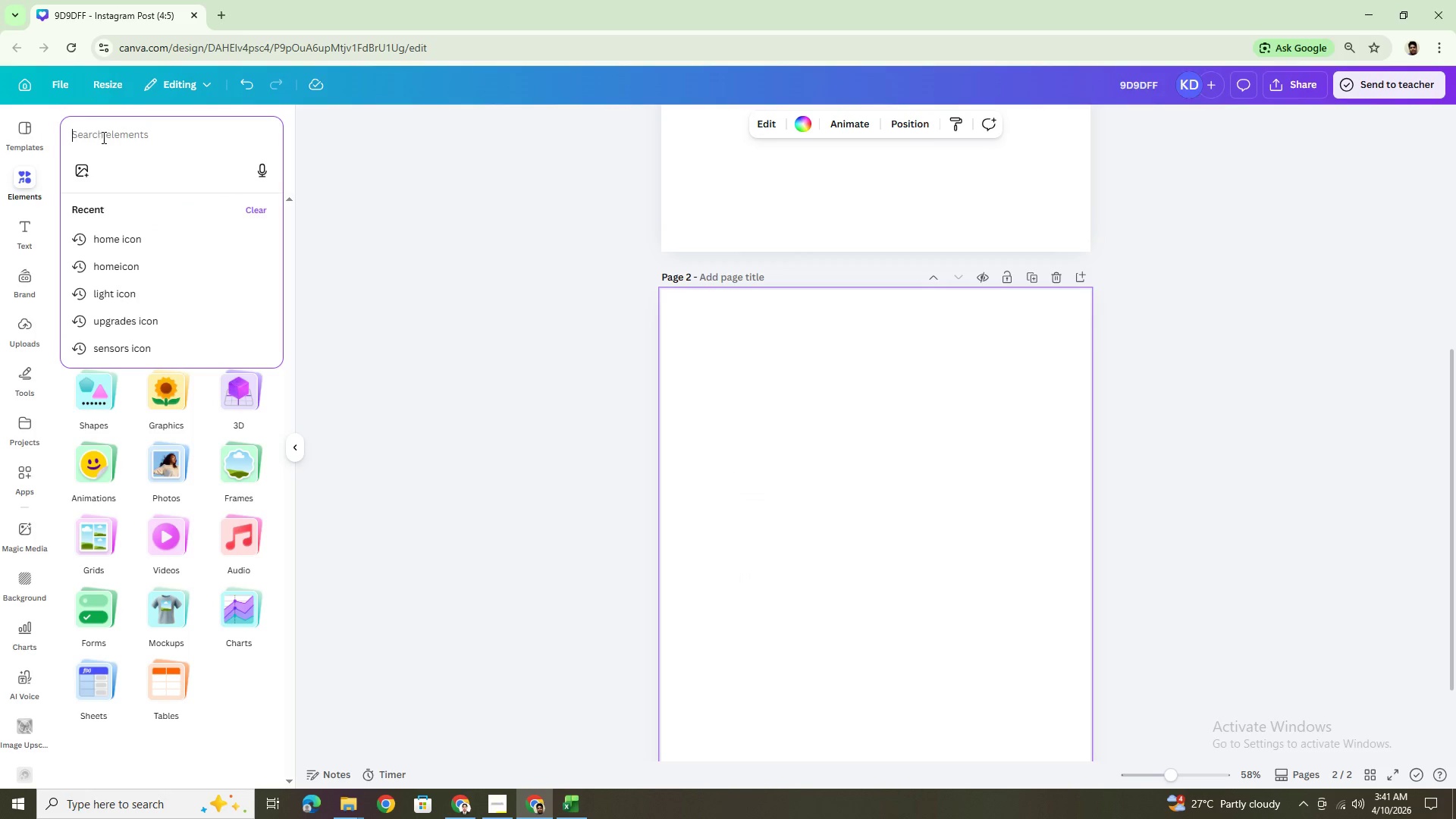 
type(can)
key(Backspace)
type(binets icon)
 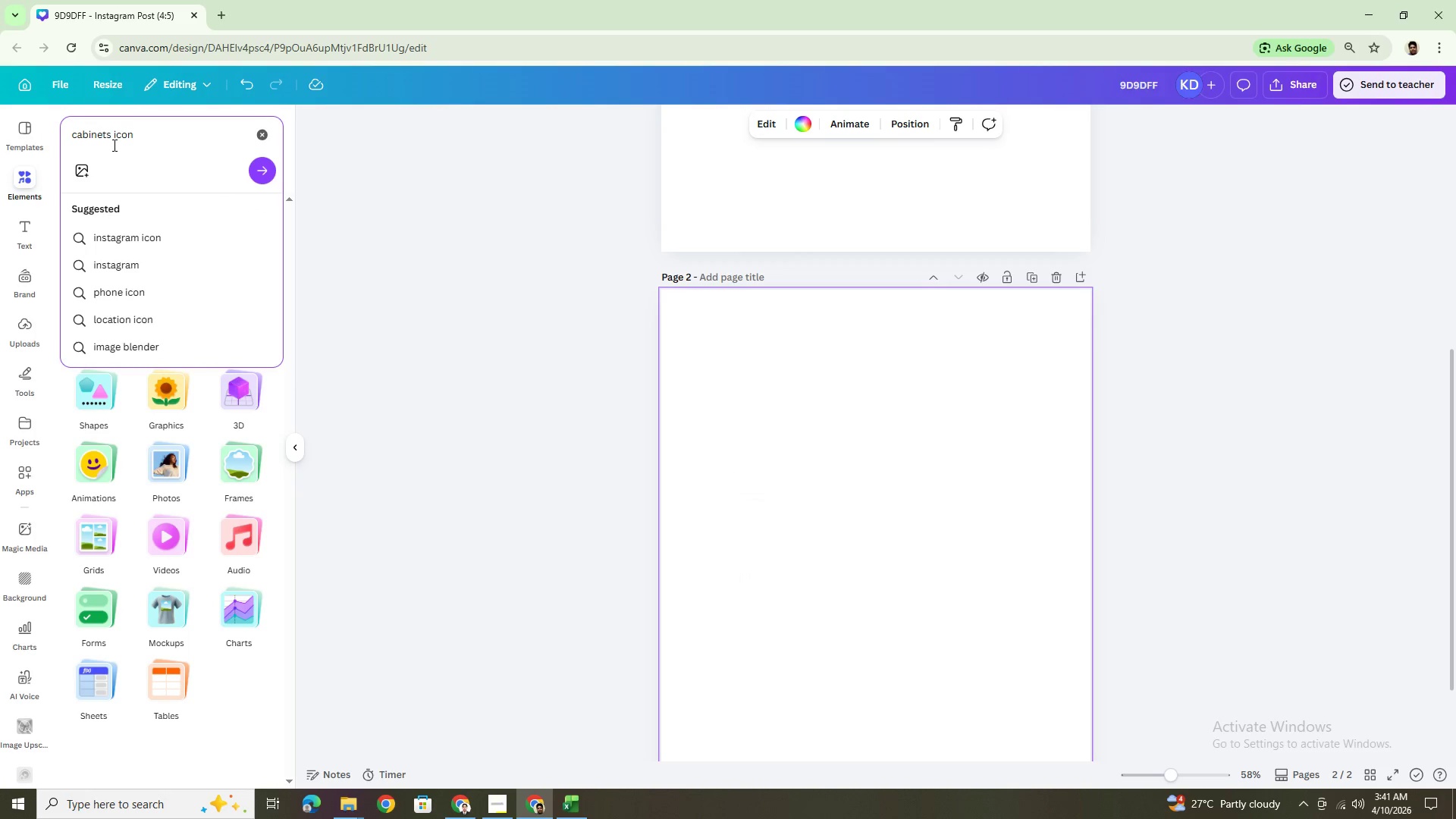 
key(Enter)
 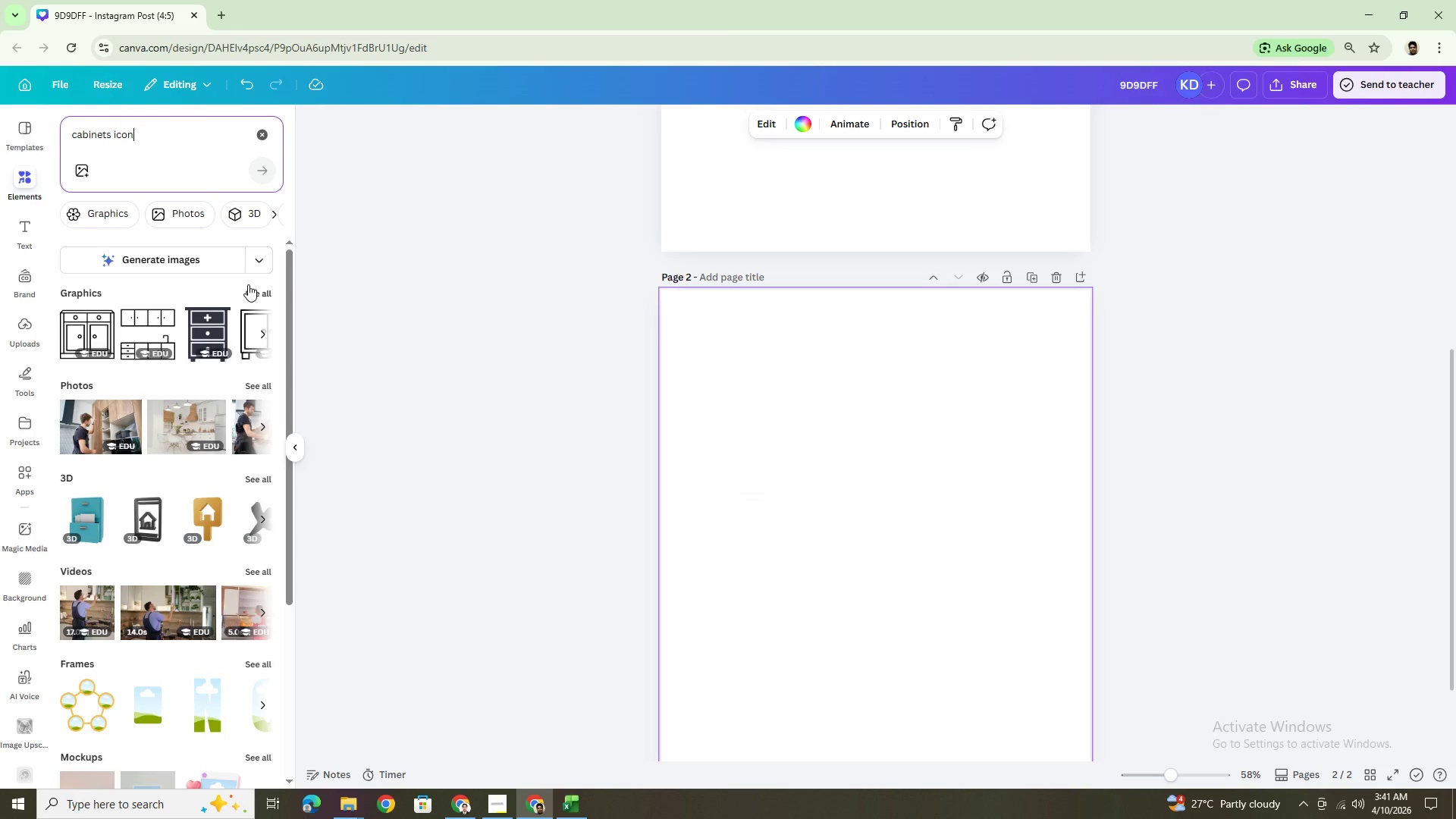 
left_click([253, 295])
 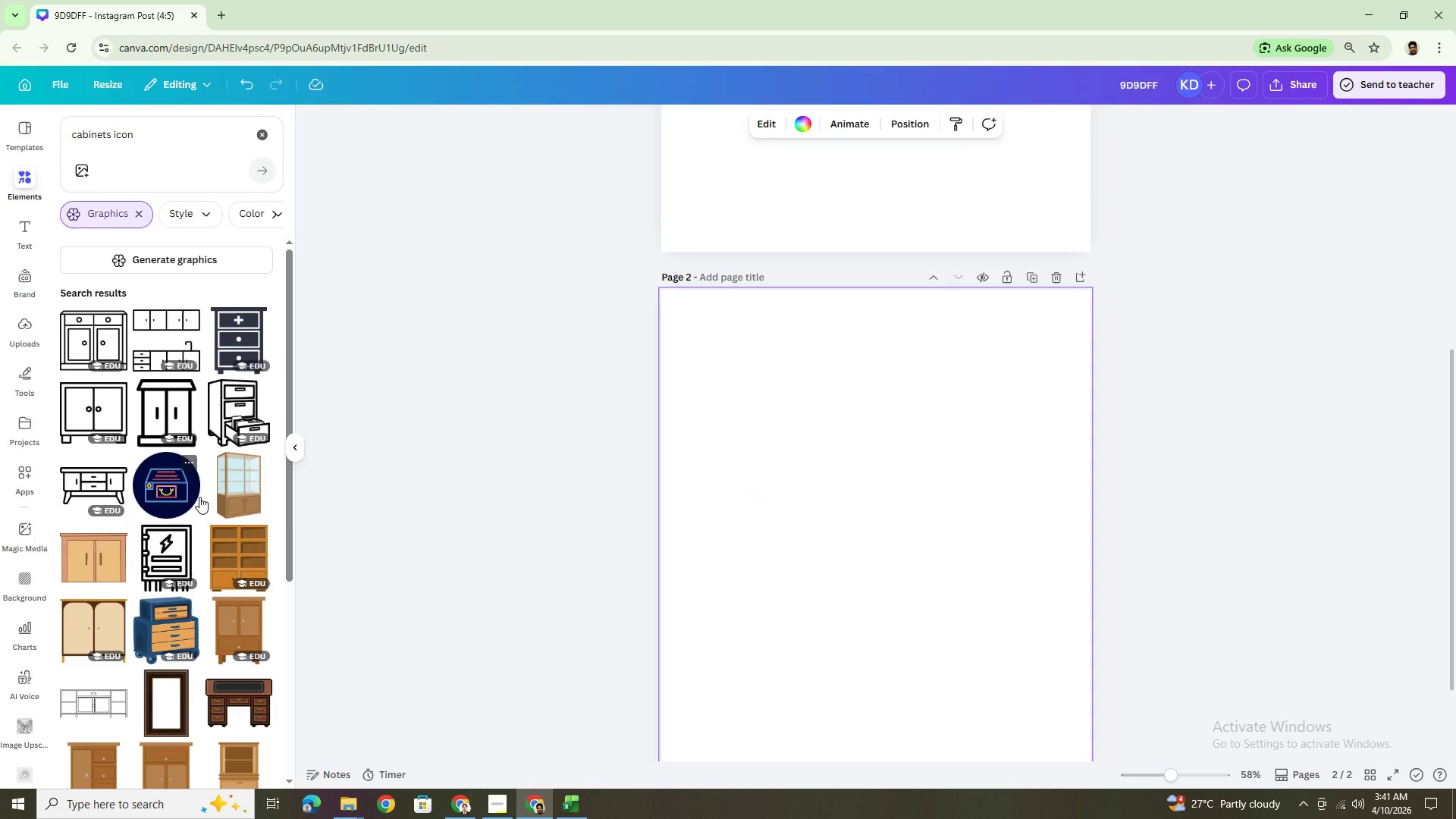 
wait(11.78)
 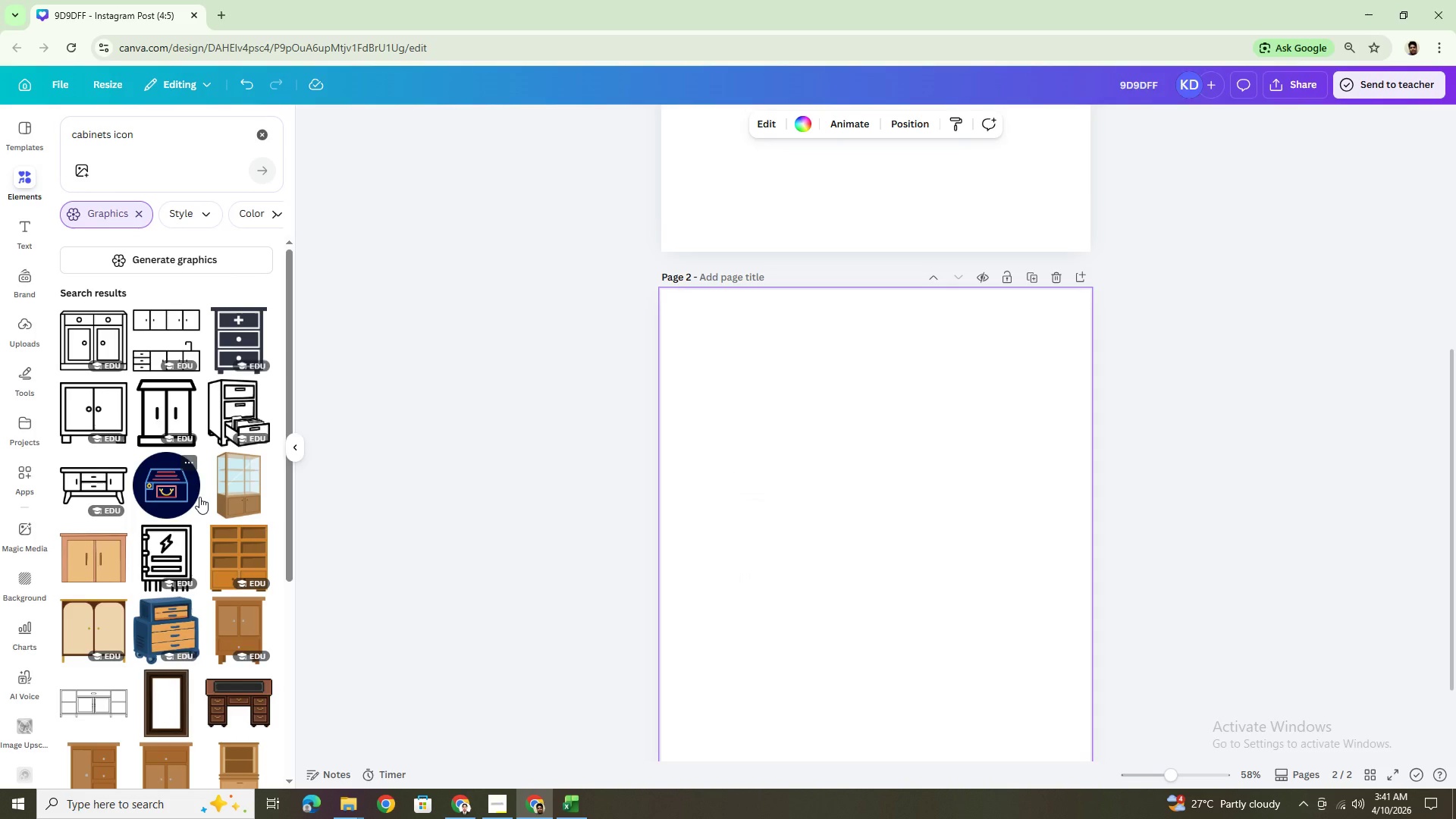 
left_click([217, 391])
 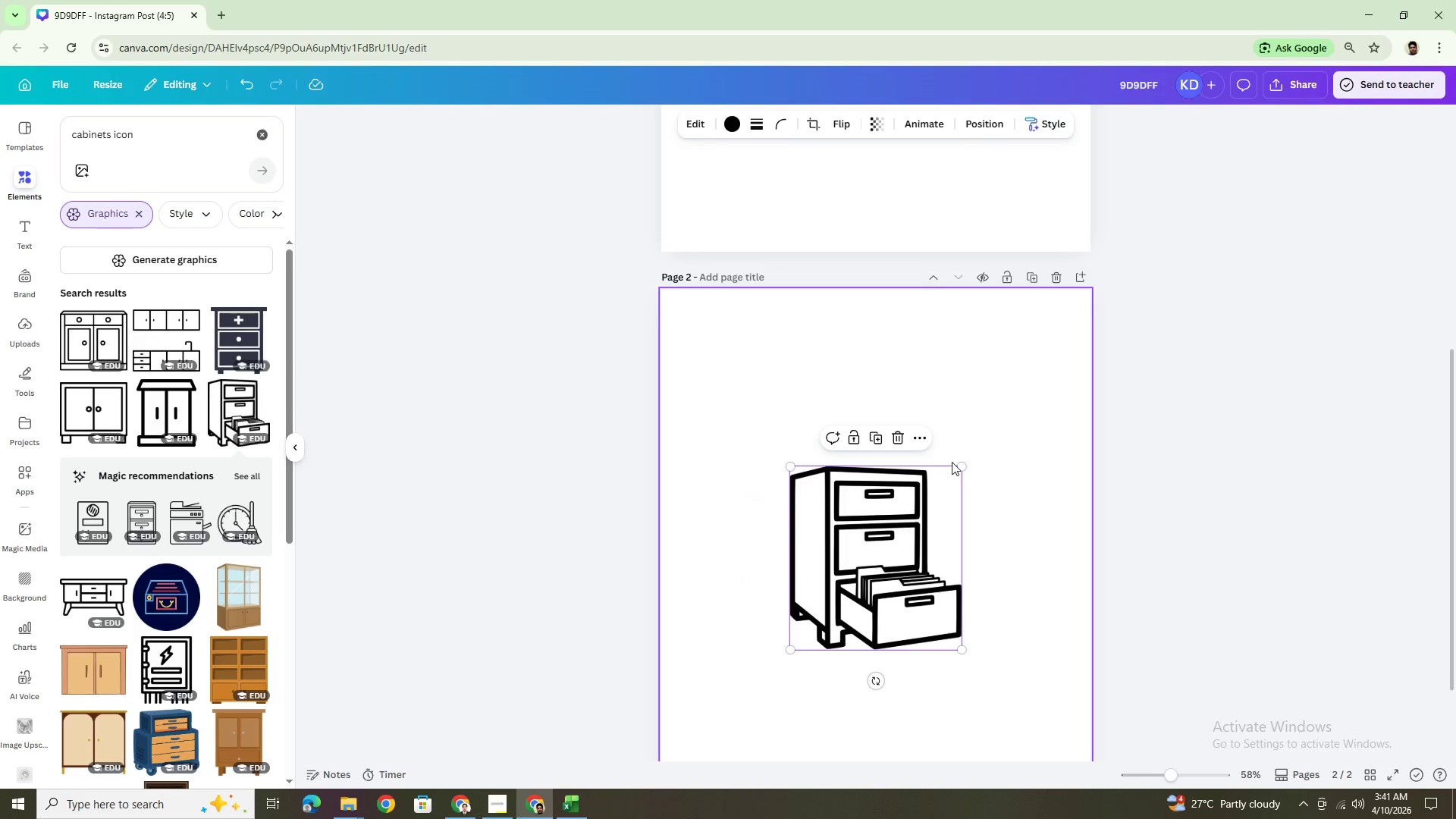 
left_click_drag(start_coordinate=[959, 462], to_coordinate=[890, 526])
 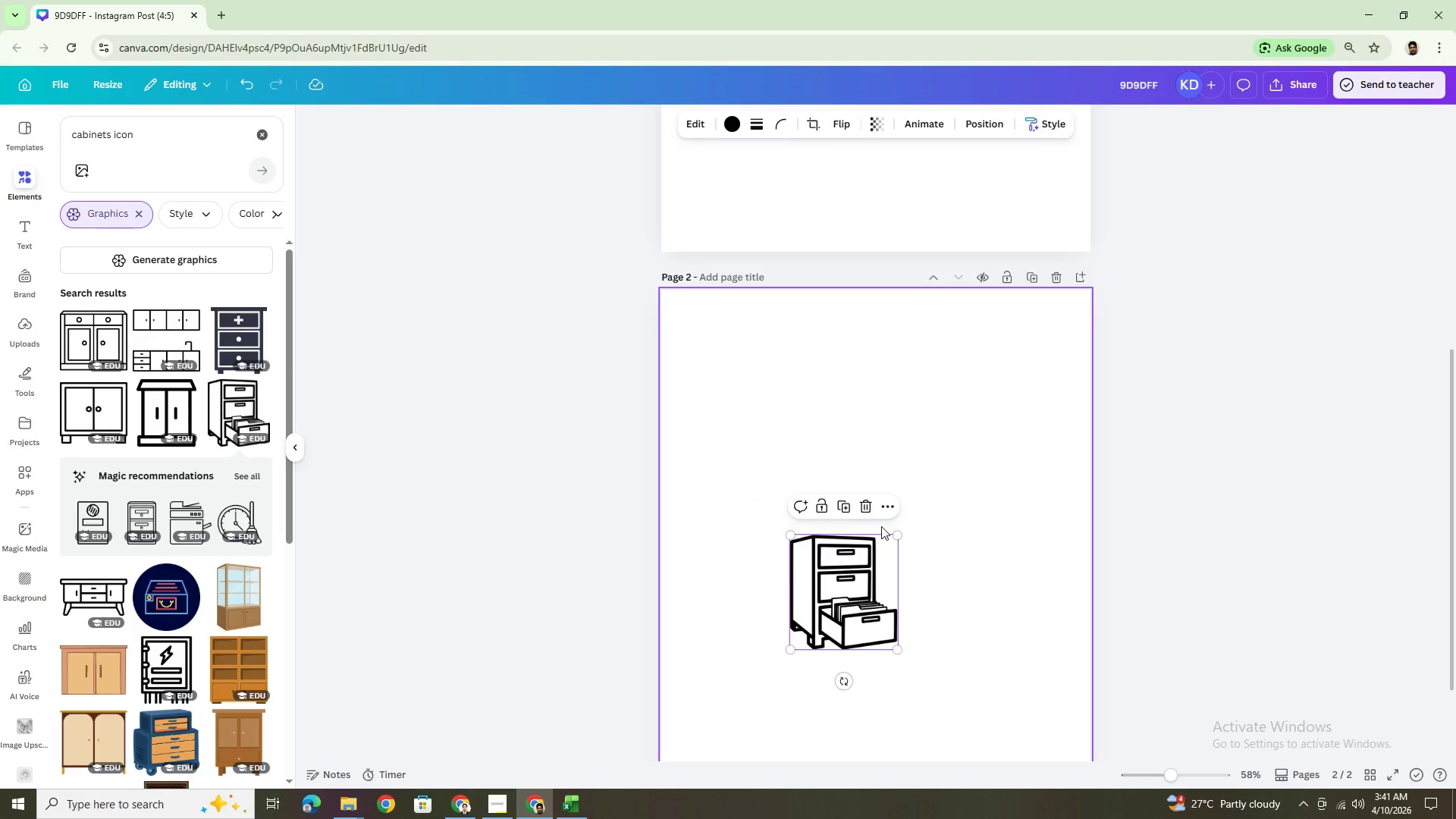 
left_click_drag(start_coordinate=[894, 533], to_coordinate=[873, 592])
 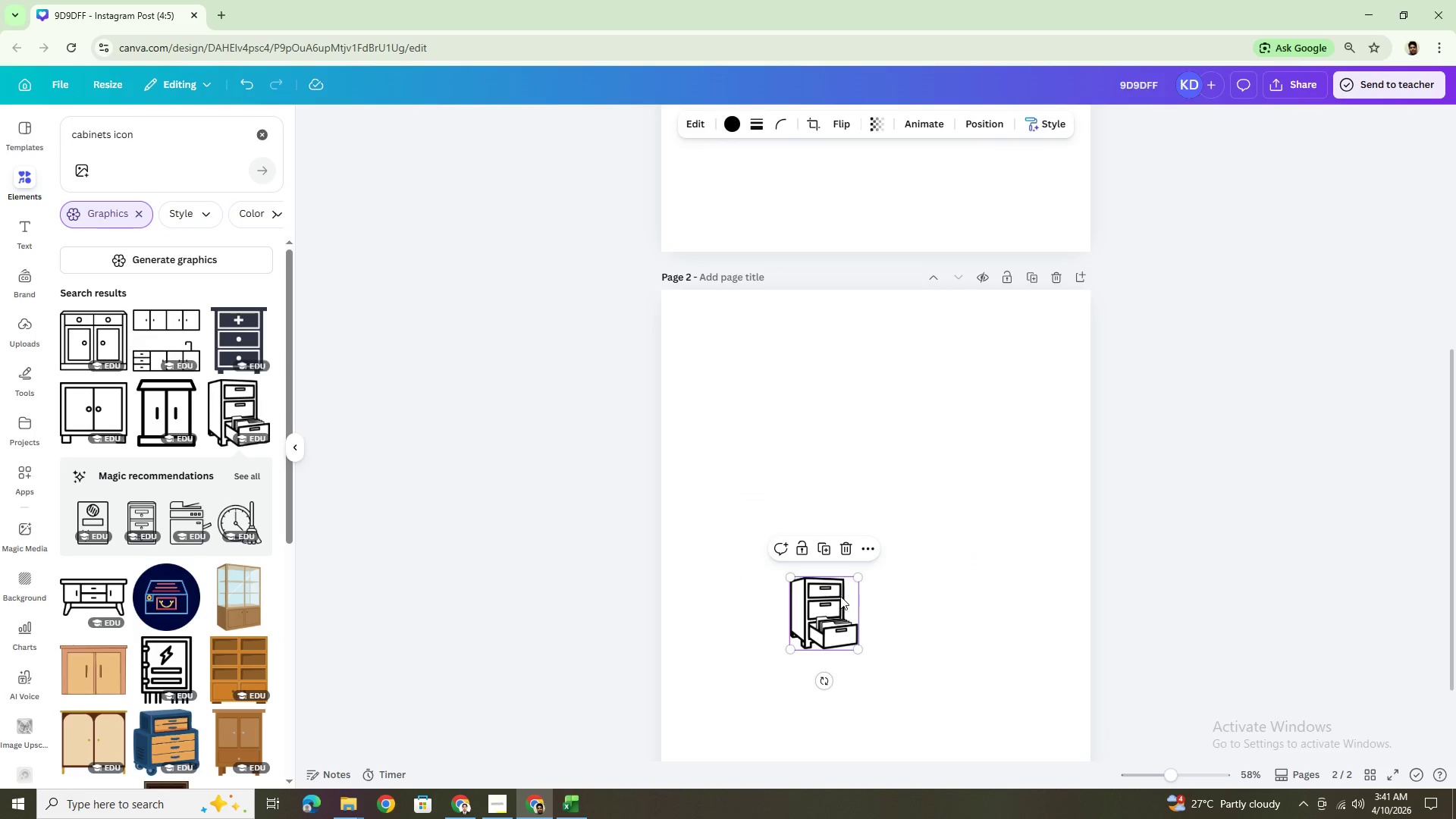 
left_click_drag(start_coordinate=[840, 596], to_coordinate=[851, 426])
 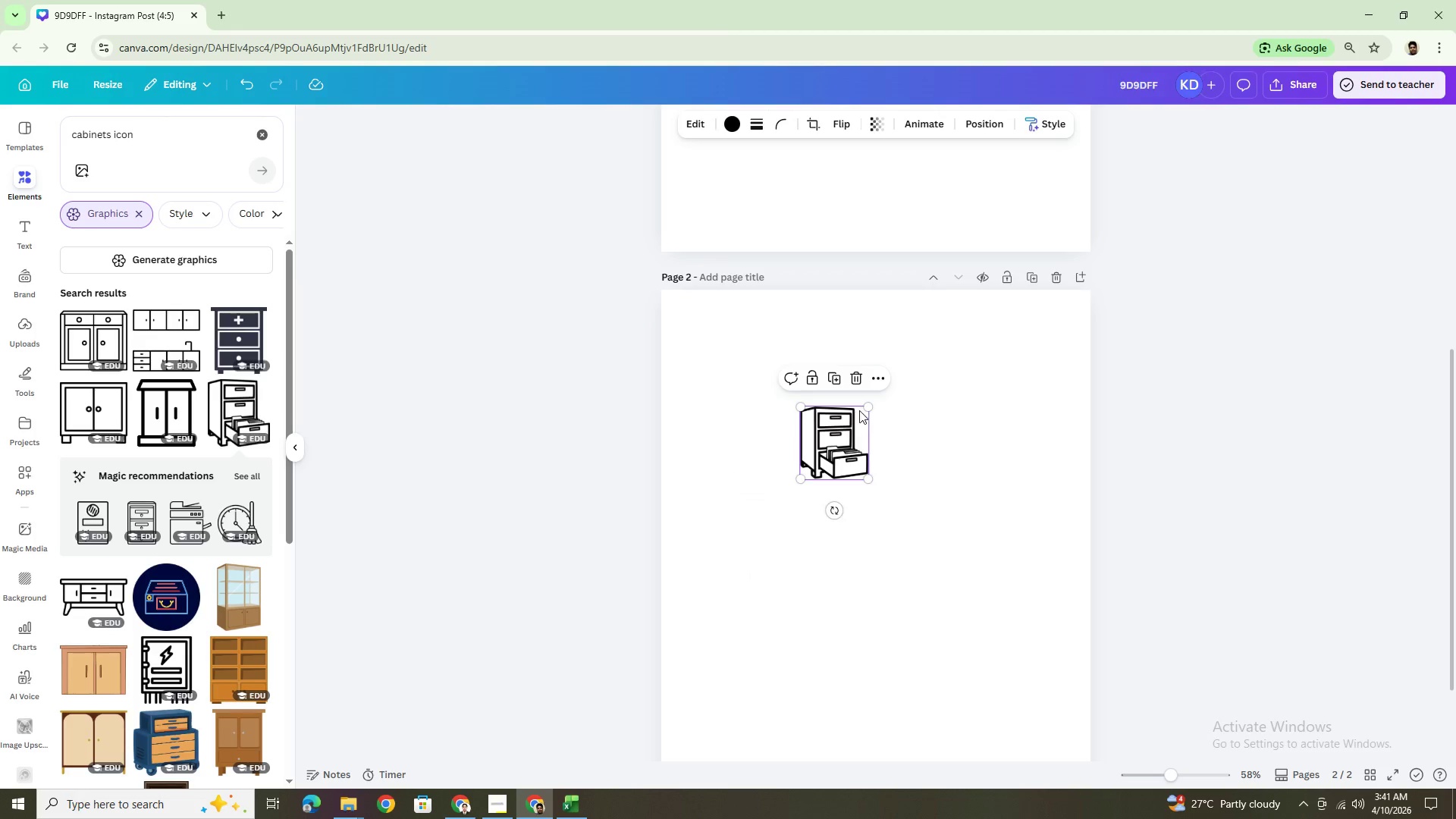 
left_click_drag(start_coordinate=[865, 408], to_coordinate=[849, 436])
 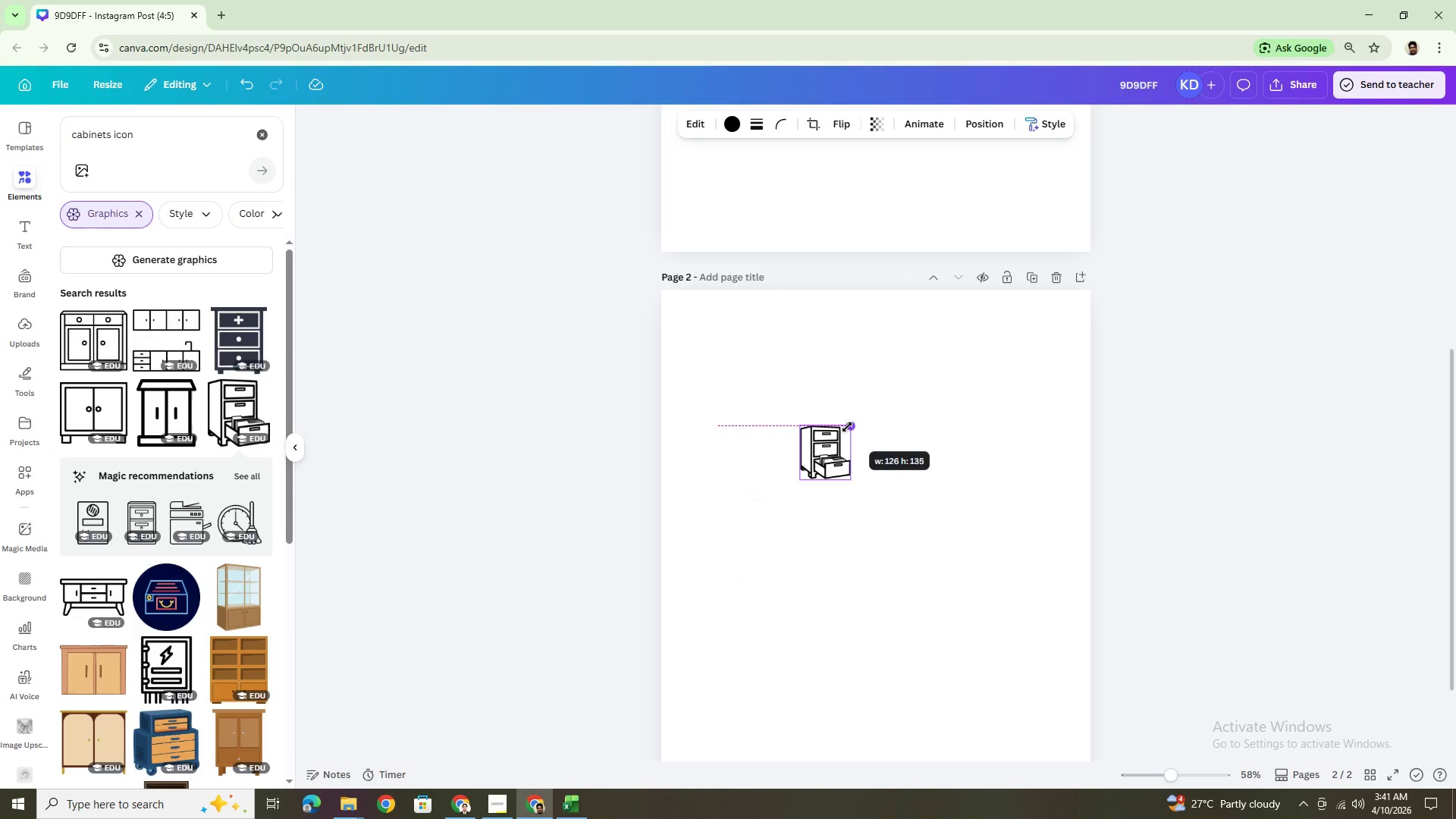 
left_click_drag(start_coordinate=[830, 459], to_coordinate=[878, 459])
 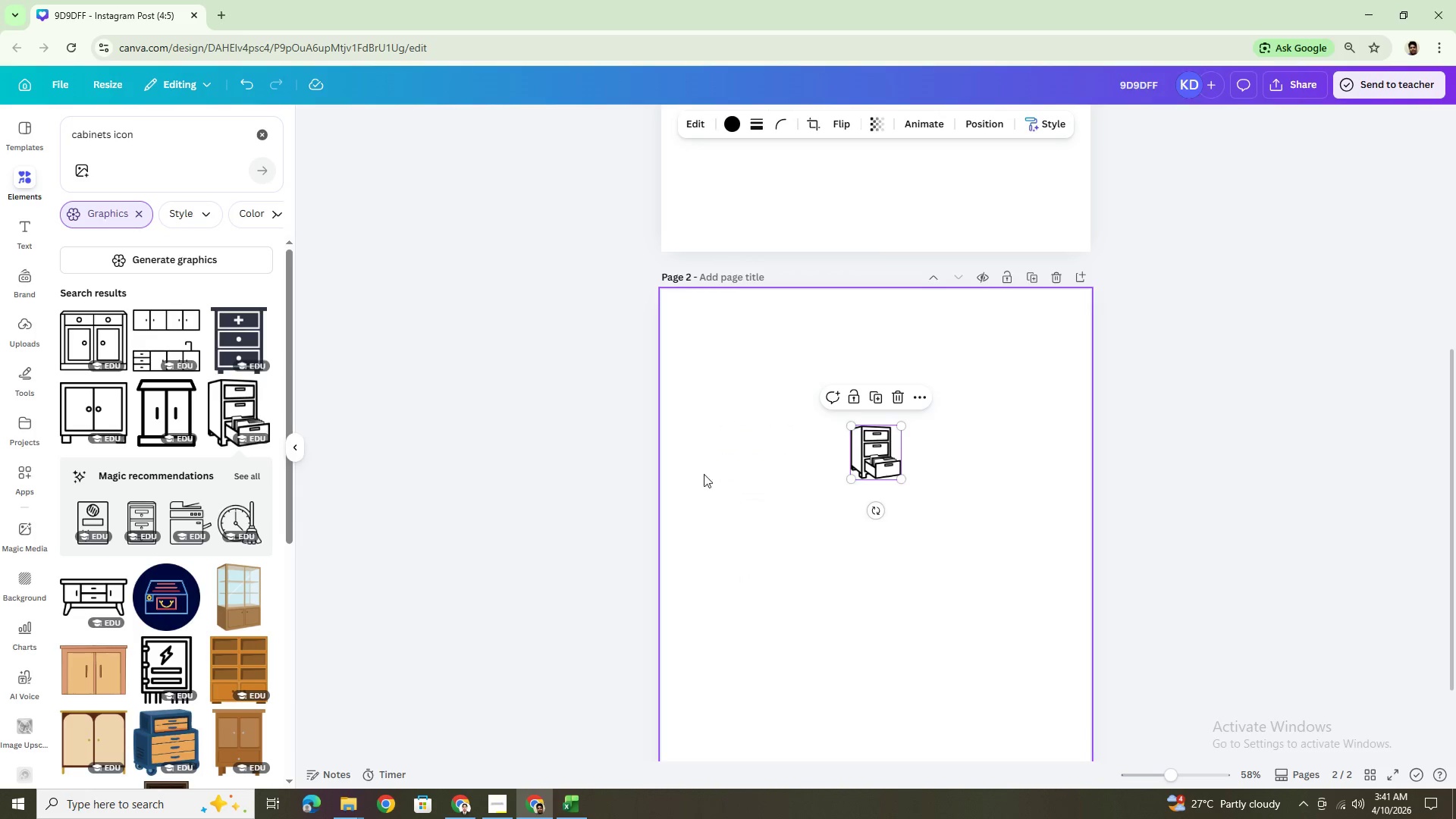 
key(Alt+AltLeft)
 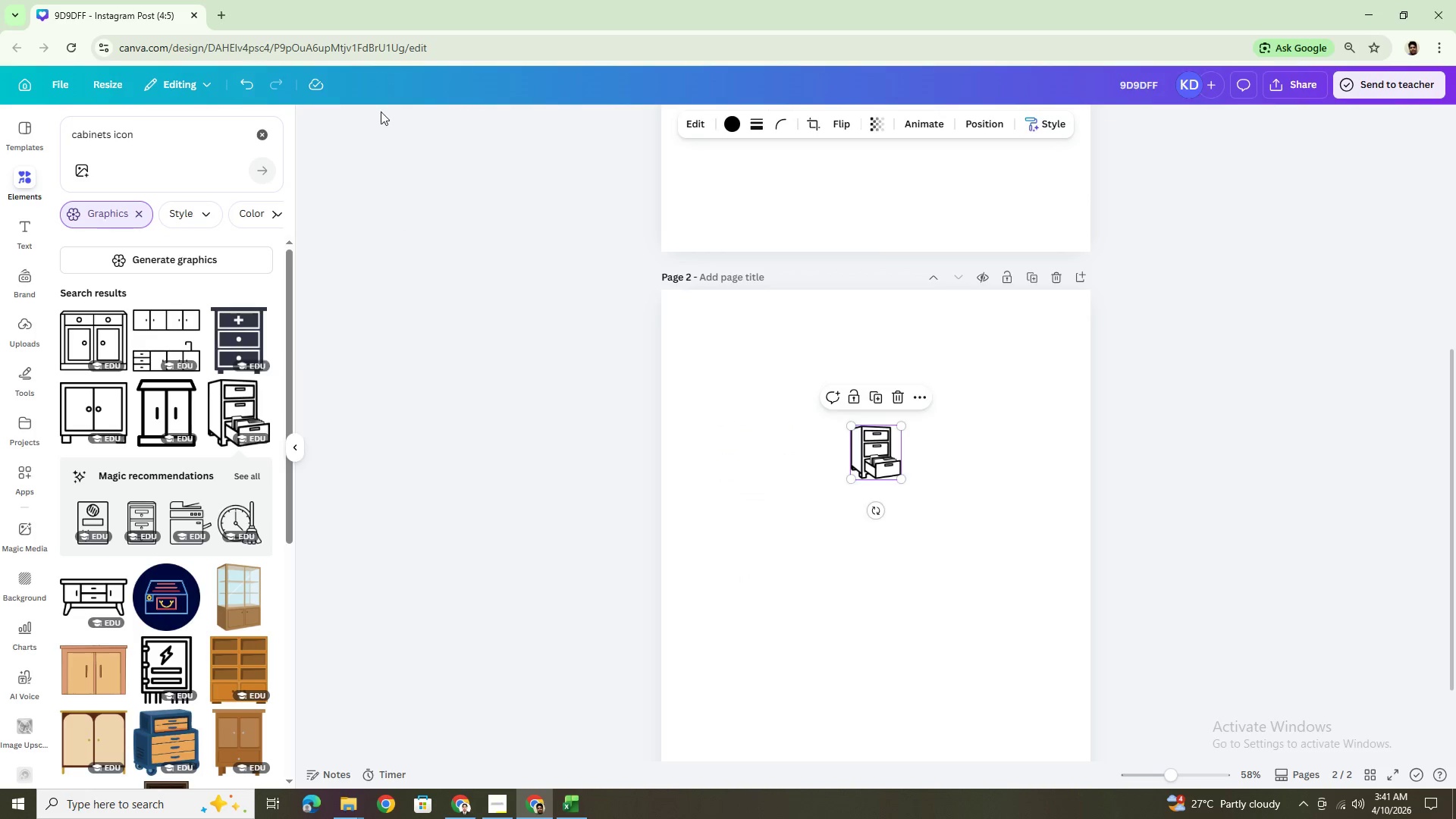 
key(Alt+Tab)
 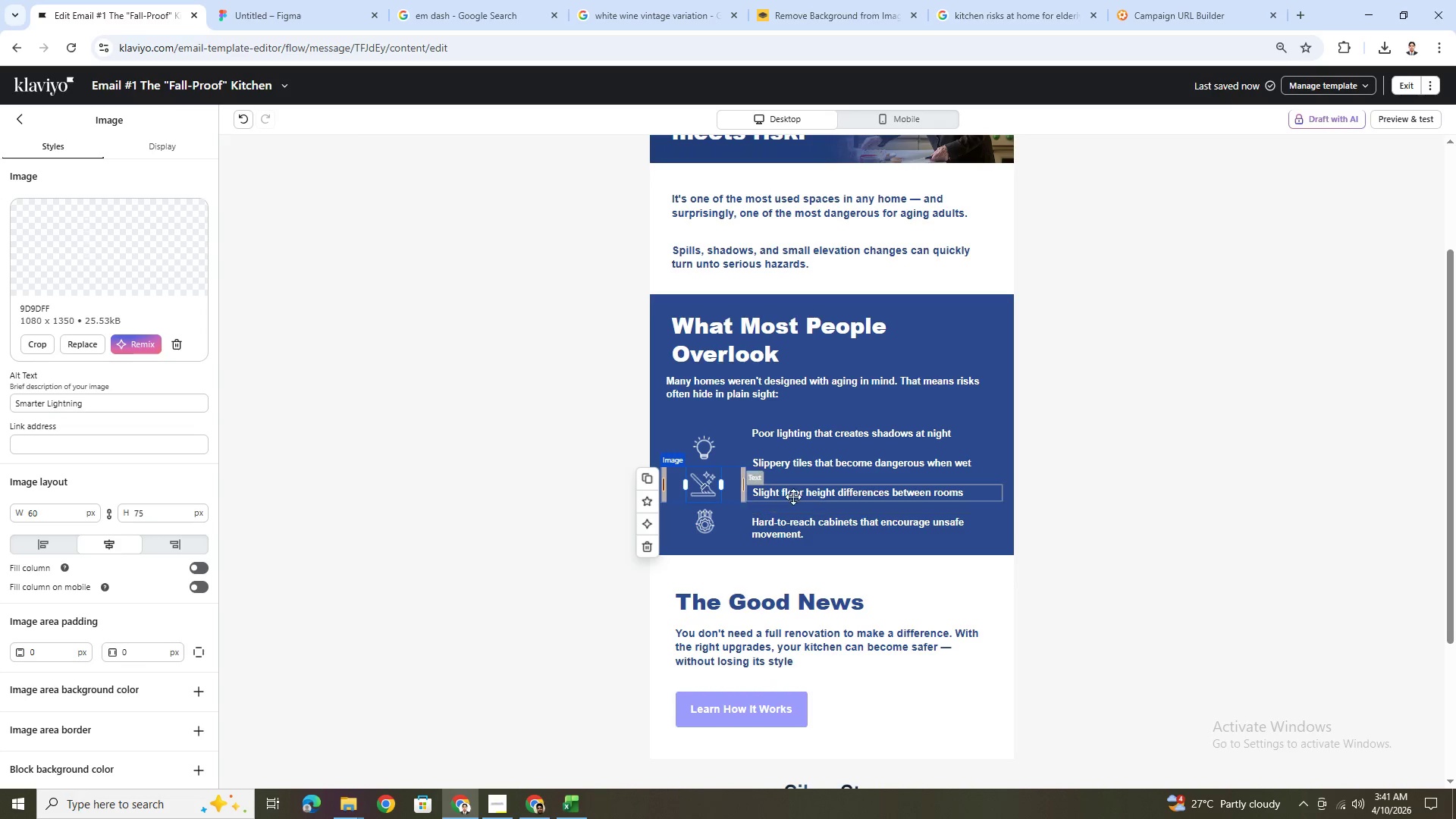 
wait(8.88)
 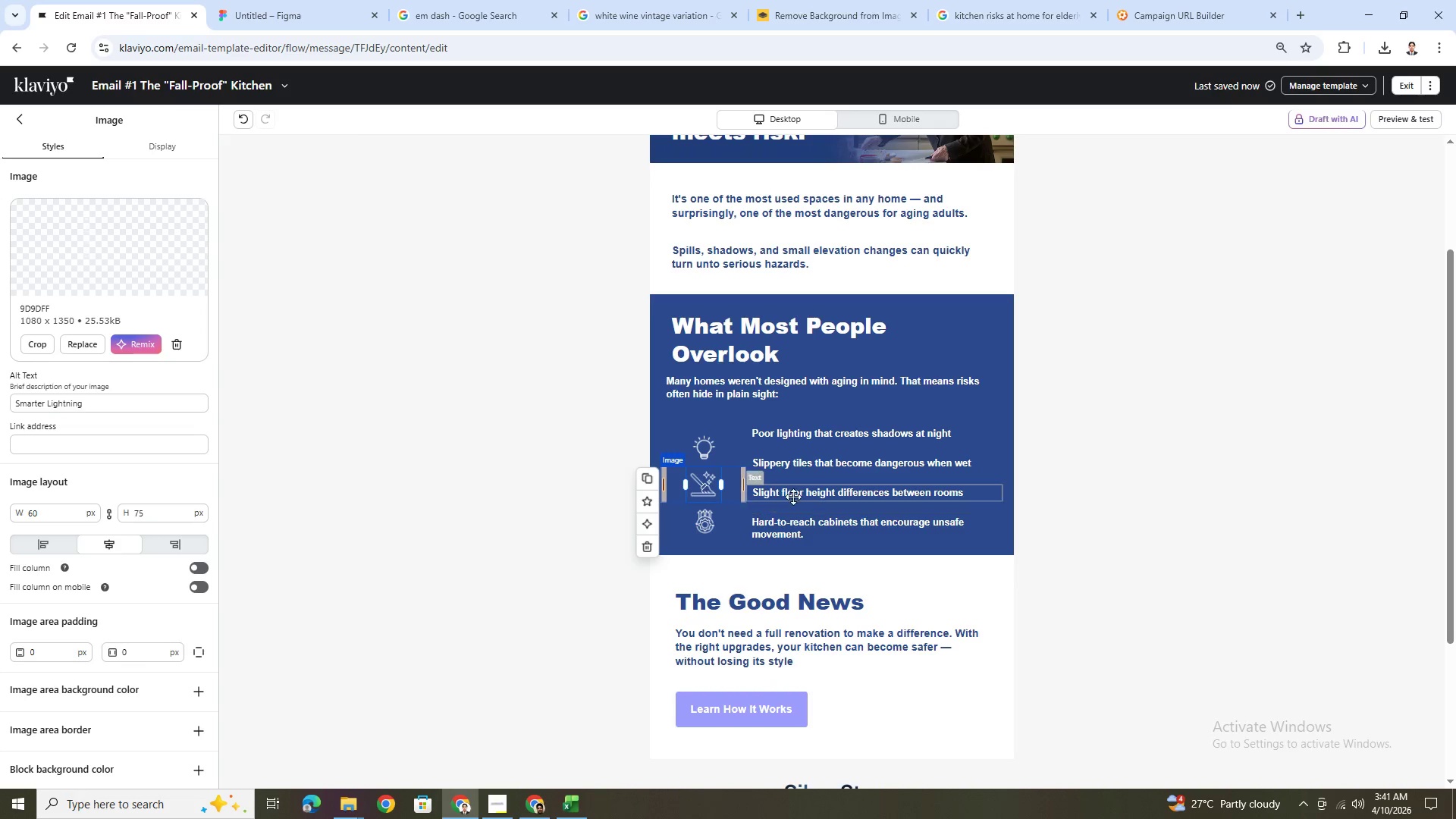 
key(Alt+AltLeft)
 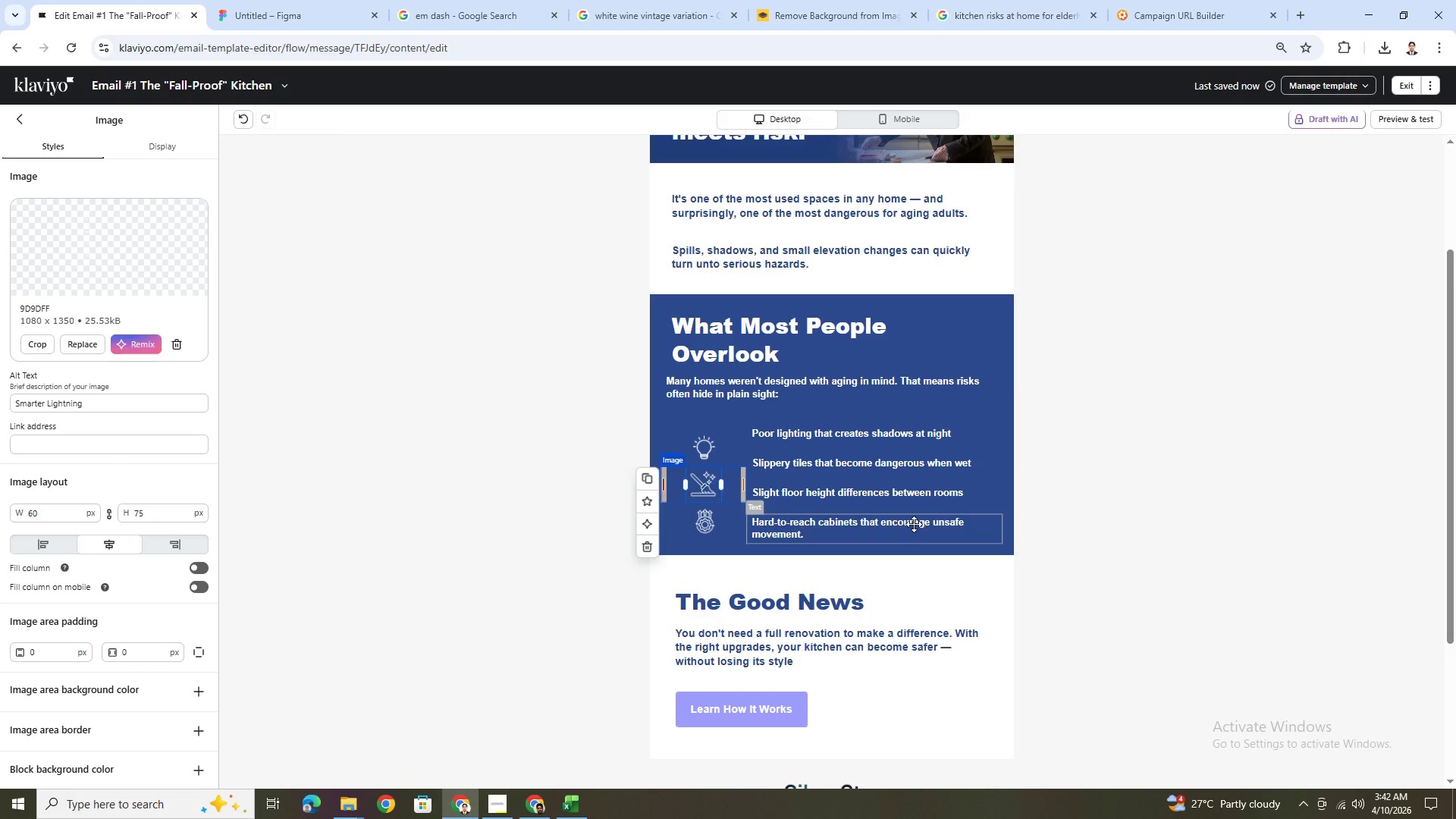 
key(Alt+Tab)
 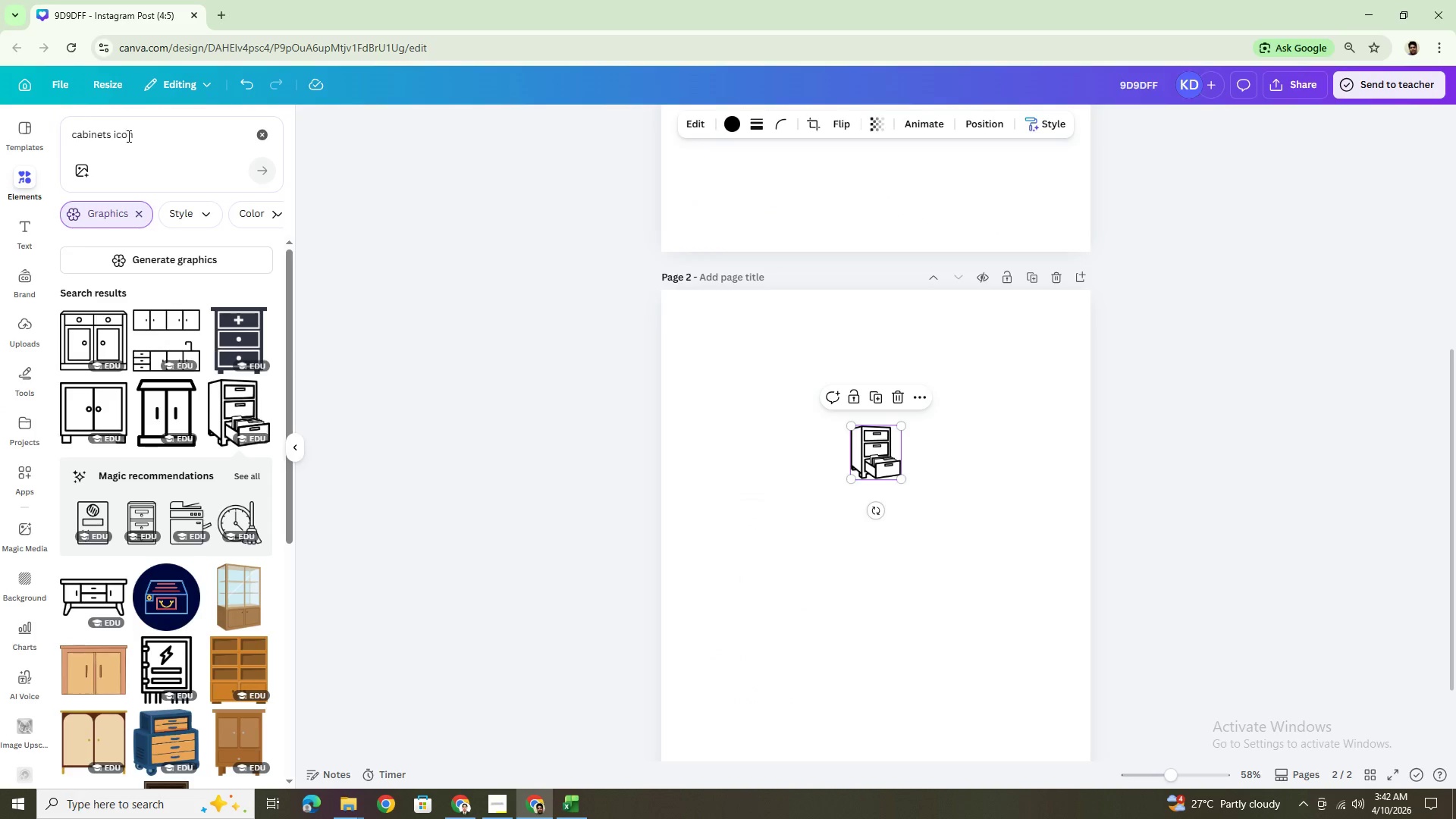 
double_click([127, 136])
 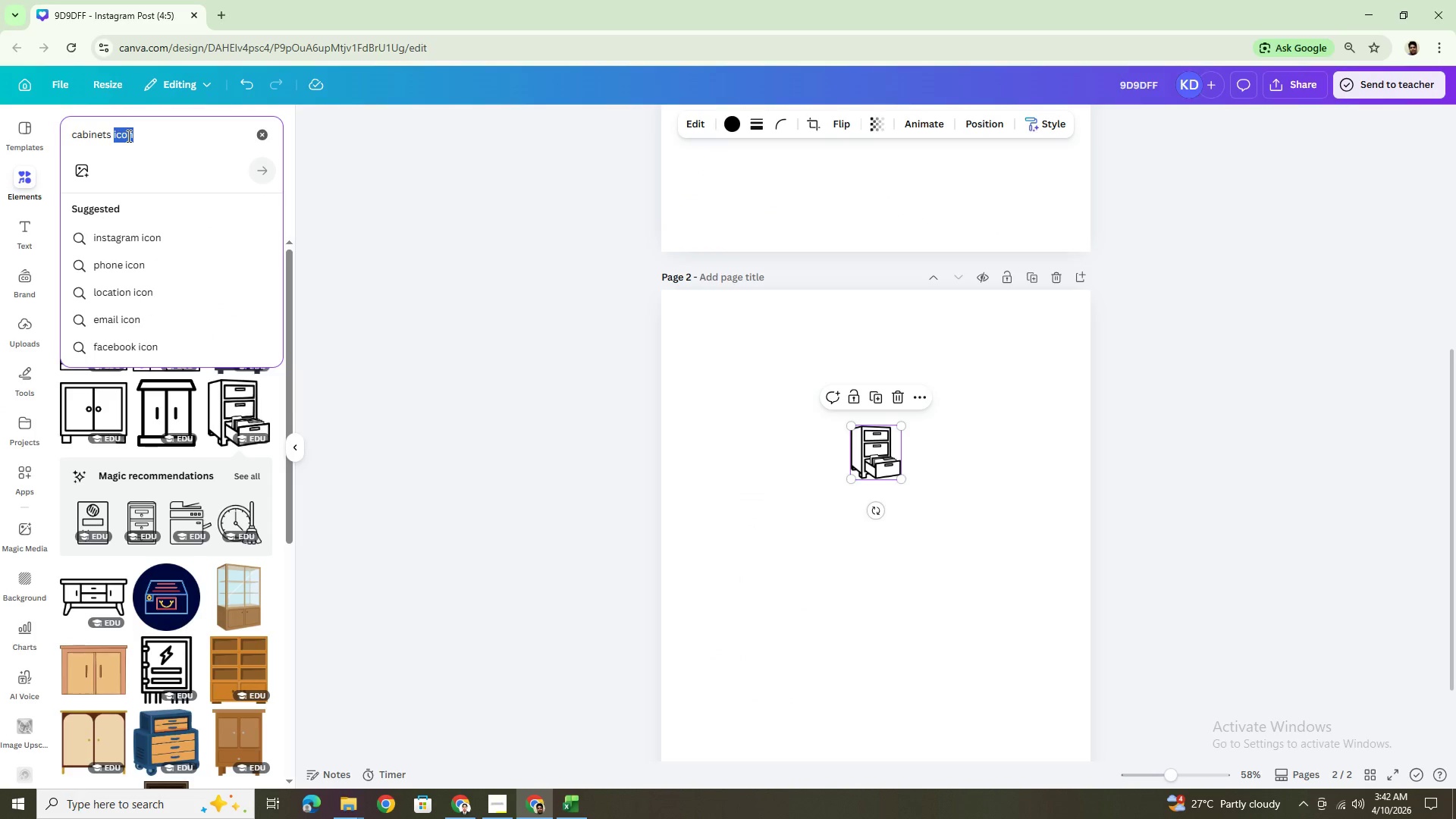 
triple_click([127, 136])
 